 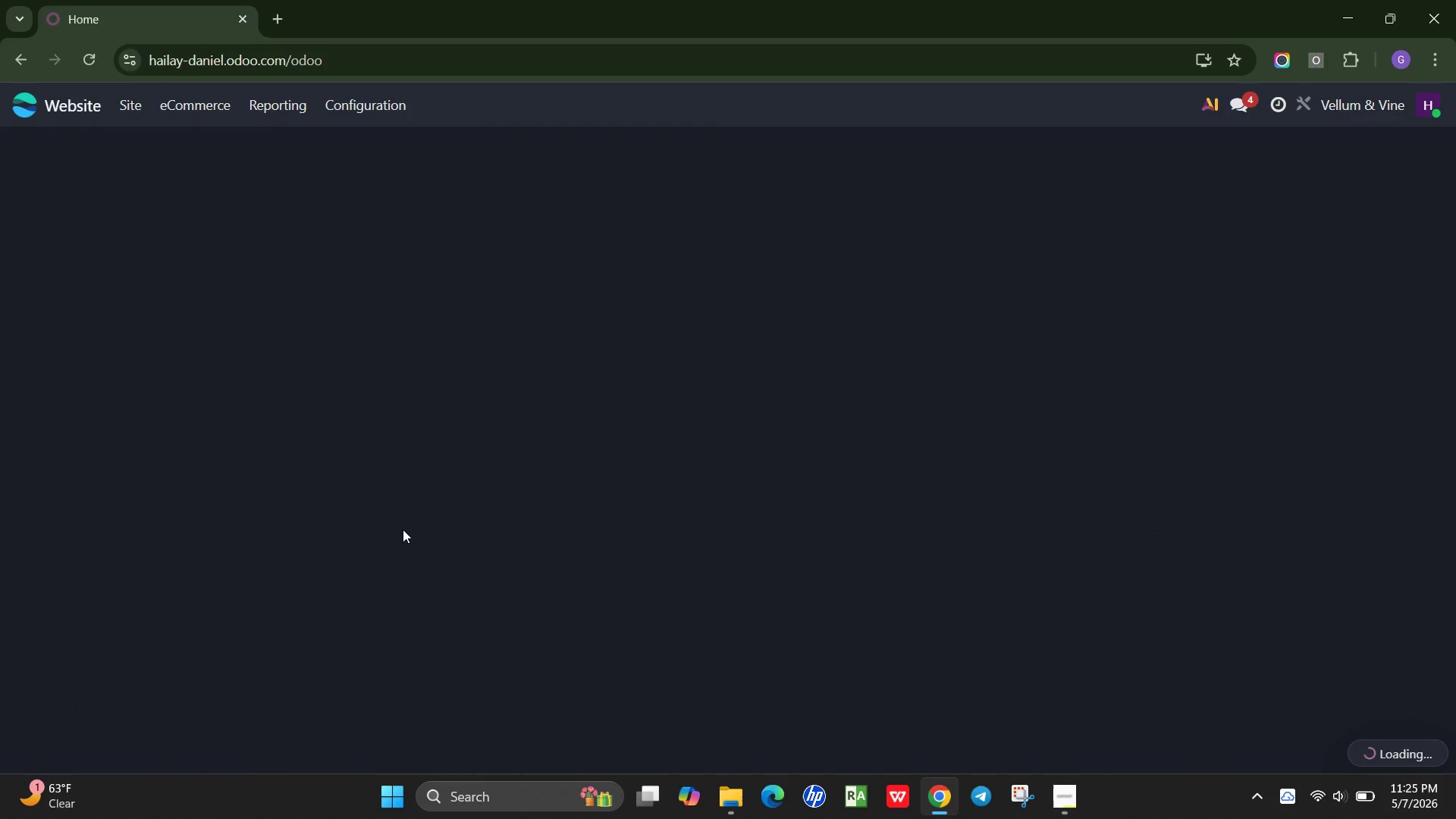 
left_click([1373, 111])
 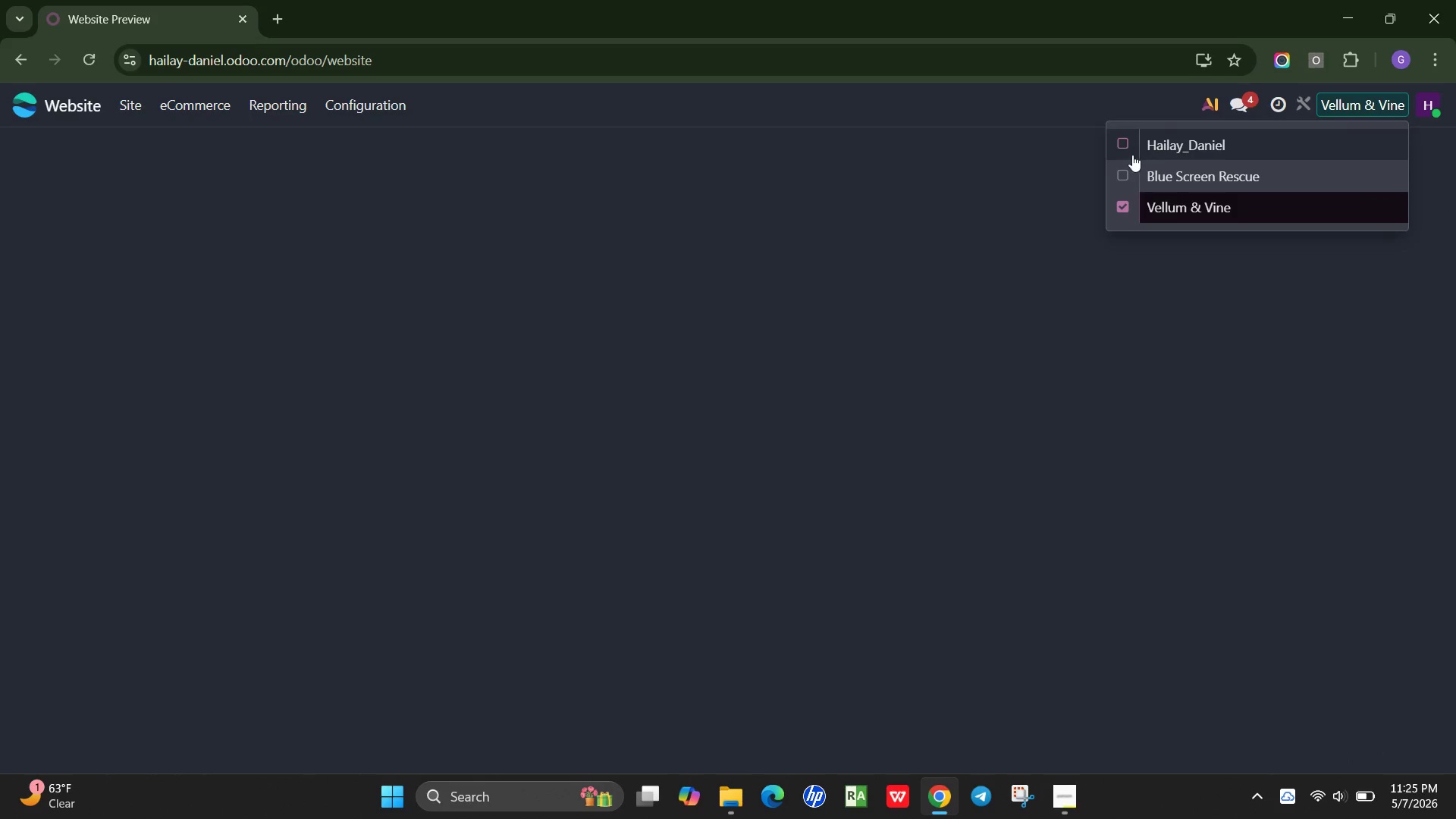 
left_click([1128, 146])
 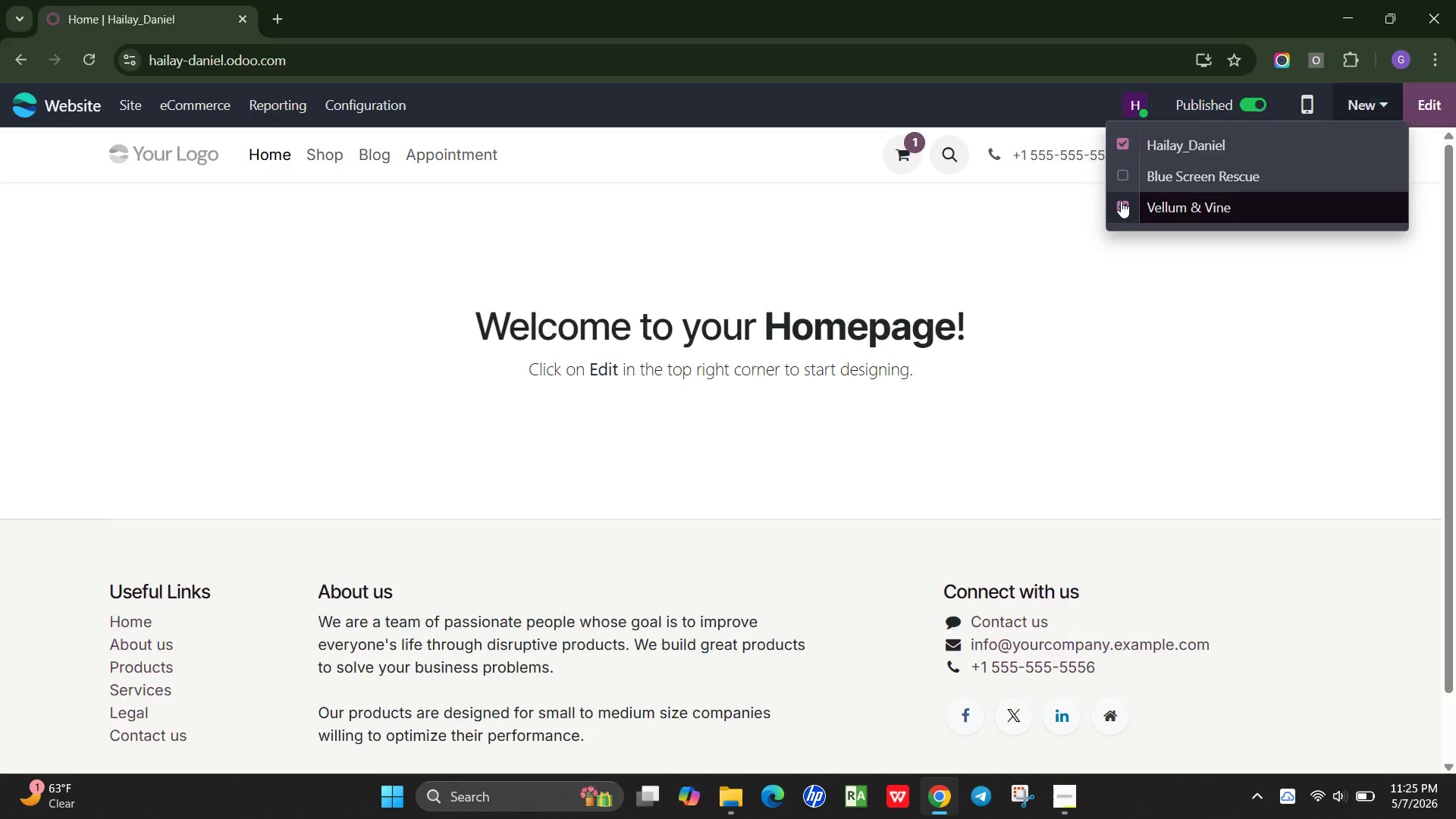 
left_click([1121, 202])
 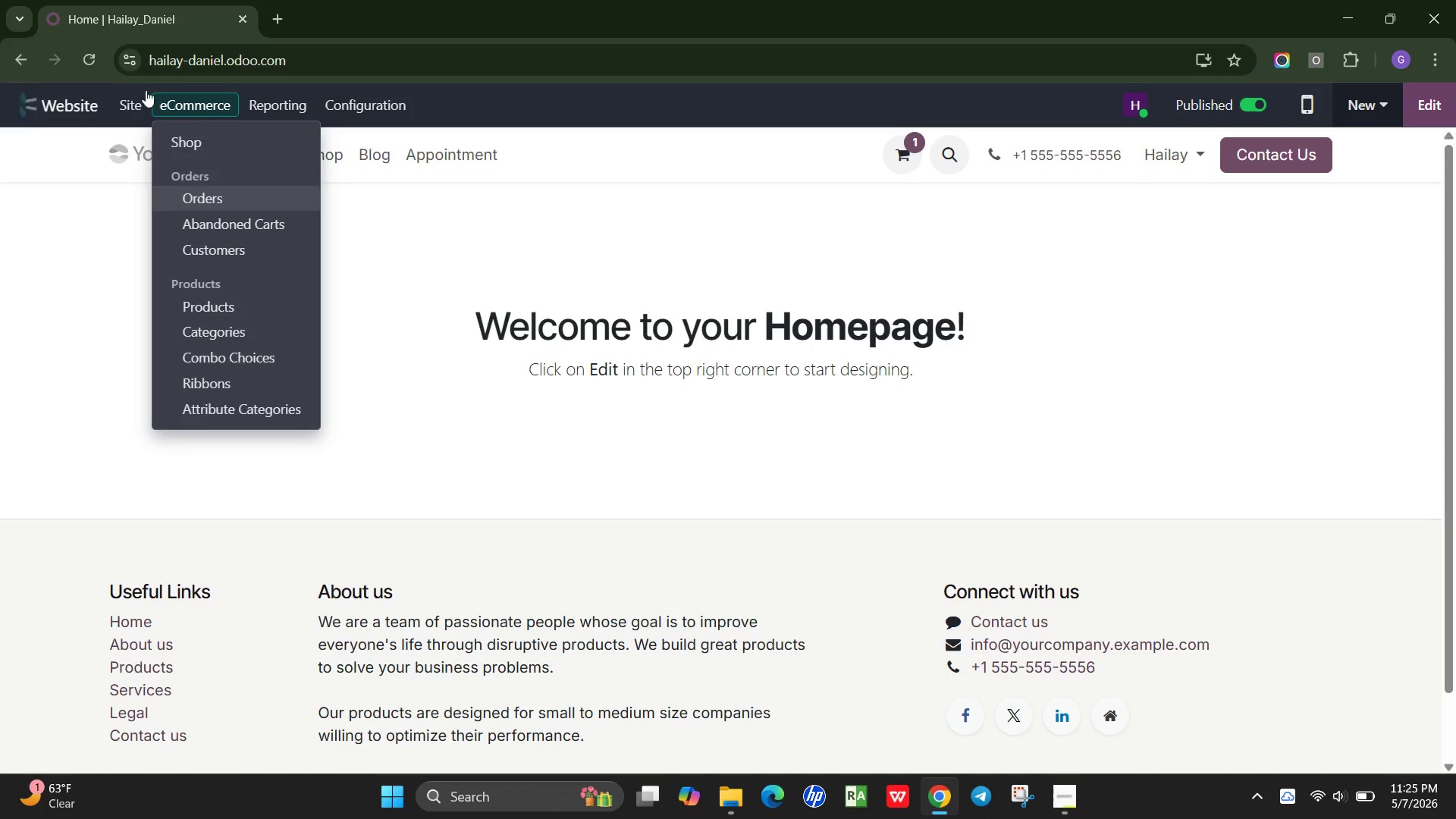 
wait(8.0)
 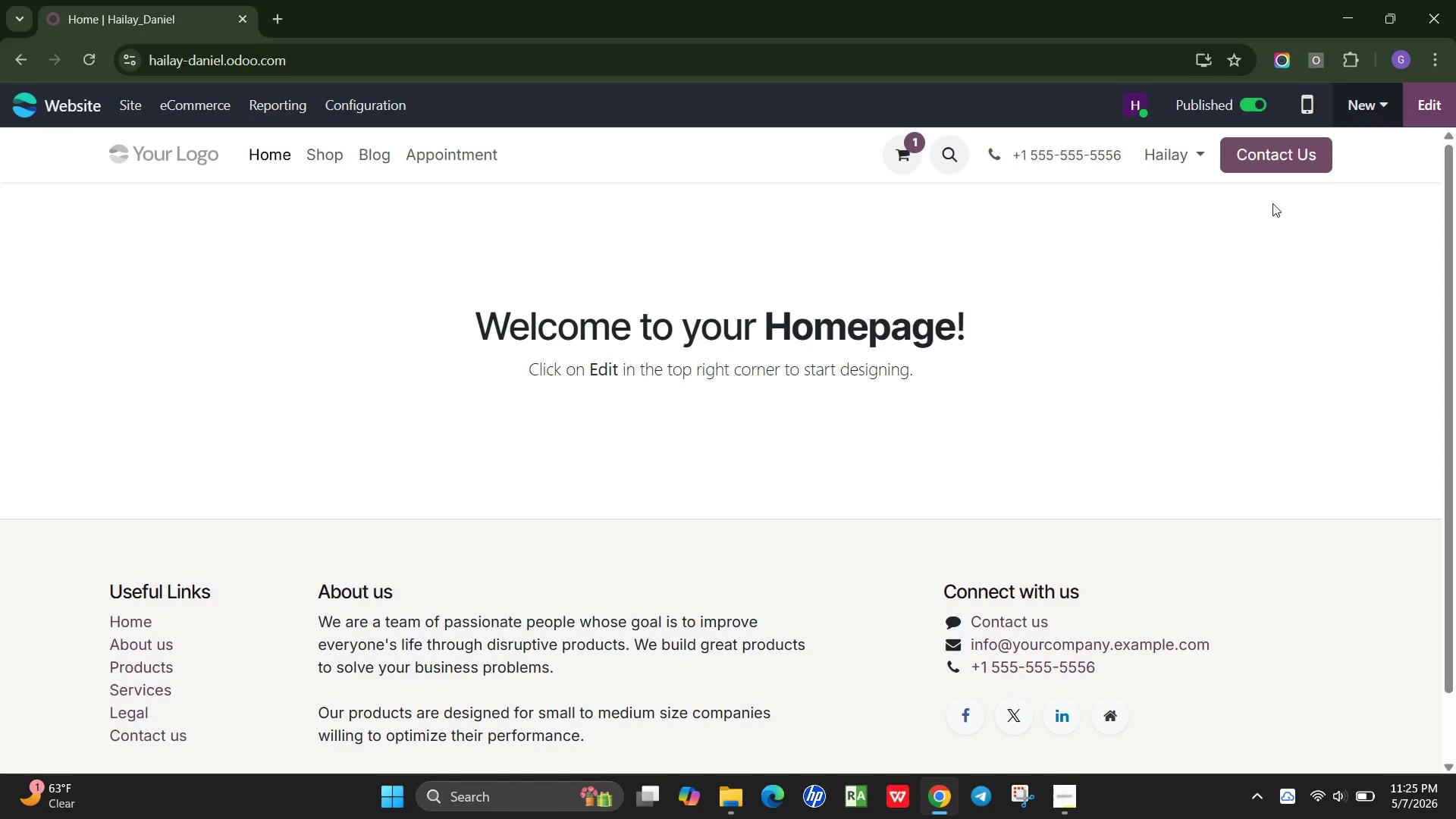 
left_click([214, 259])
 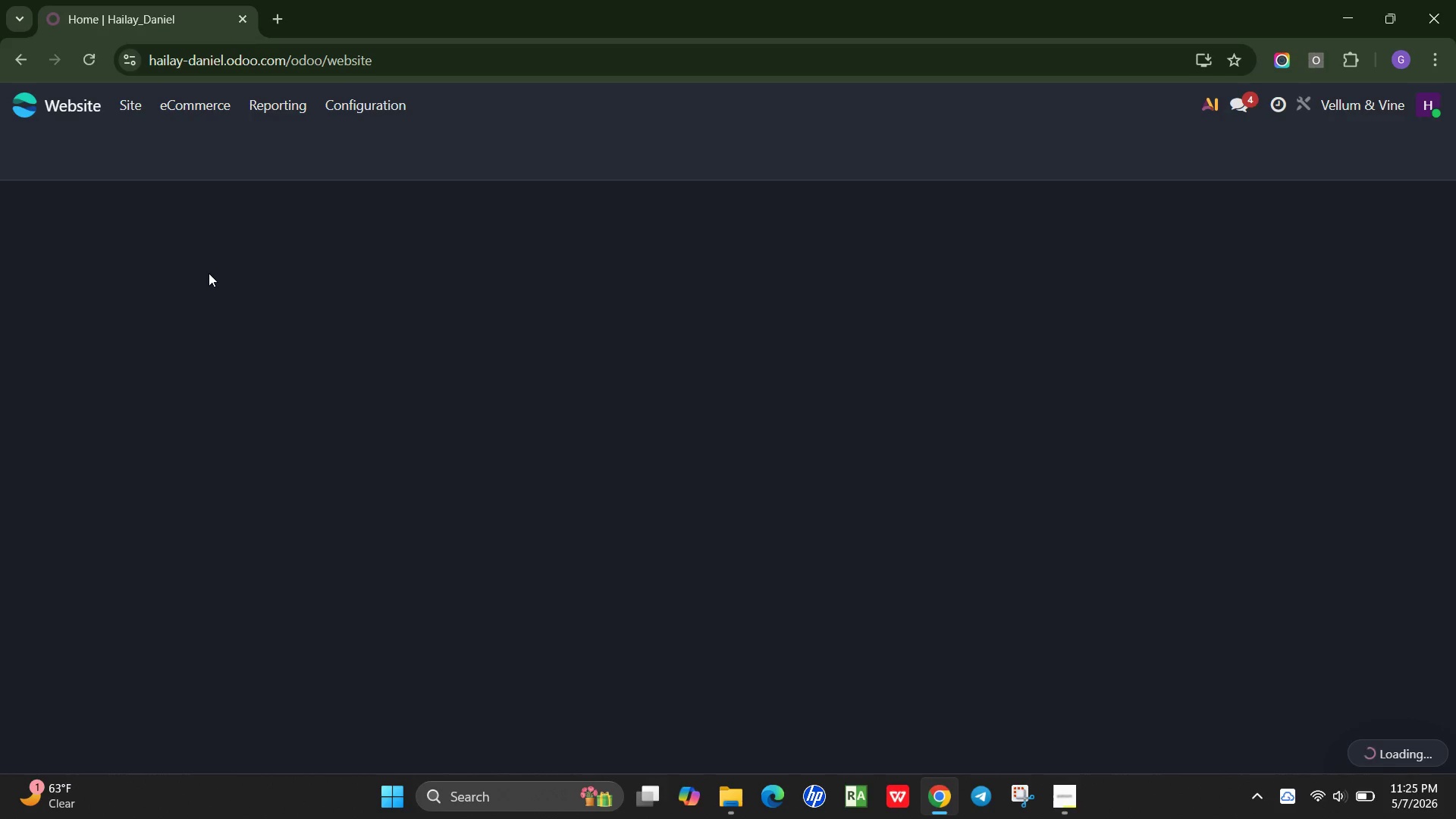 
wait(8.58)
 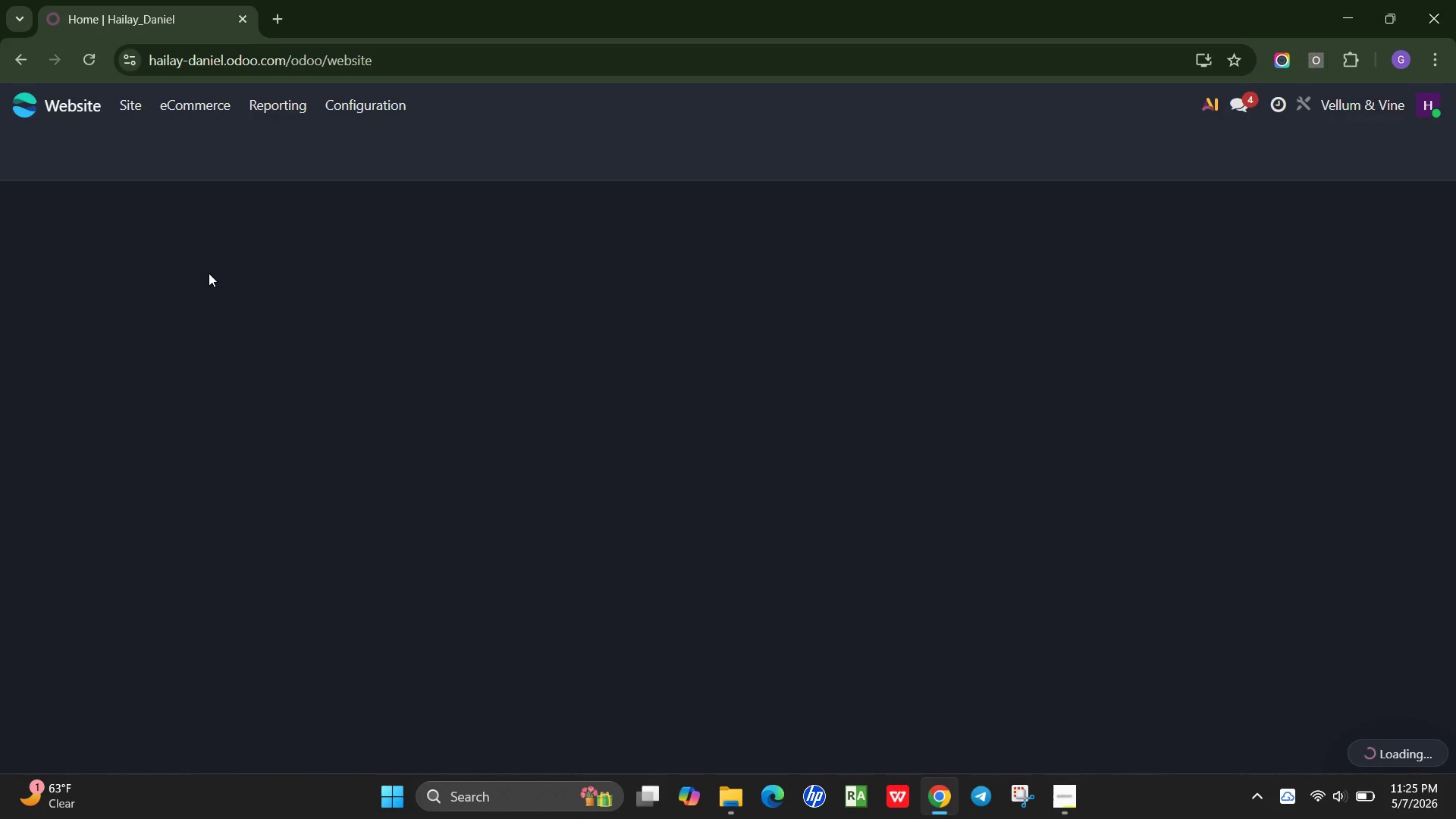 
left_click([648, 155])
 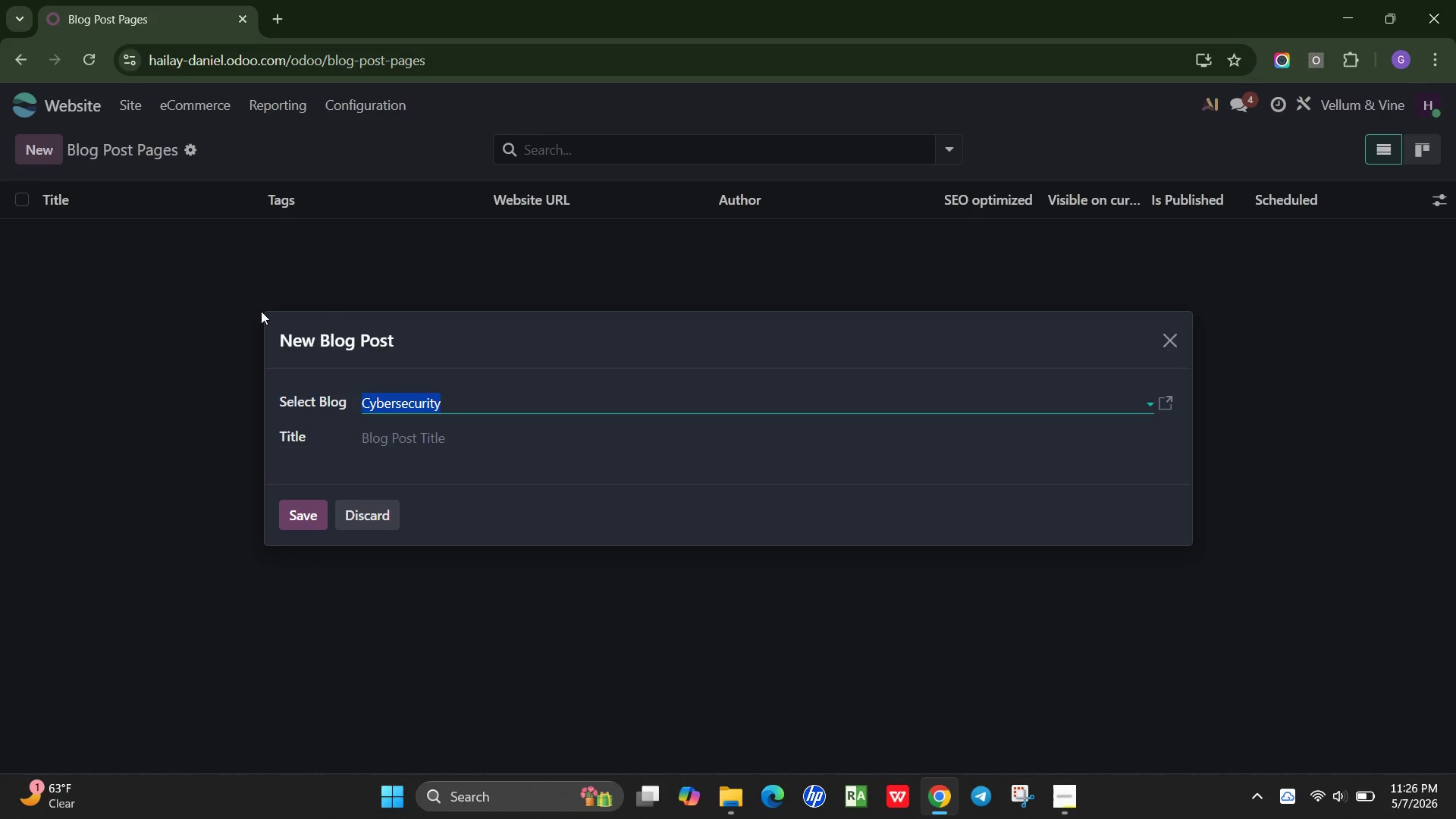 
wait(10.23)
 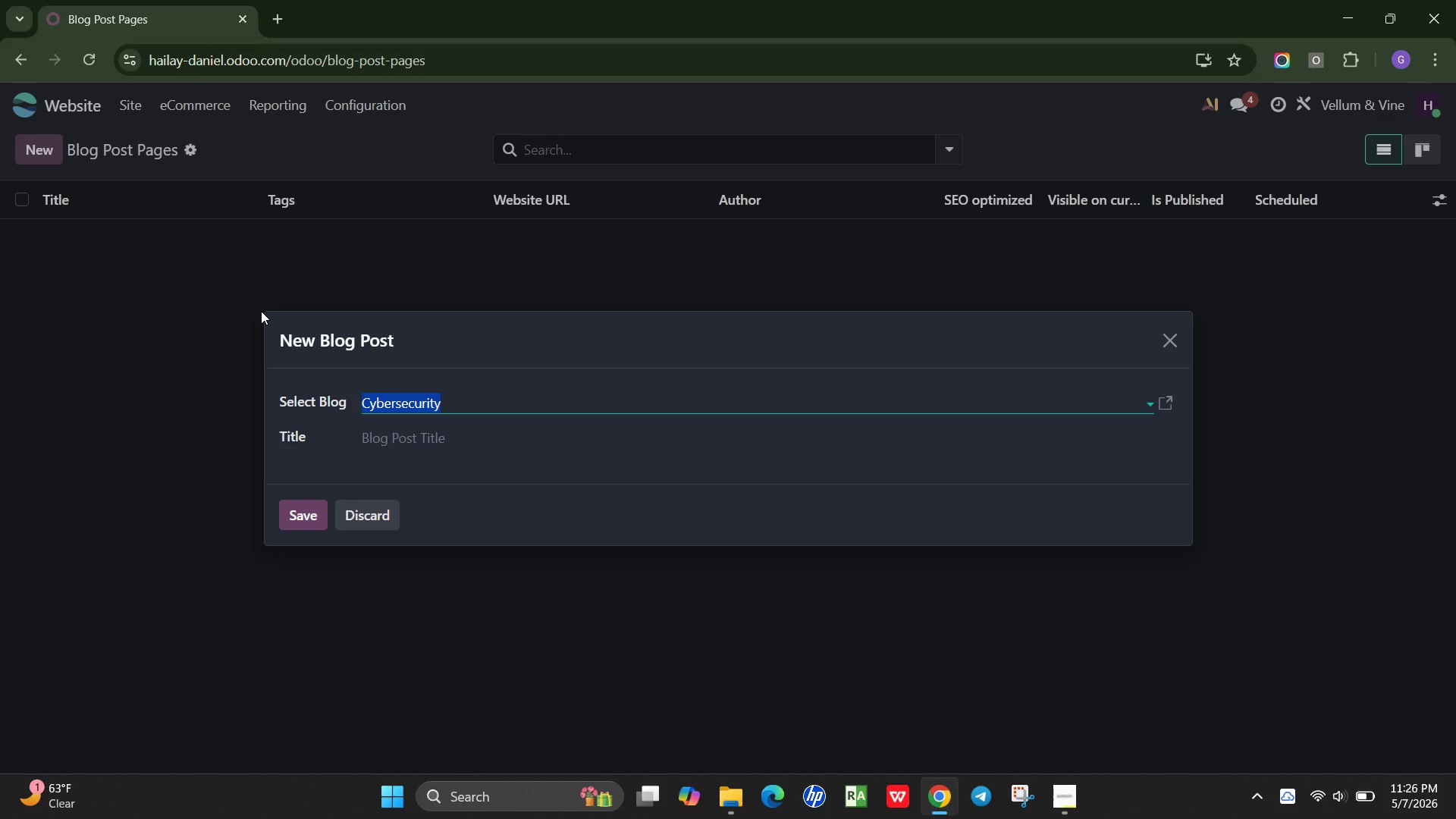 
type(Seasonal Mainta)
key(Backspace)
type(enance)
 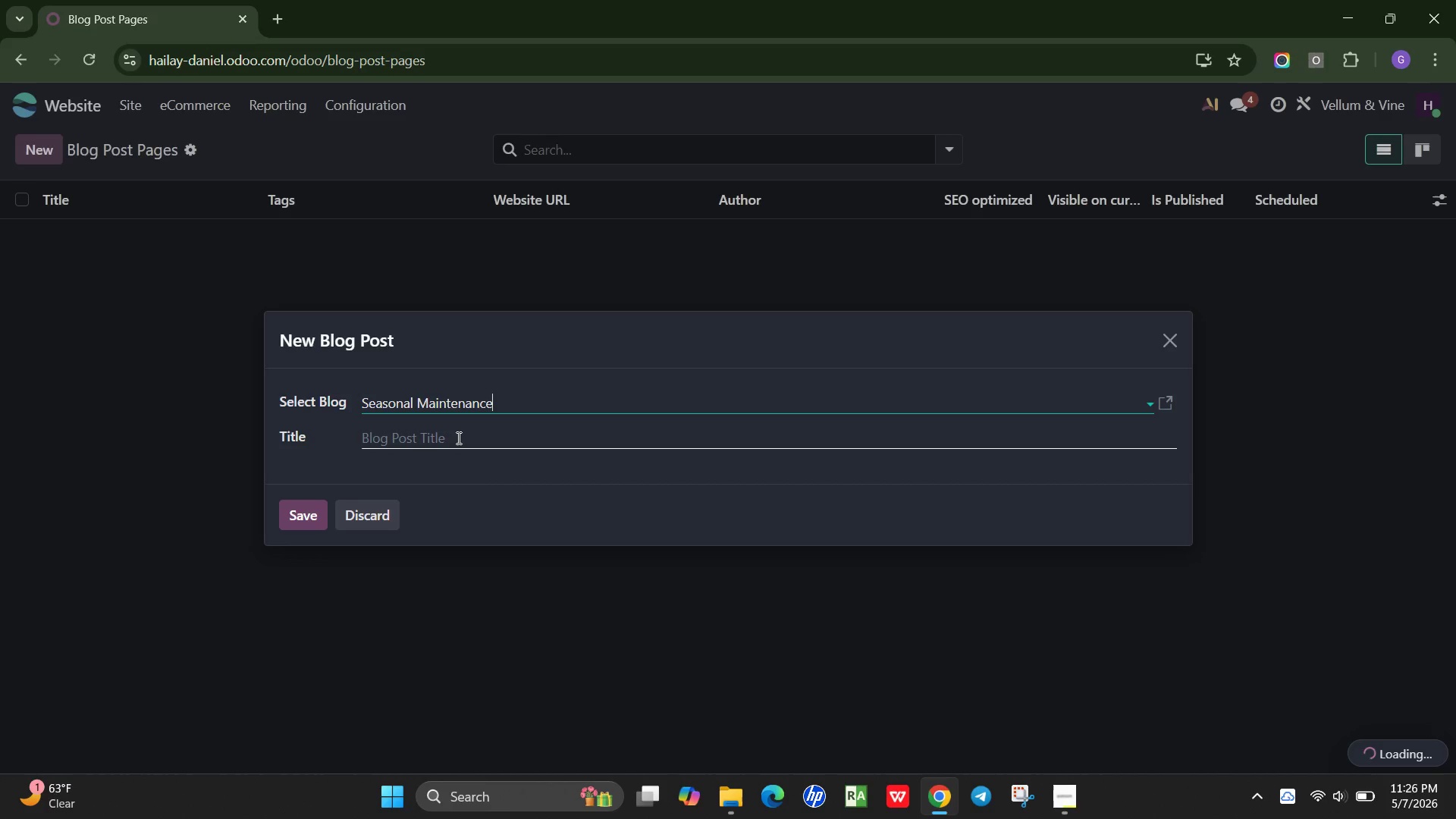 
wait(5.94)
 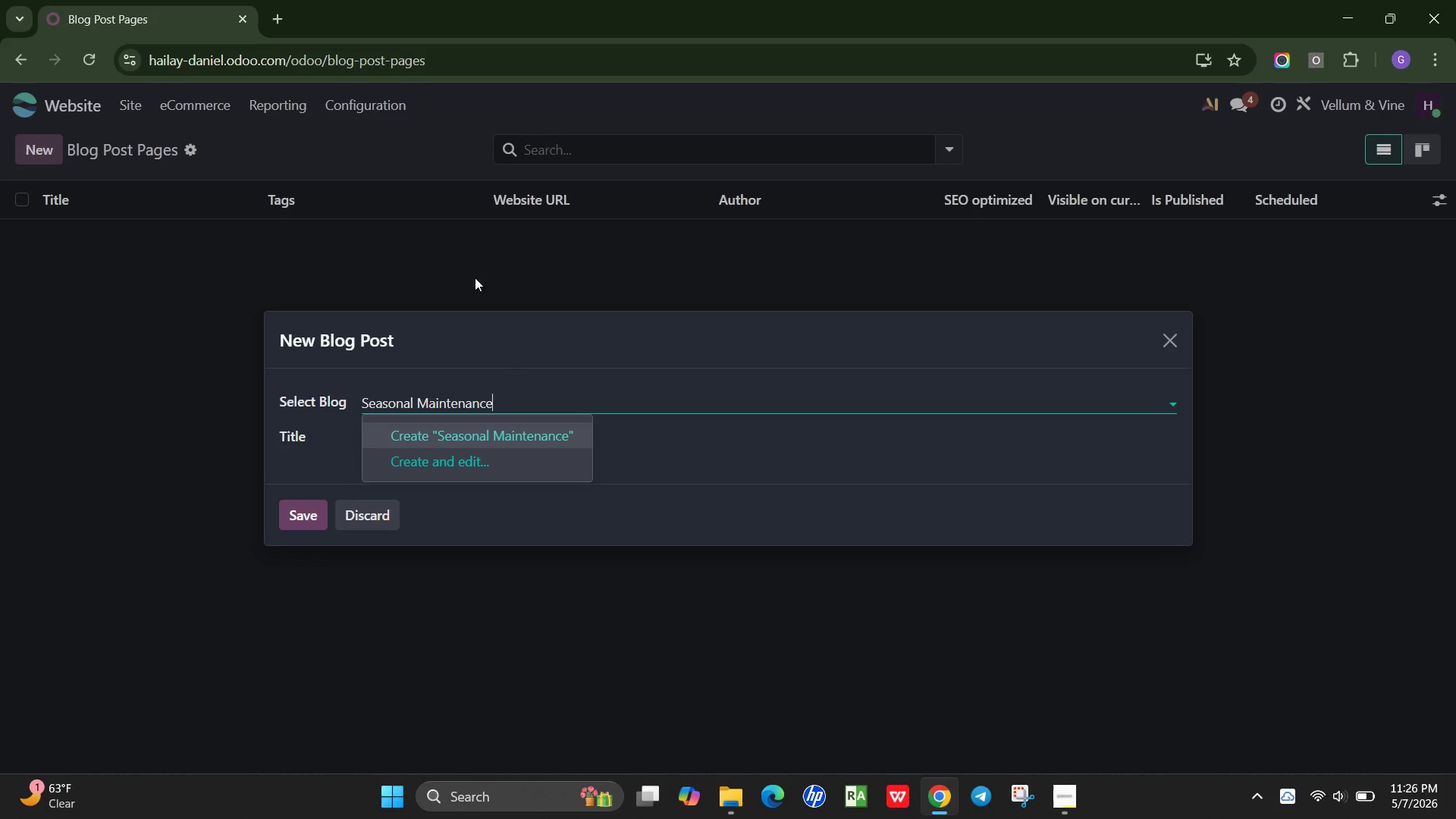 
left_click([457, 438])
 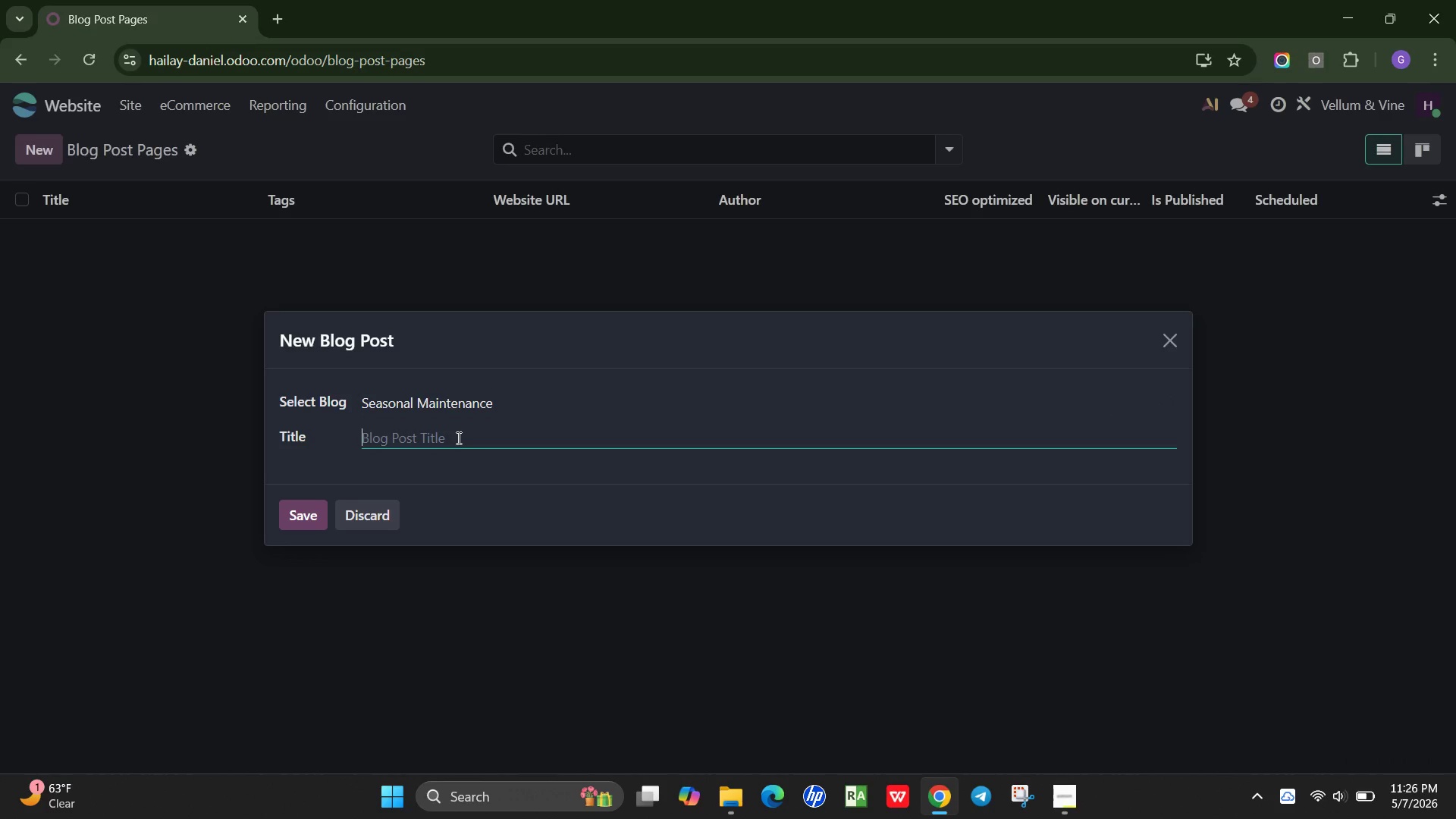 
wait(7.56)
 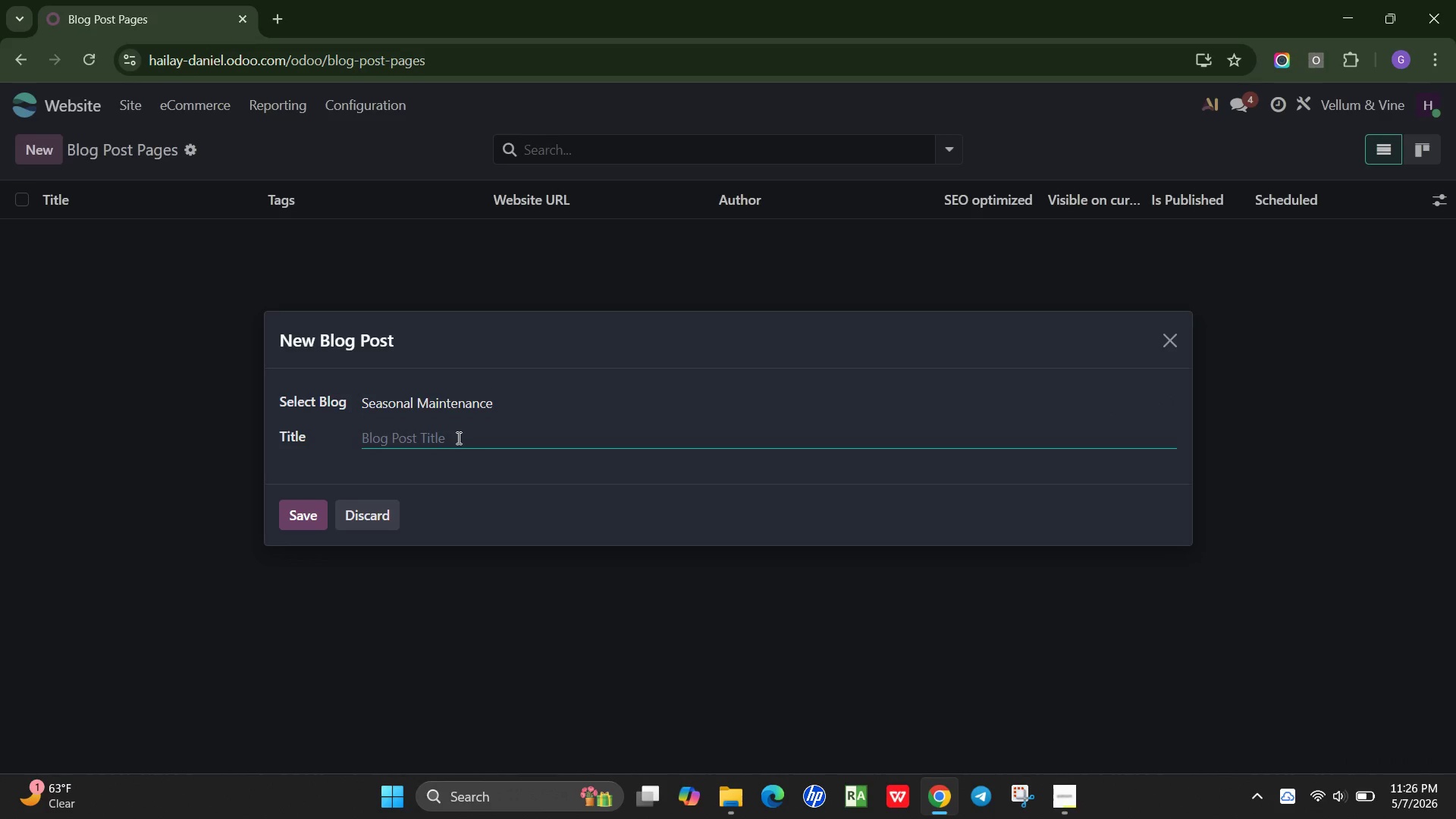 
type(Stop Weeds Before They Start: Spring Lawn Prep Guide)
 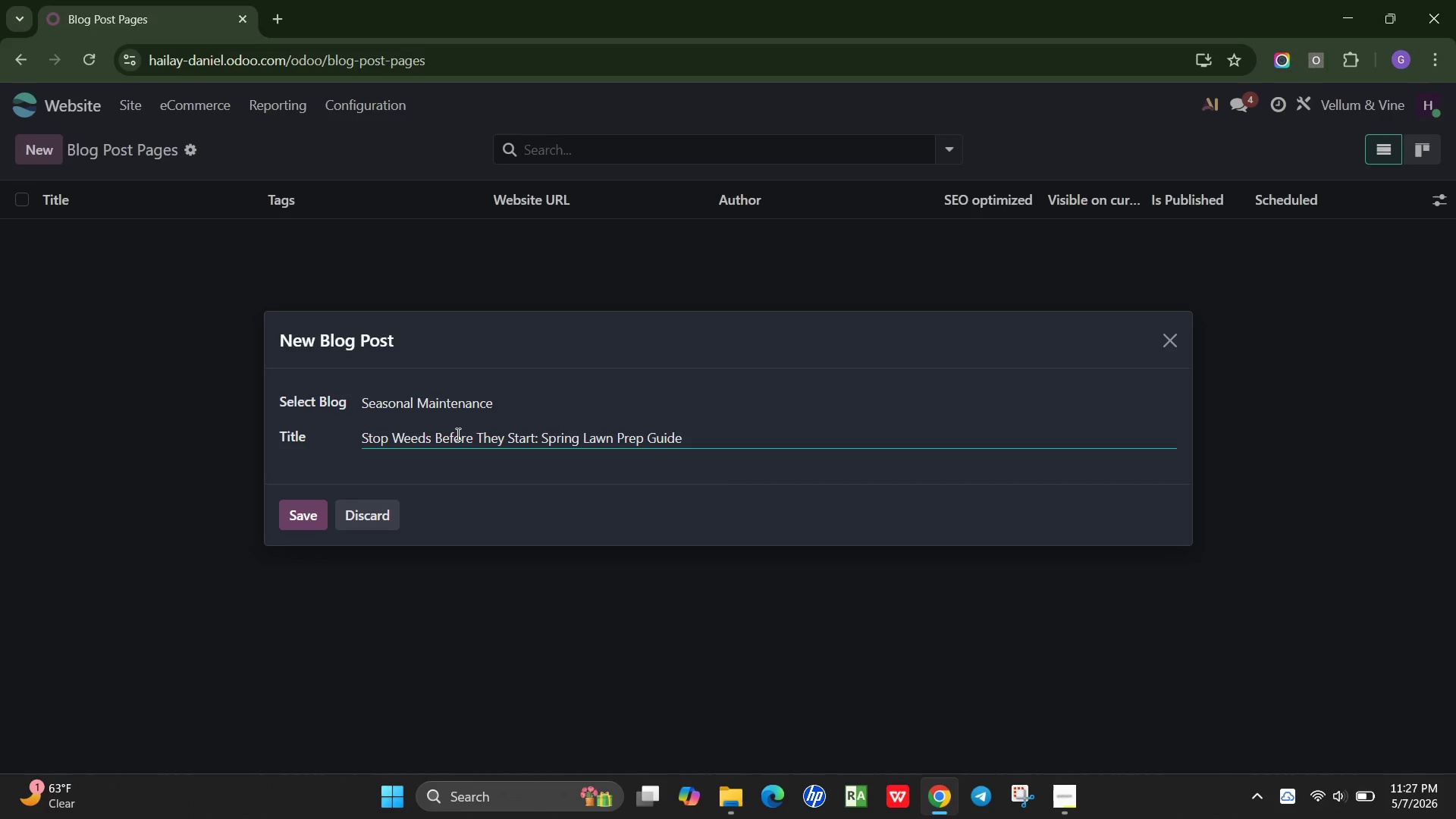 
left_click([287, 512])
 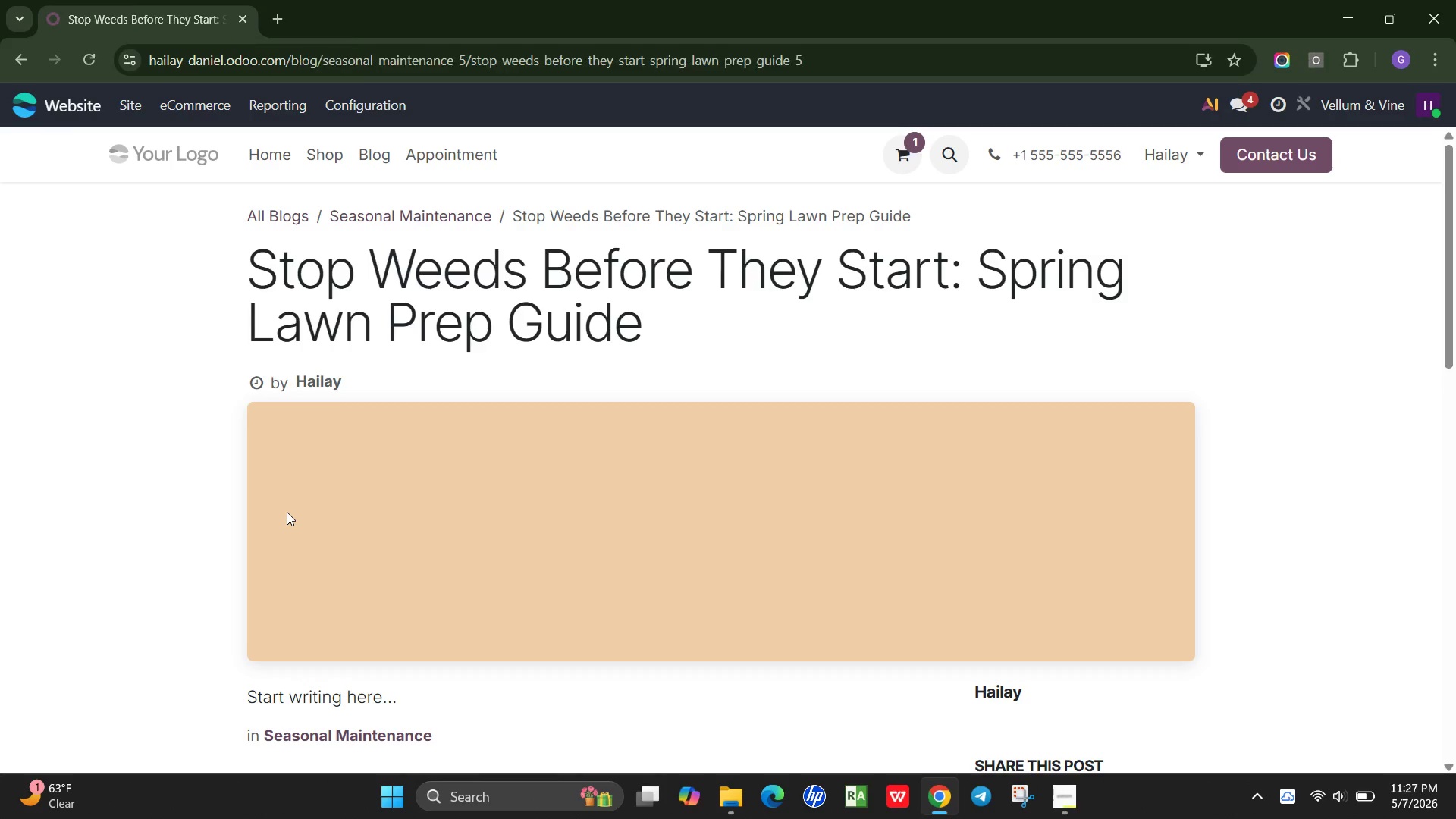 
wait(8.28)
 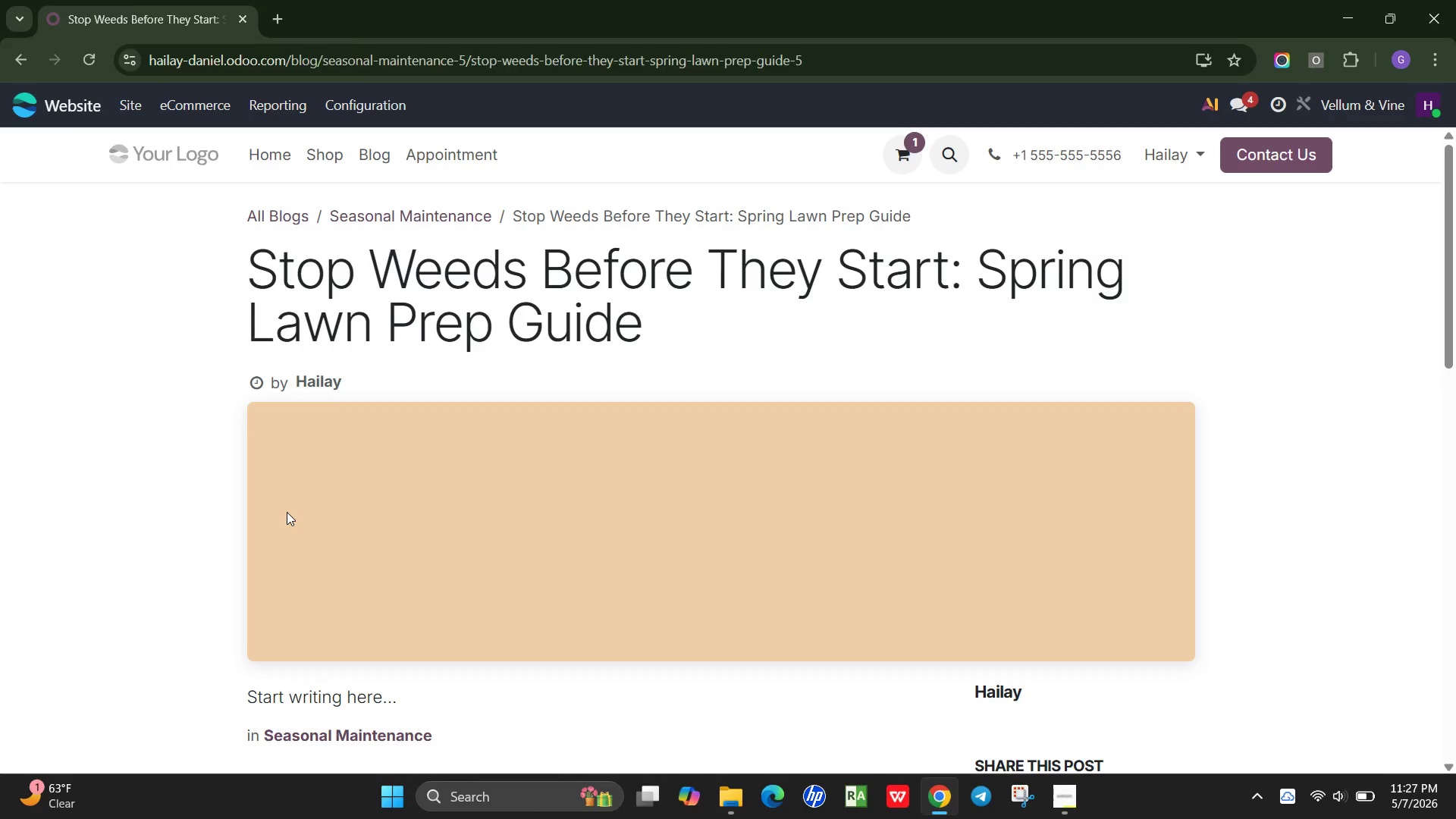 
left_click([1436, 105])
 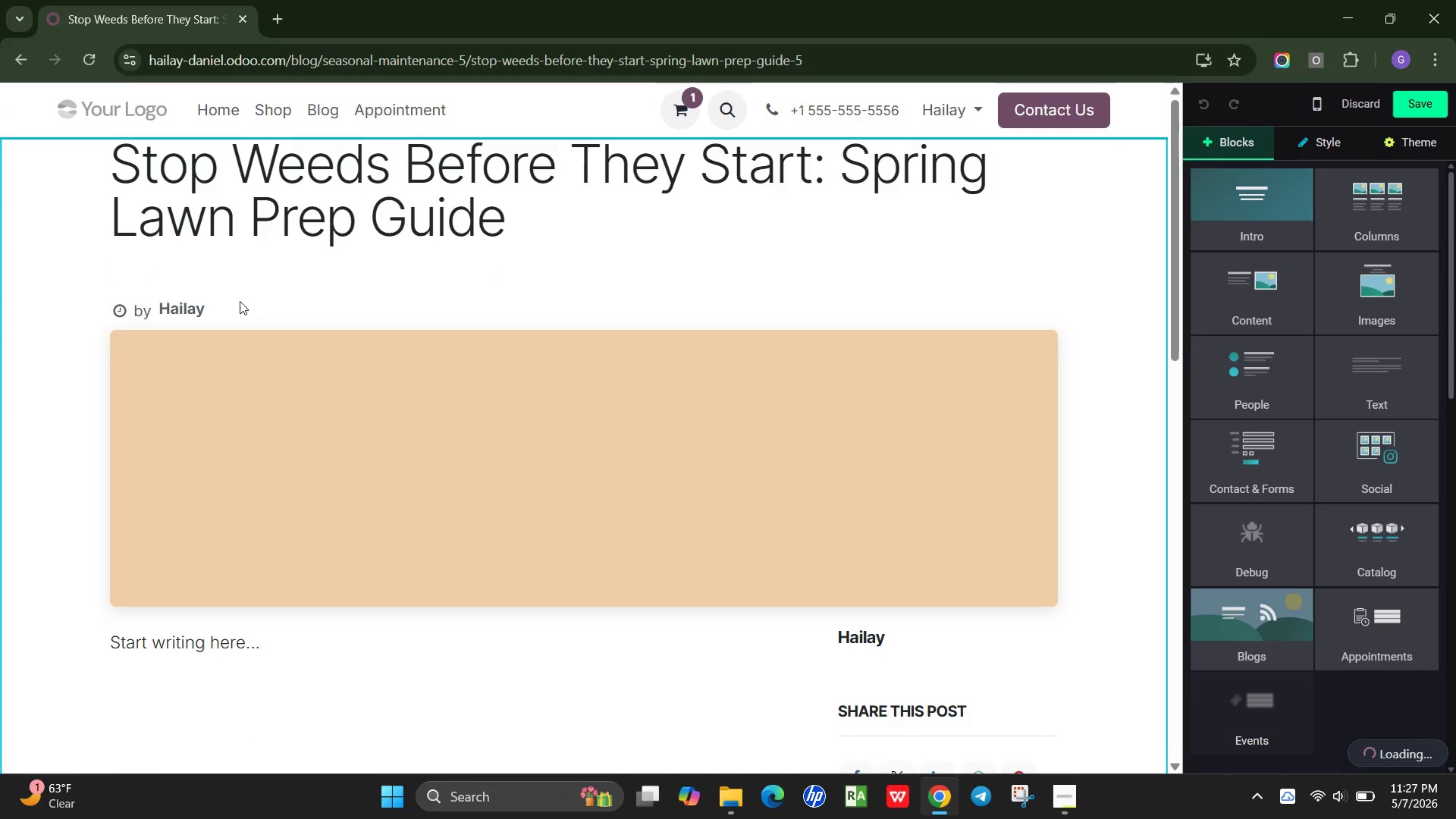 
wait(5.25)
 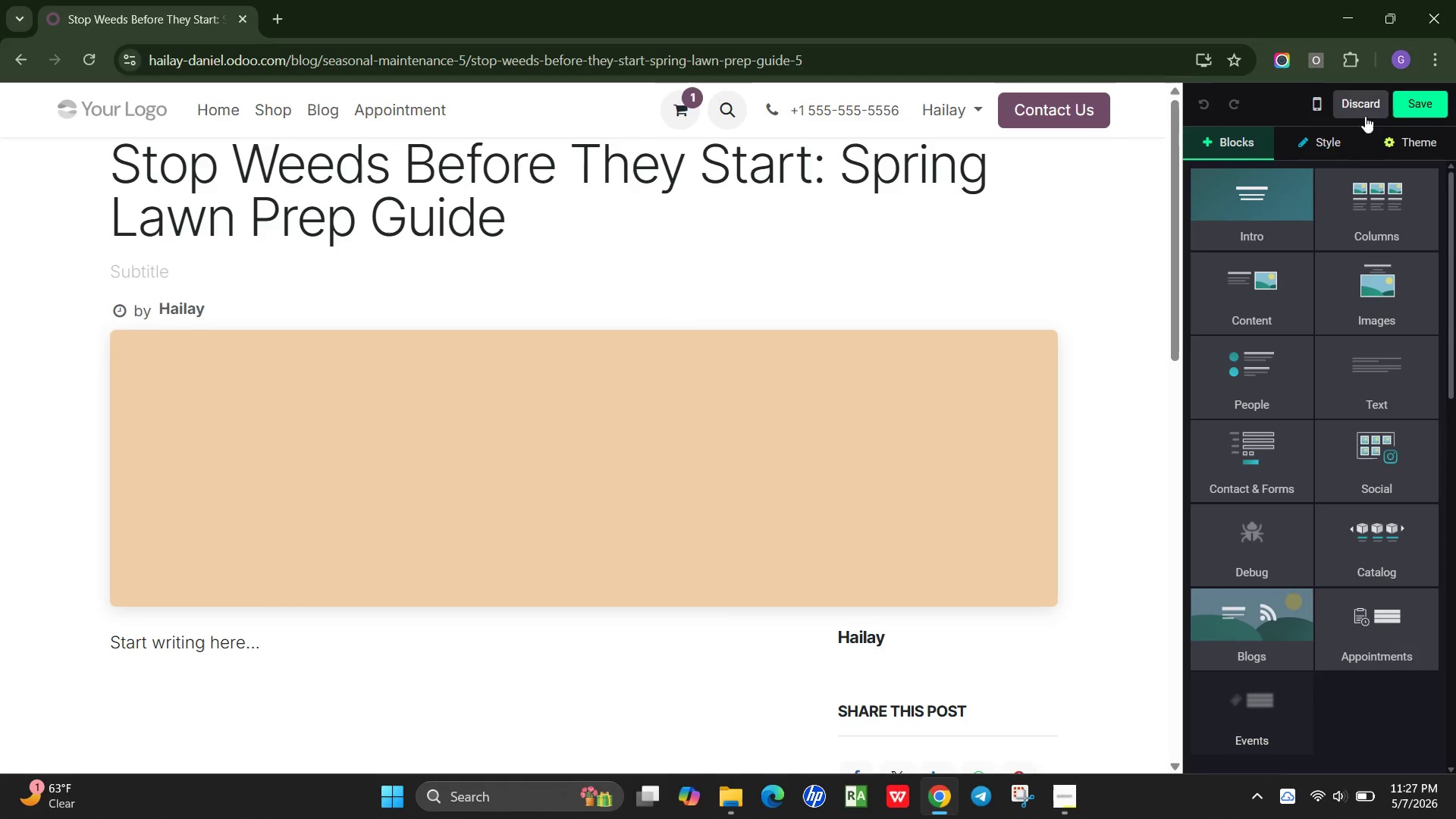 
left_click([176, 270])
 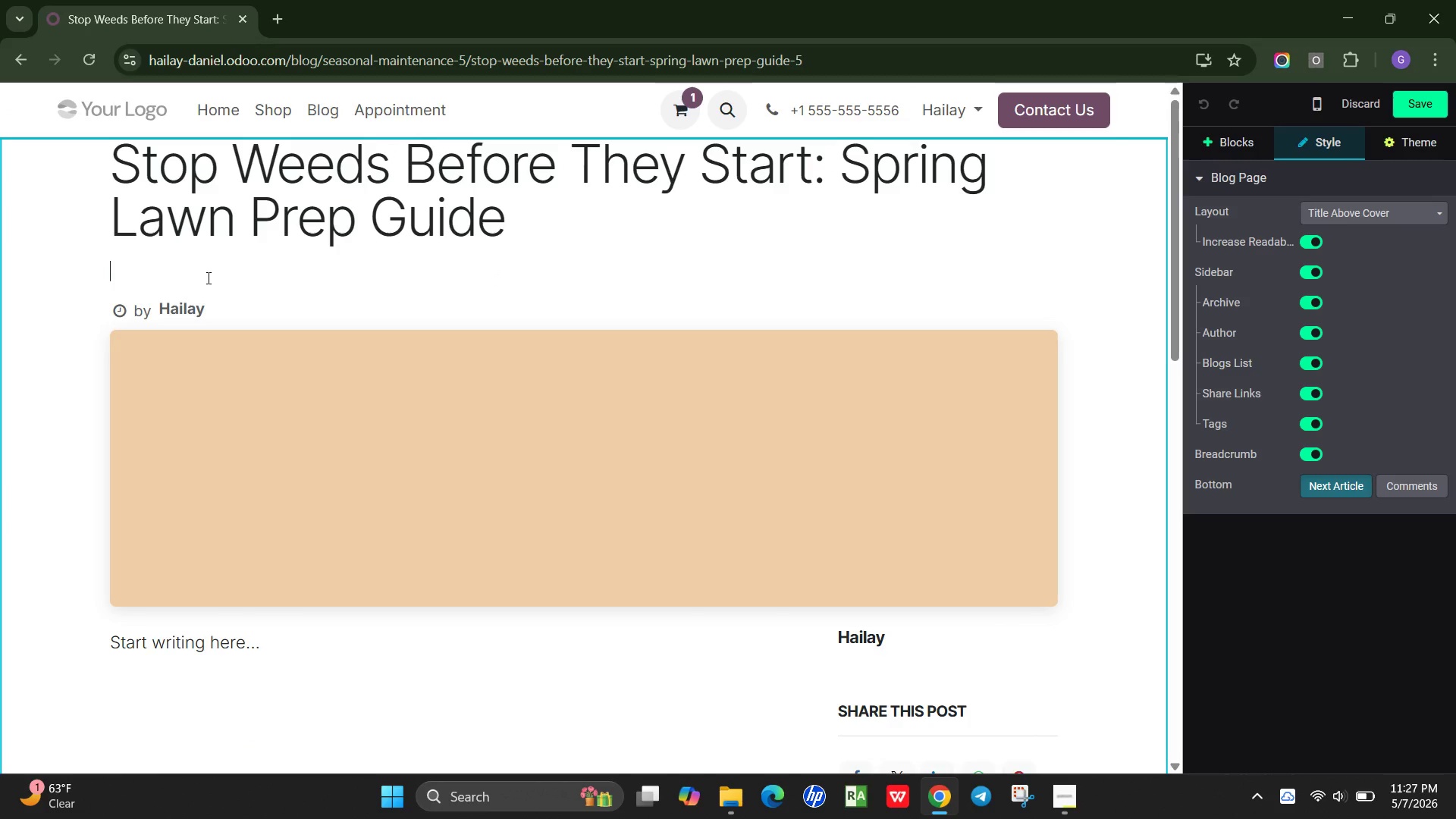 
type(Pre=)
key(Backspace)
type(-emergent weed control and early fertilization strategies for a thick, health )
key(Backspace)
type(y lawn all season logn)
key(Backspace)
key(Backspace)
type(ng)
 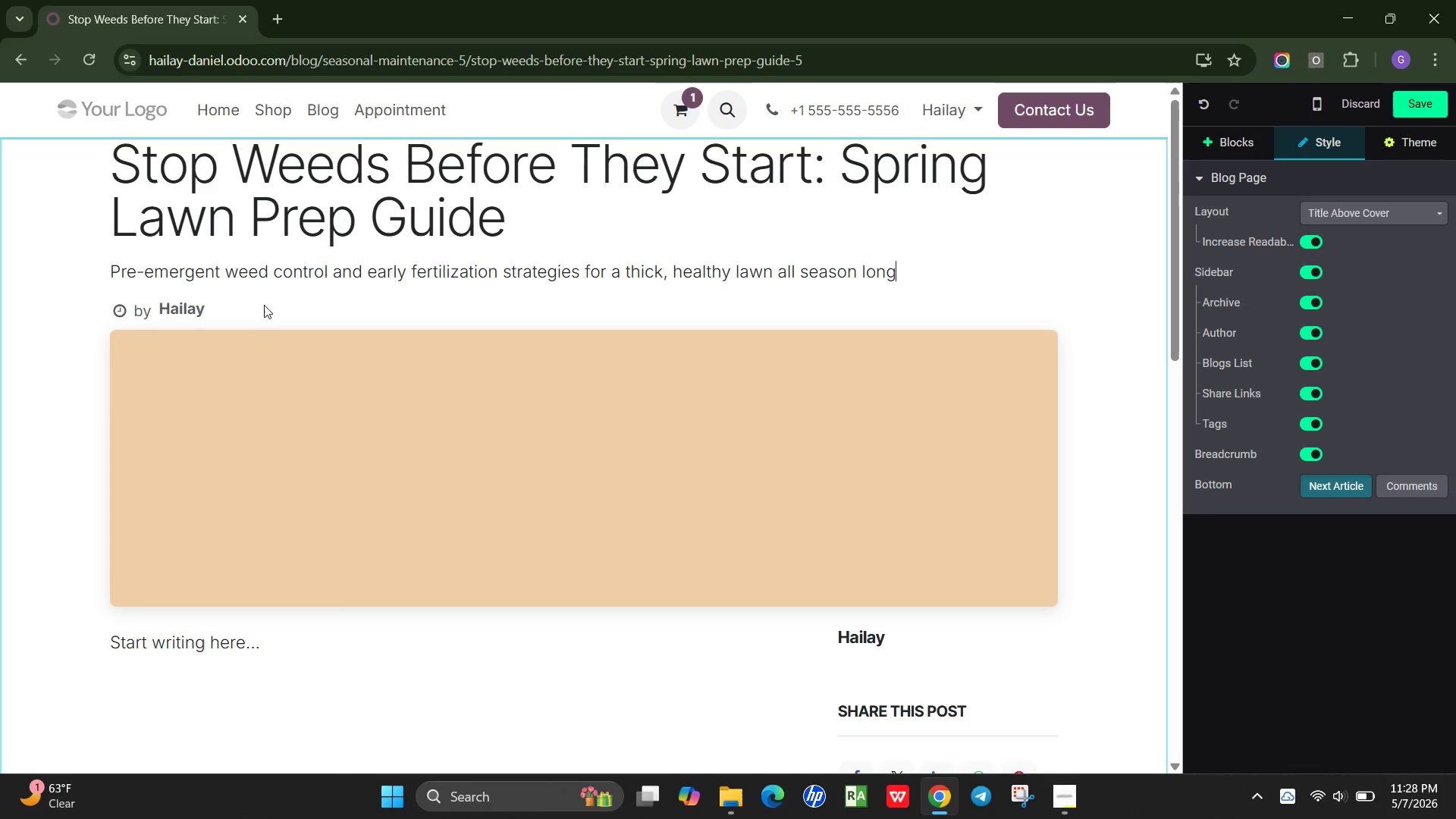 
left_click([707, 296])
 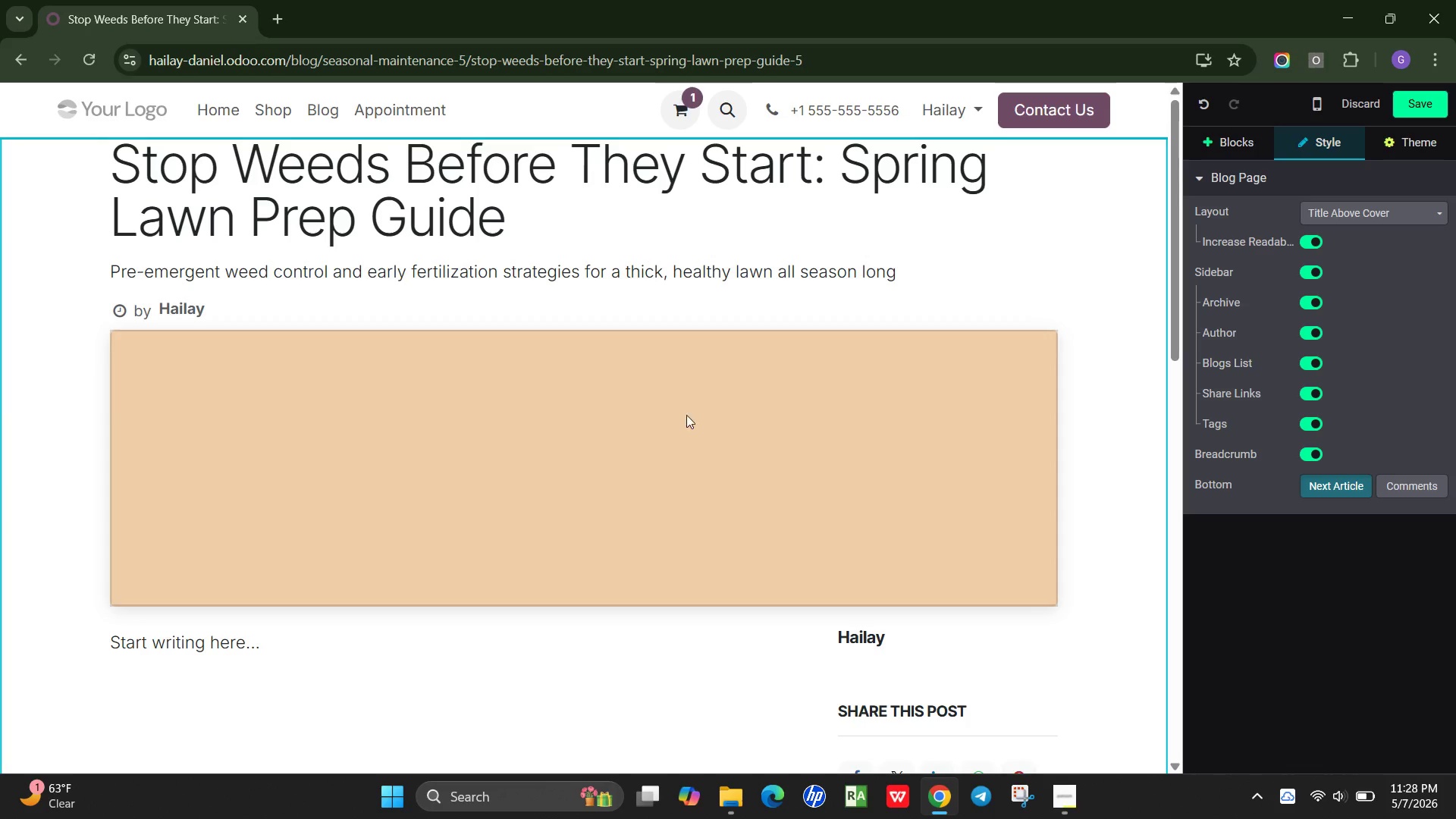 
left_click([688, 419])
 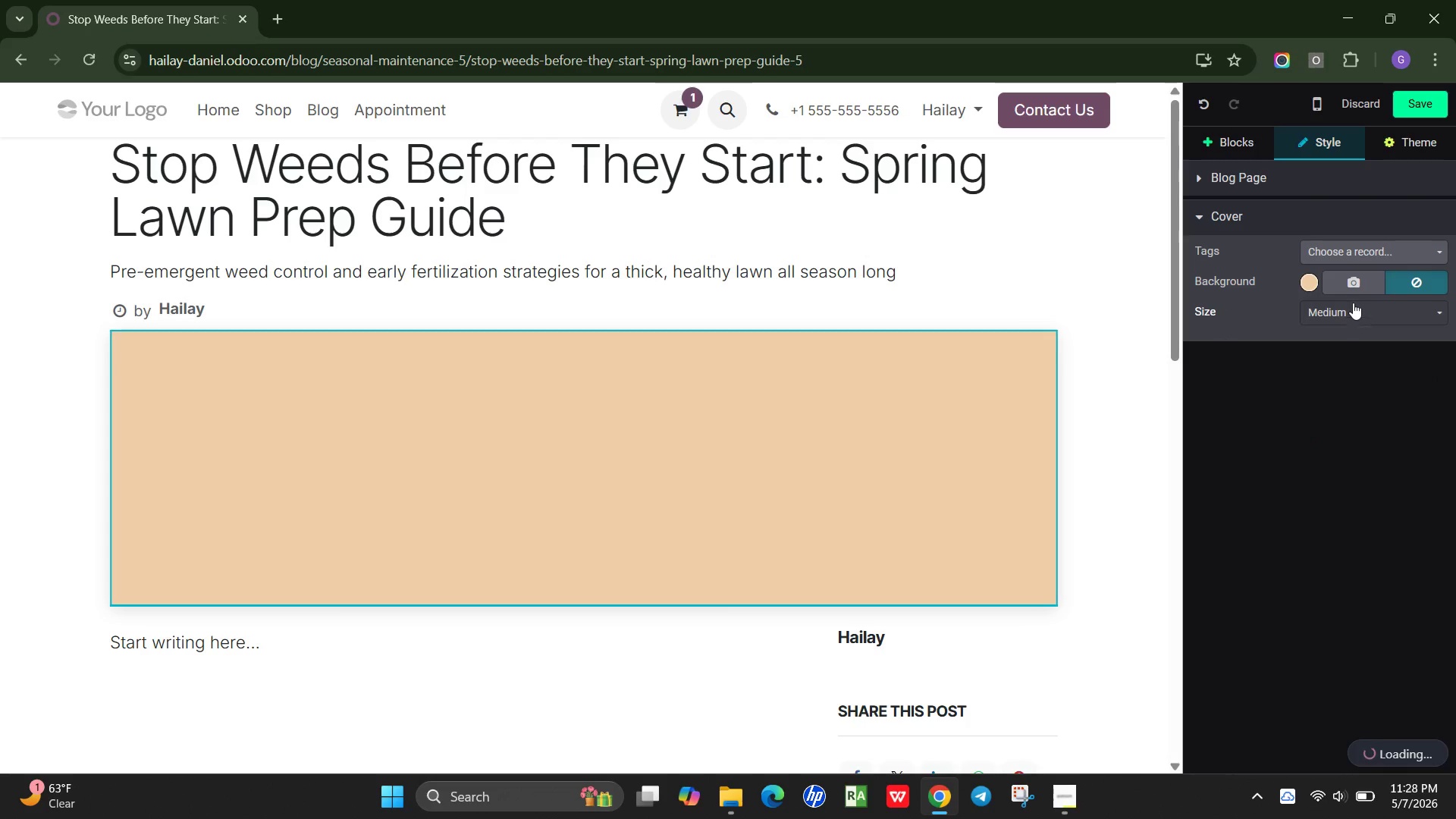 
left_click([1353, 279])
 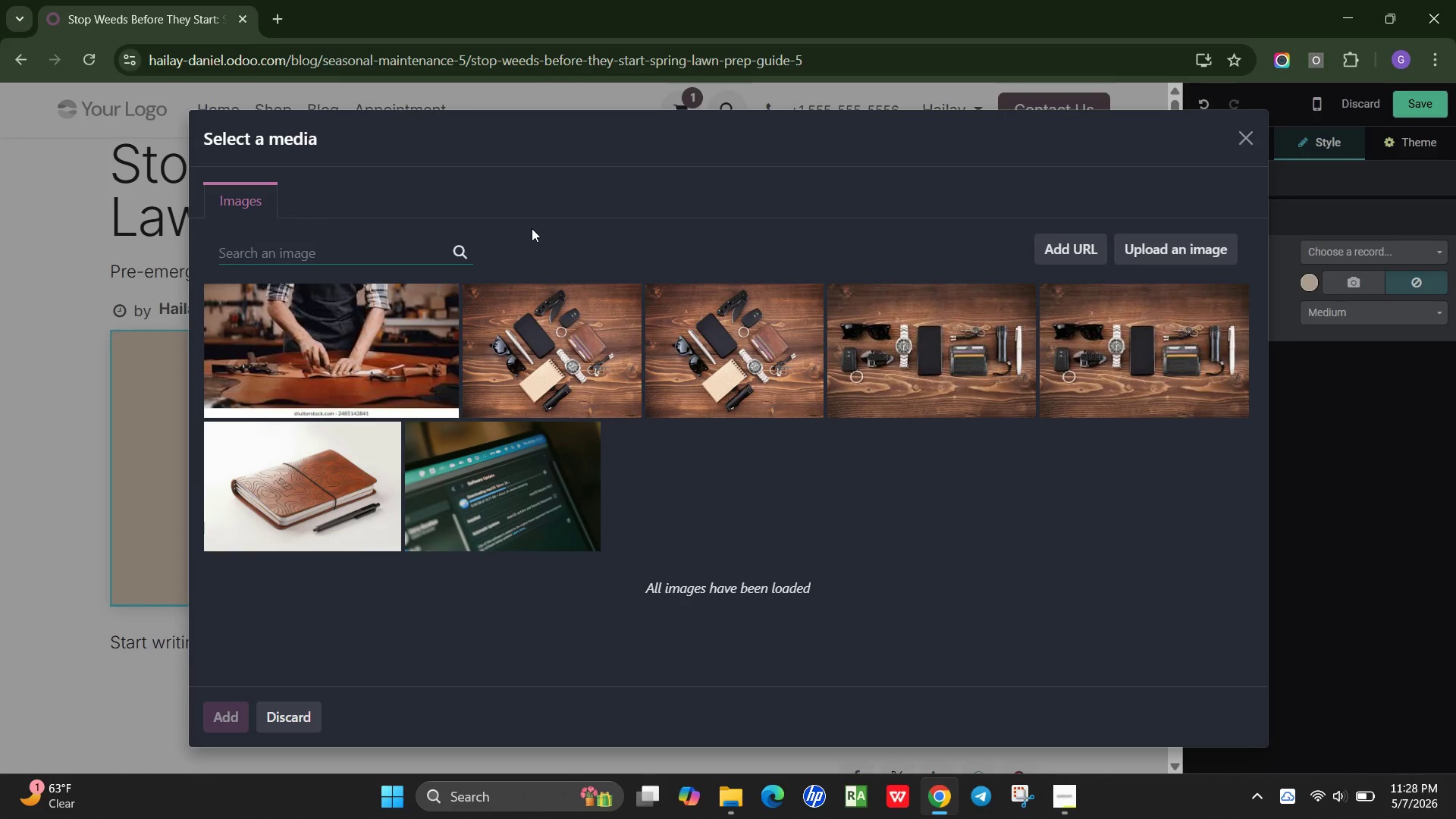 
type(season)
key(Backspace)
key(Backspace)
key(Backspace)
key(Backspace)
key(Backspace)
key(Backspace)
type(spring lawn care fertilizer sper)
key(Backspace)
key(Backspace)
type(reader green grass sunrise)
 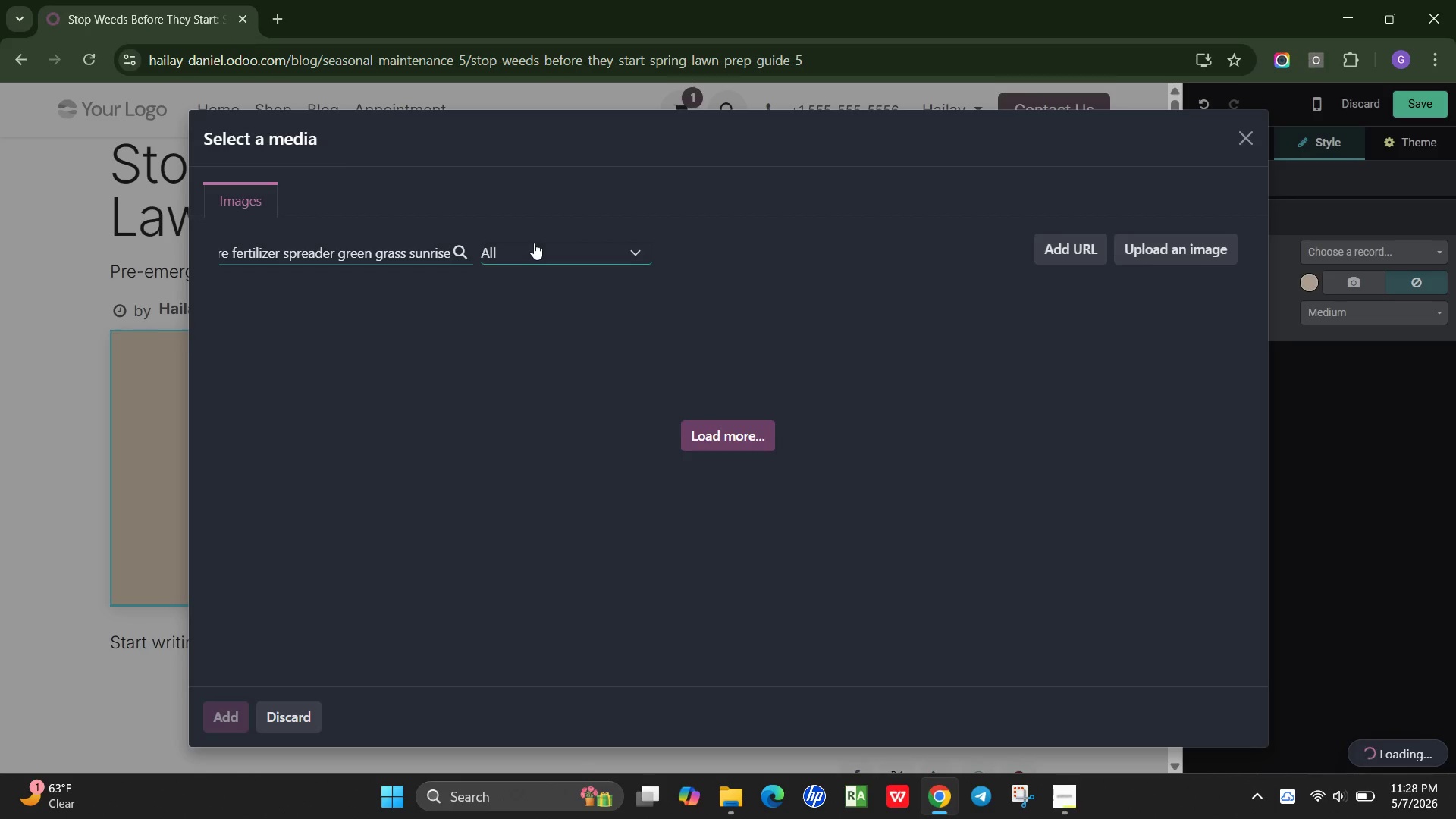 
key(Control+A)
 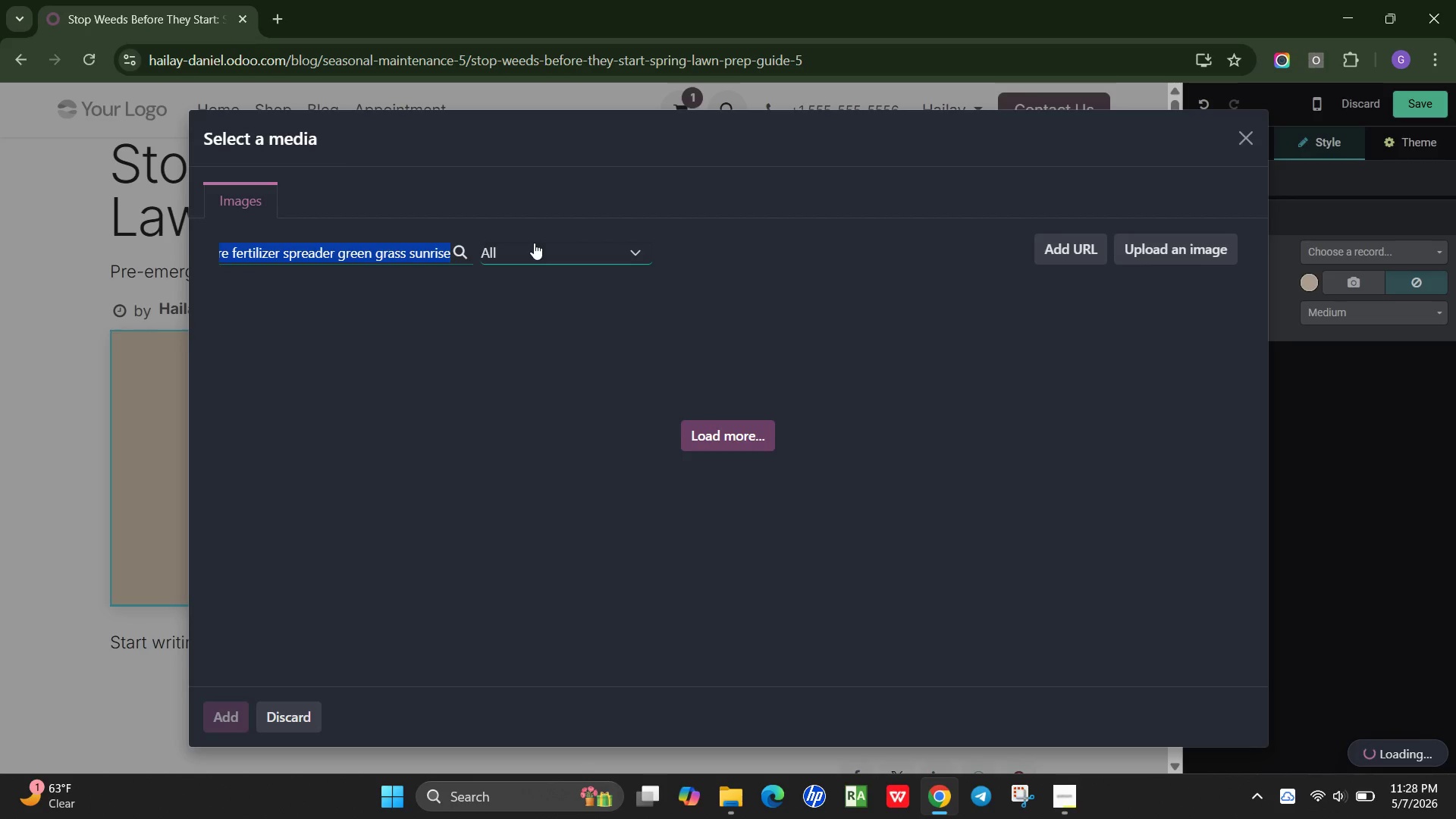 
key(Control+C)
 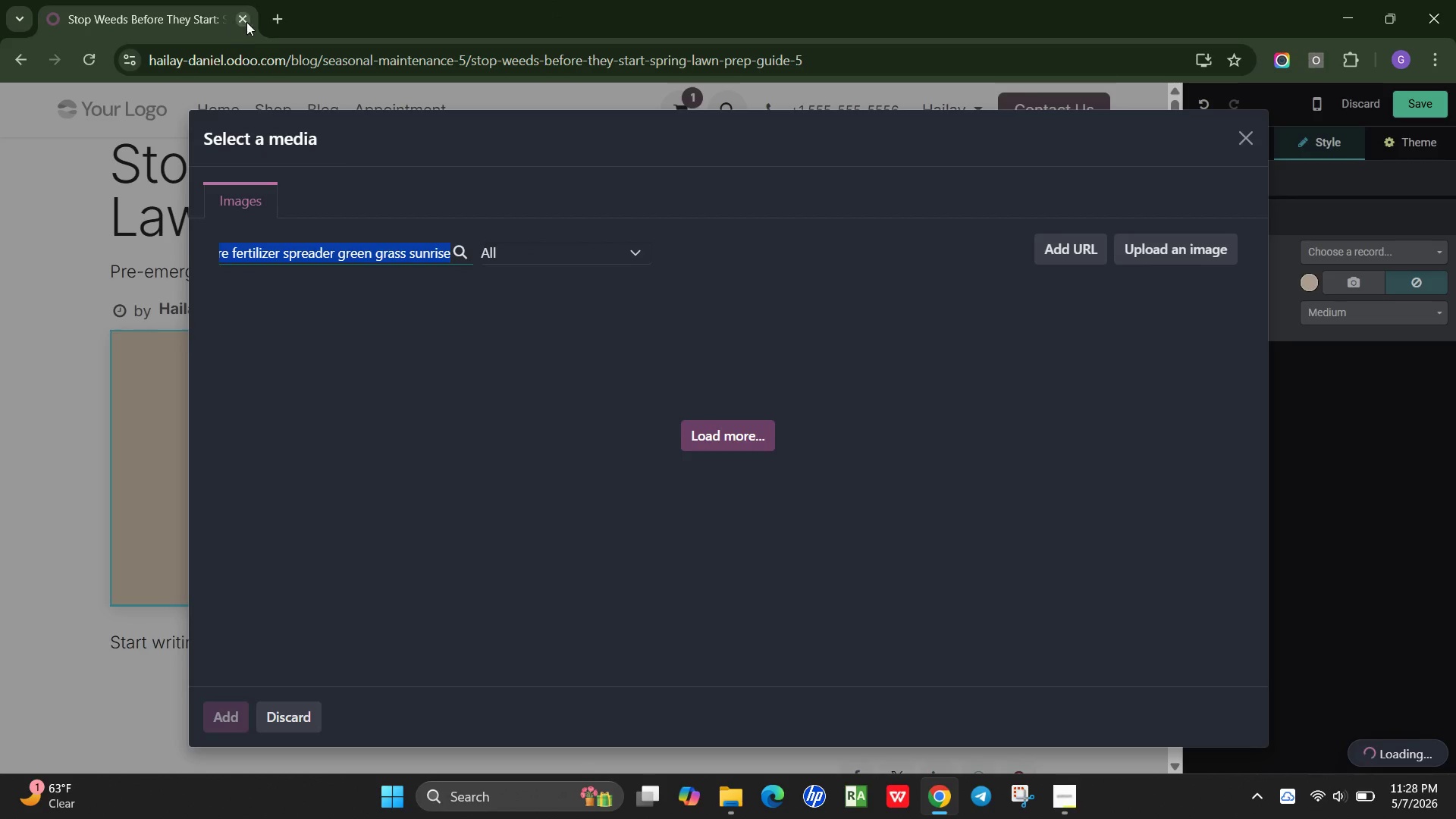 
left_click([276, 19])
 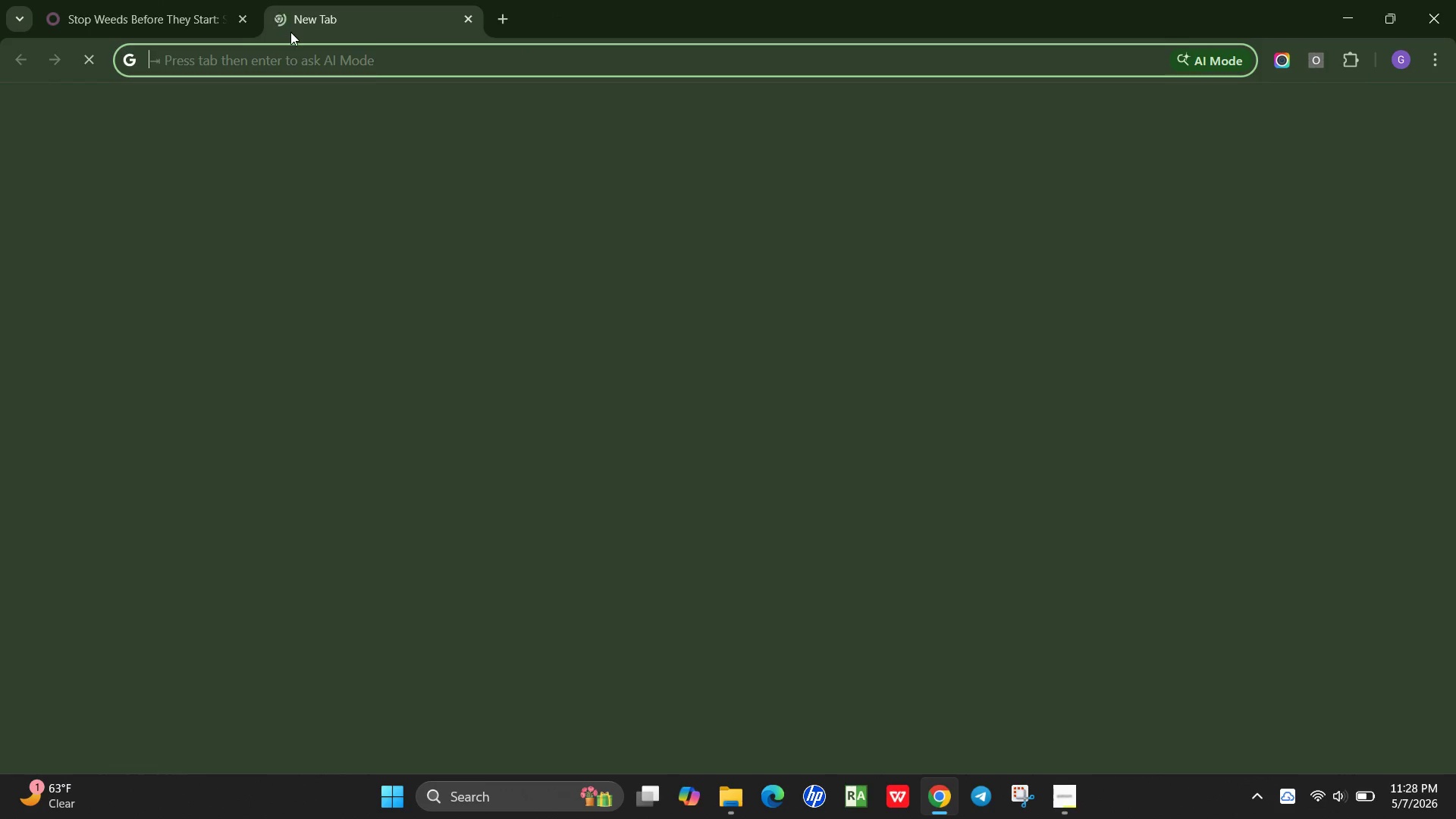 
key(Control+V)
 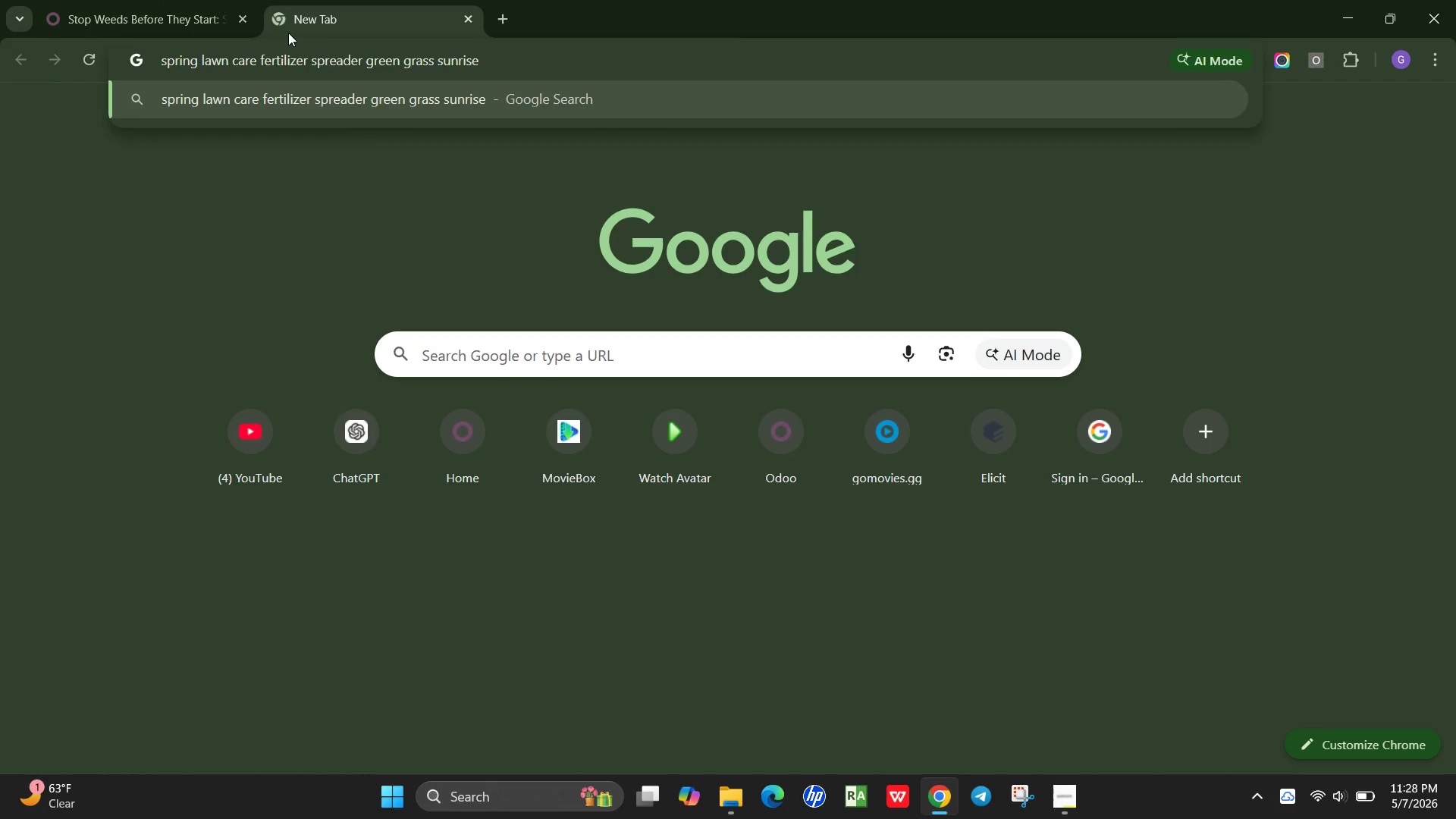 
key(Enter)
 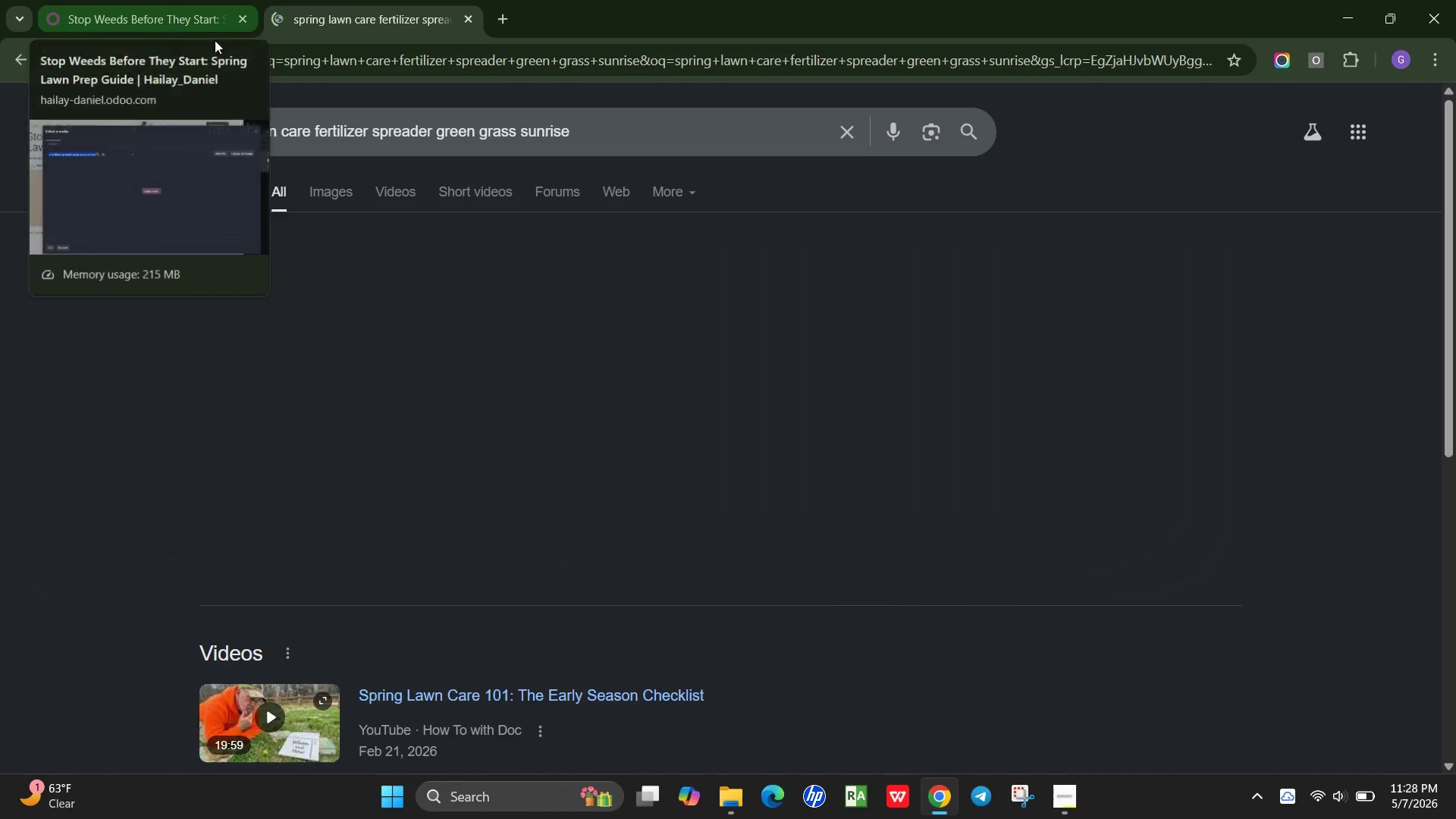 
left_click([320, 199])
 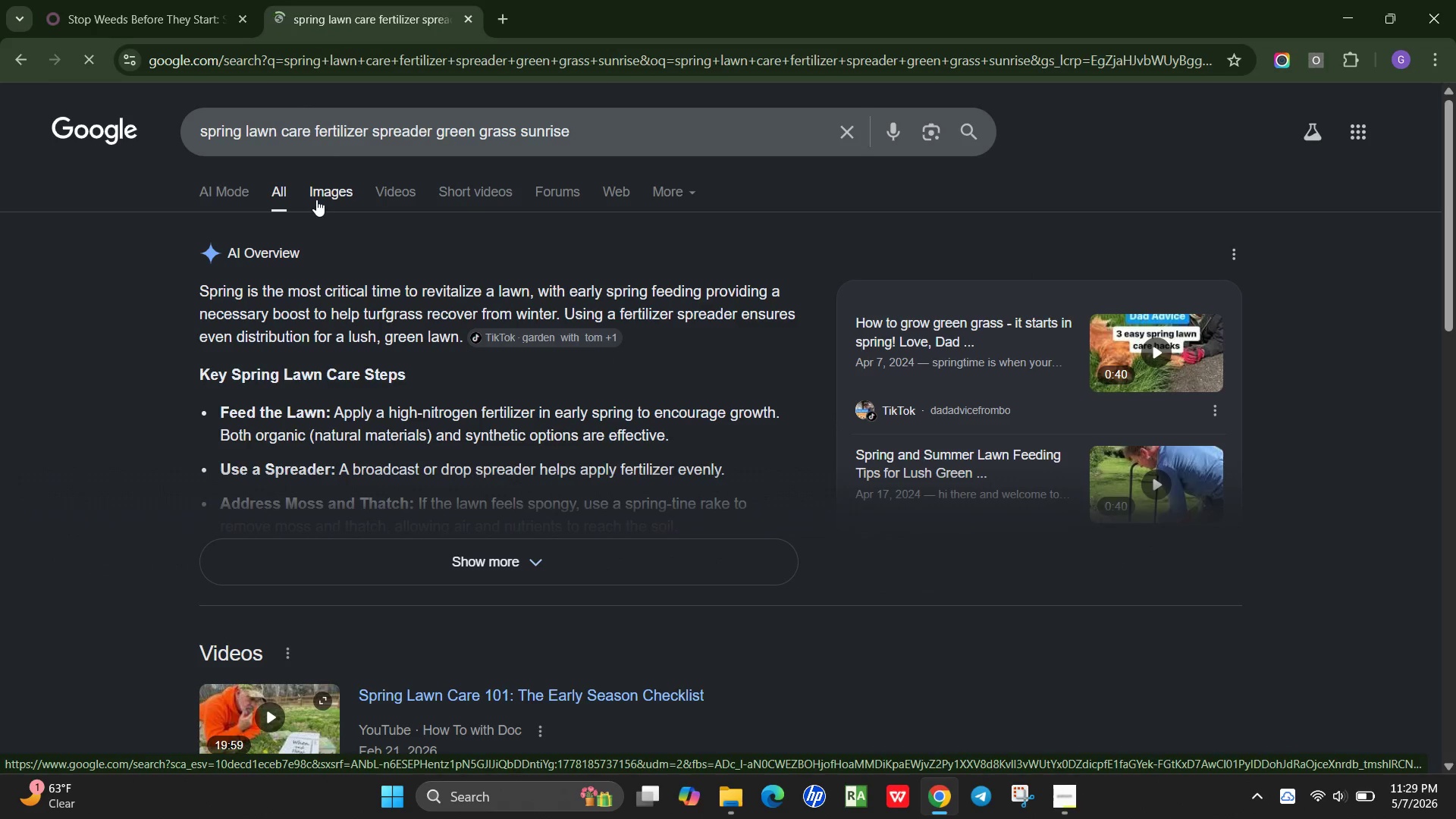 
left_click([331, 193])
 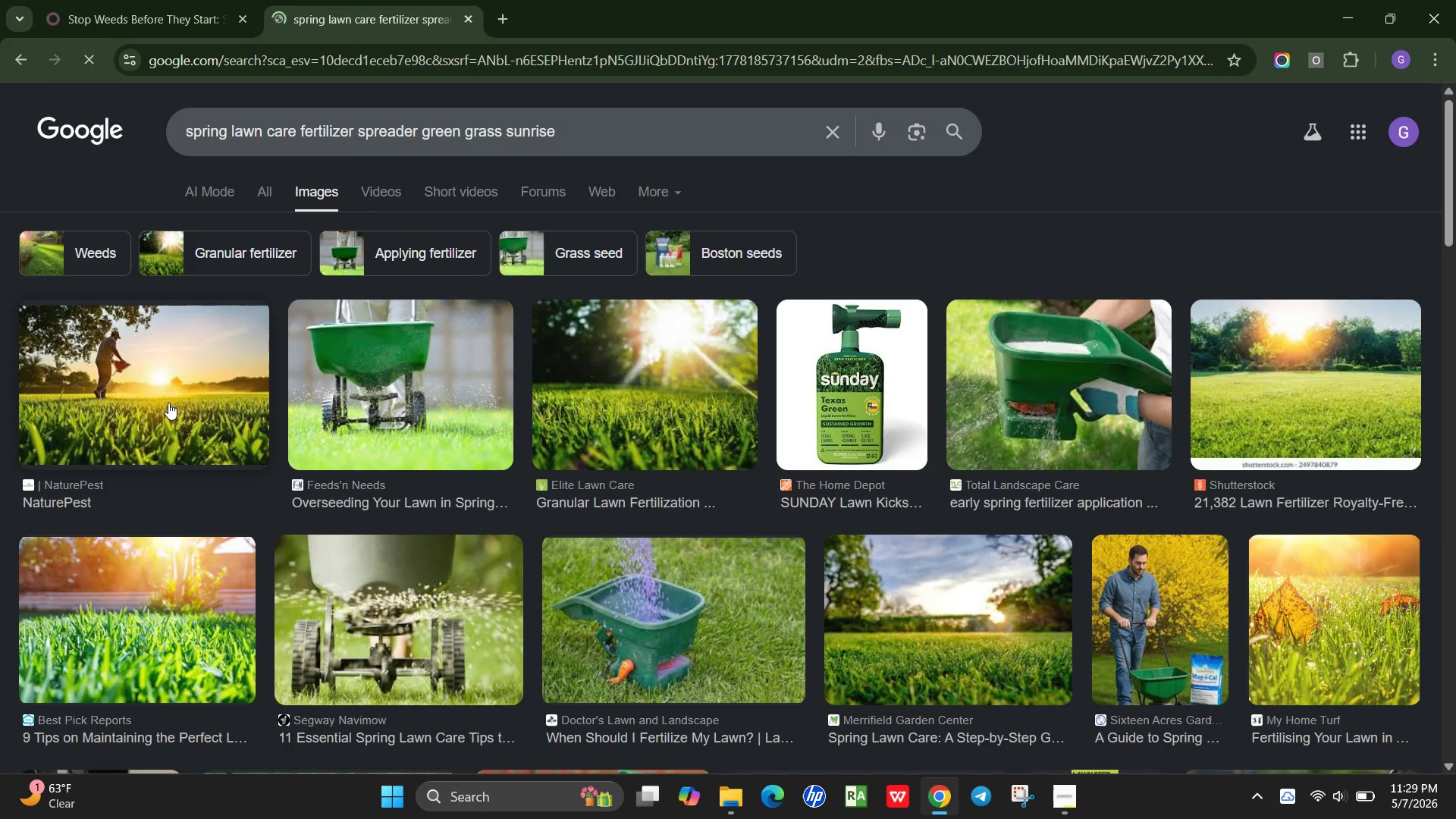 
left_click([168, 403])
 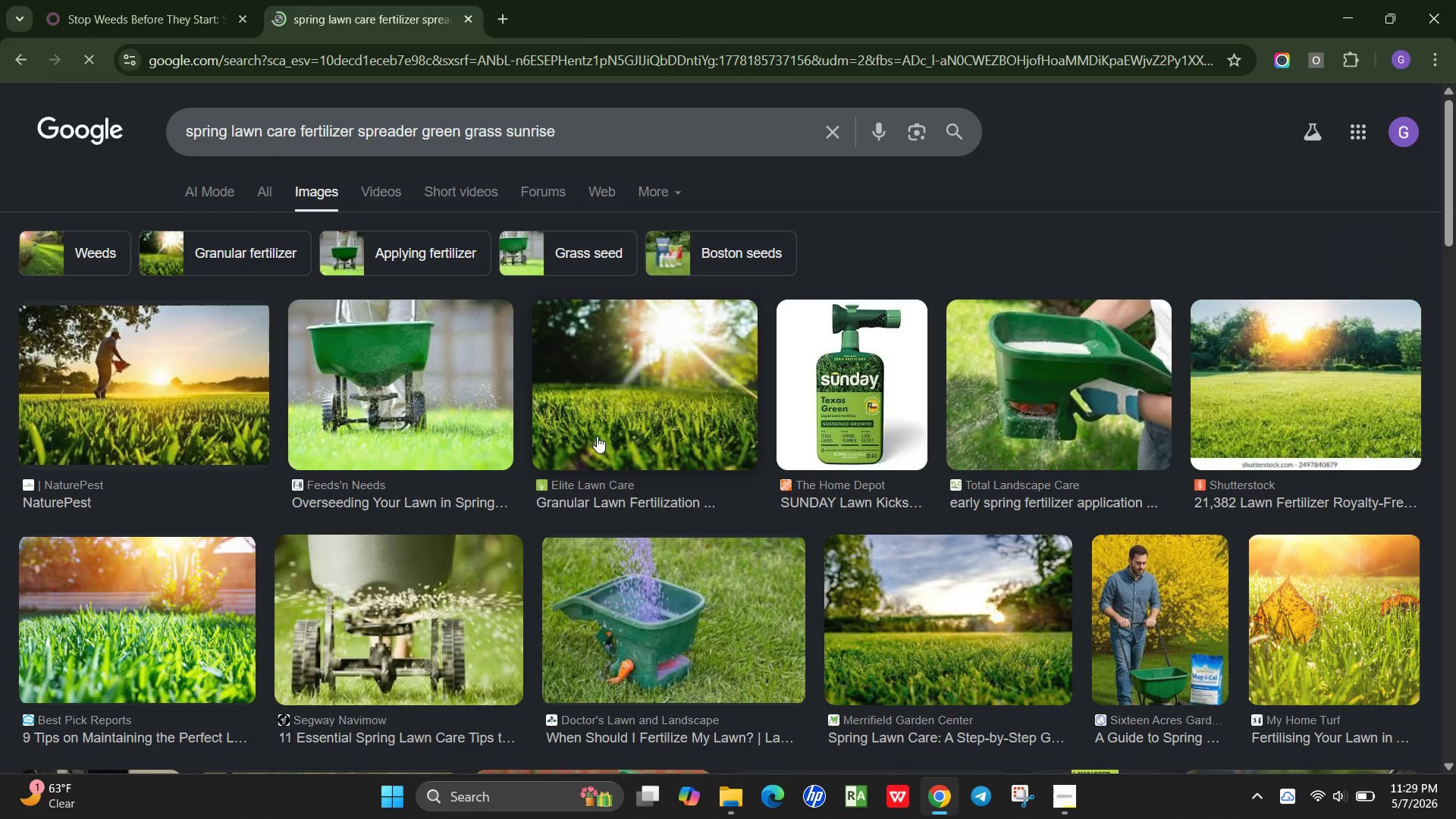 
wait(11.06)
 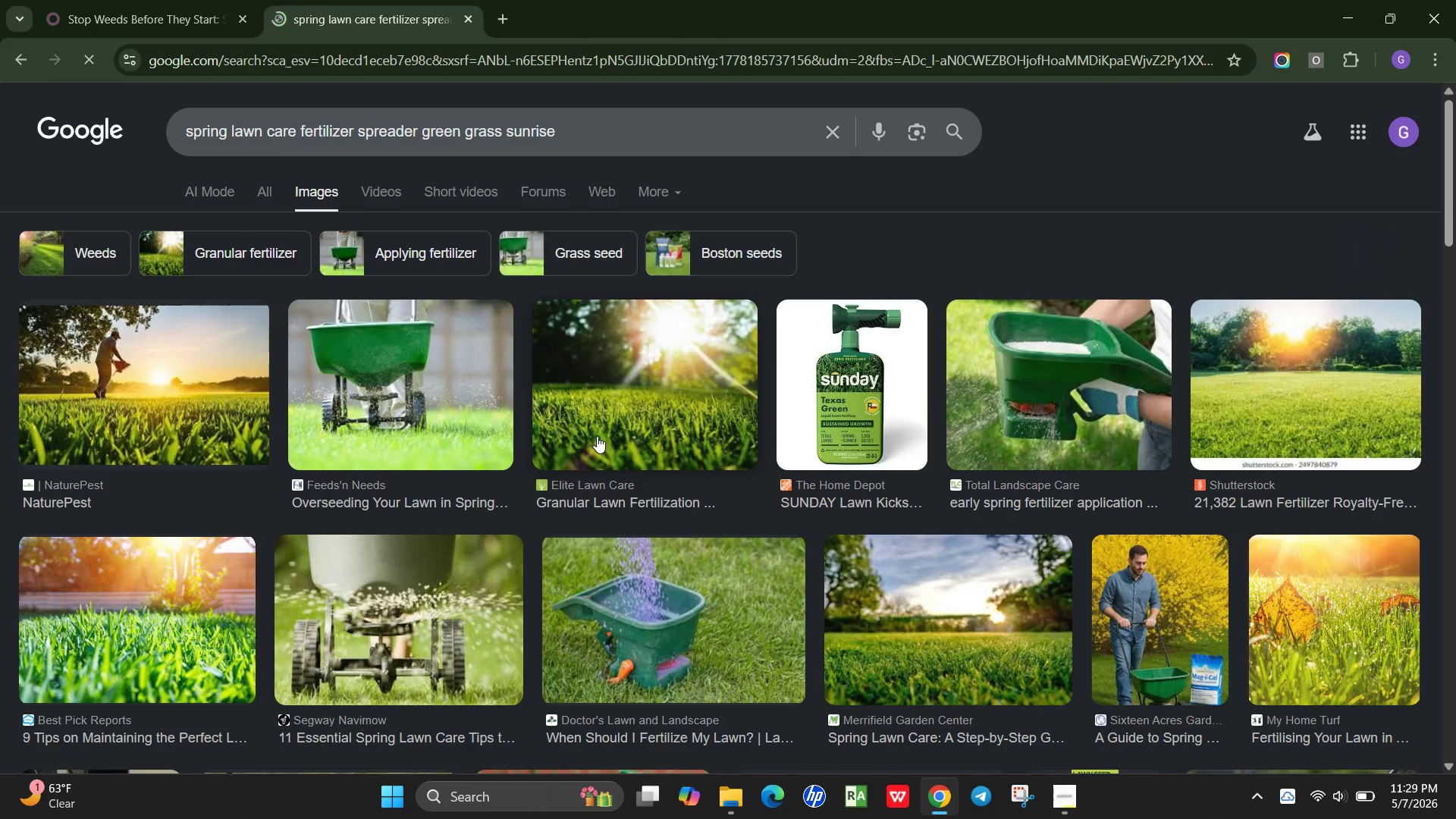 
left_click([186, 389])
 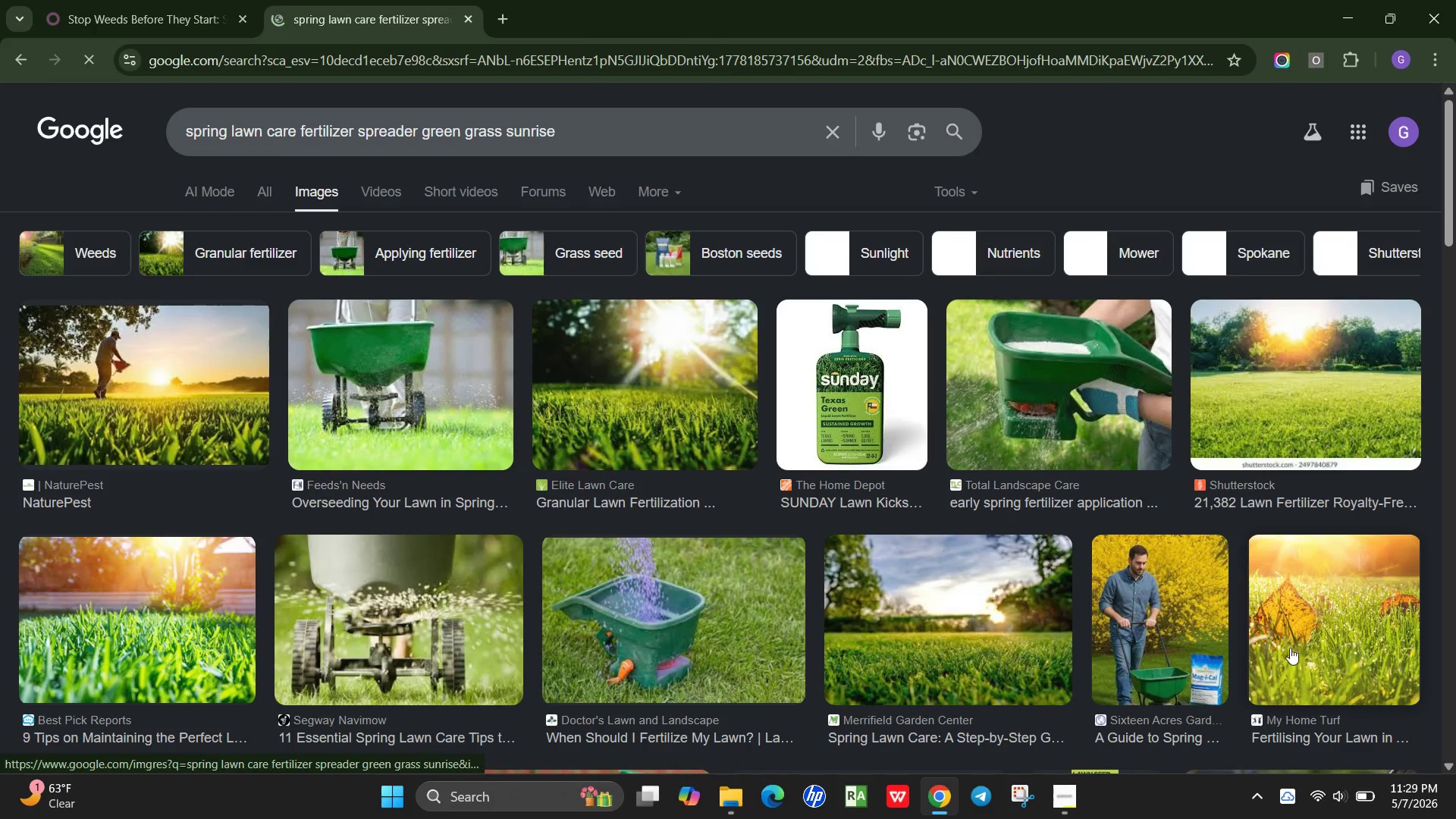 
left_click([1320, 794])
 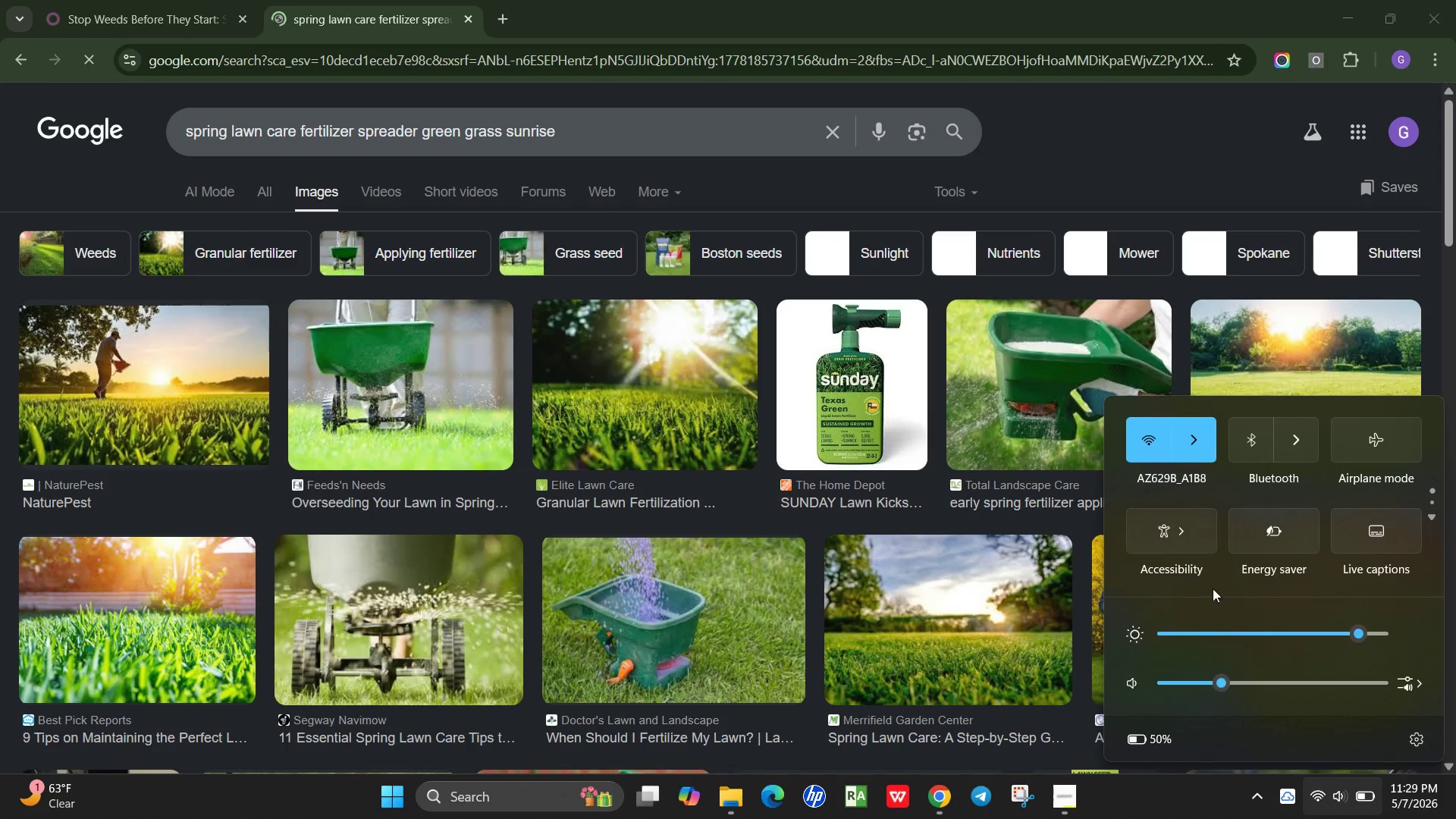 
left_click([1197, 443])
 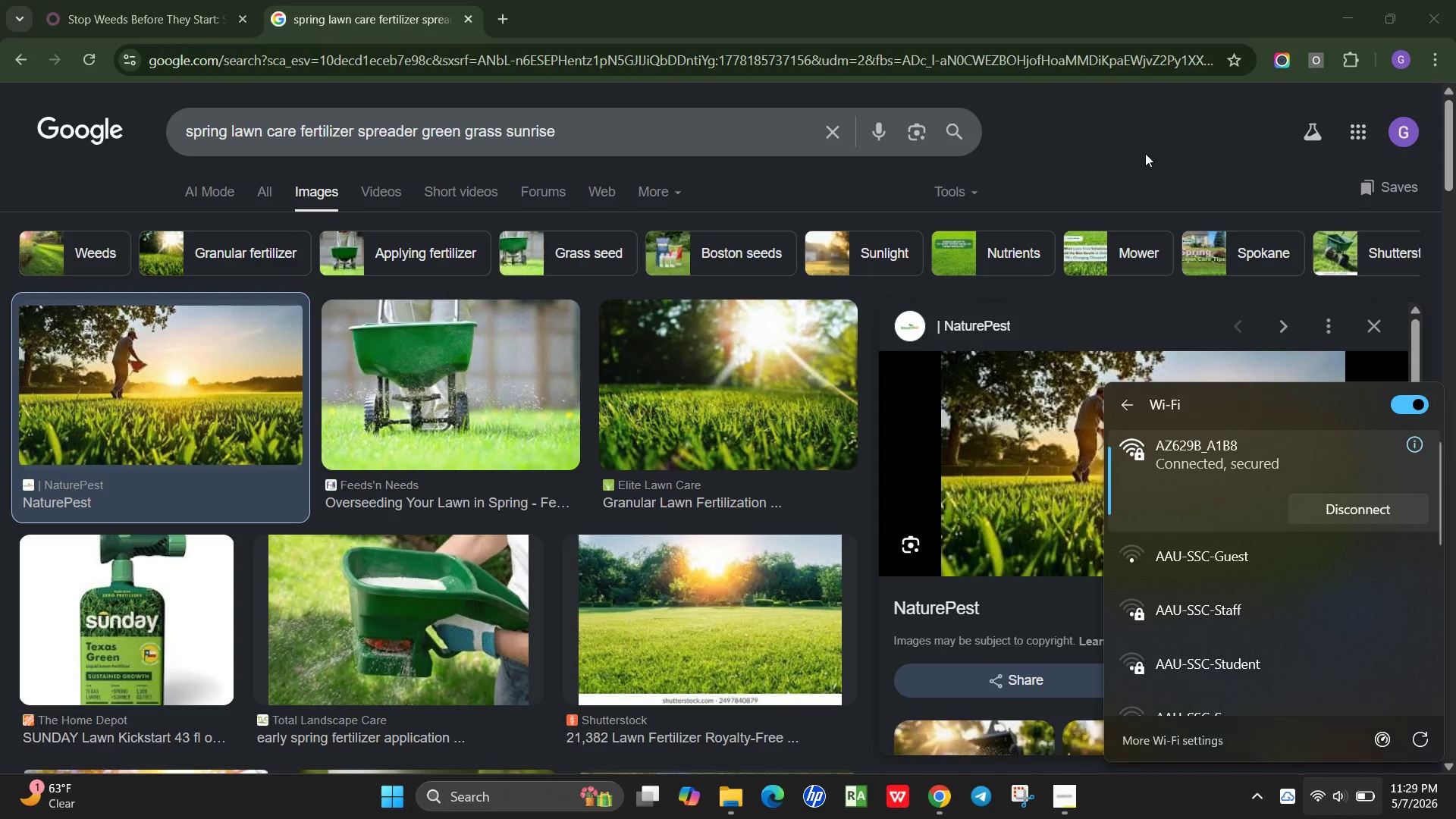 
left_click([1145, 153])
 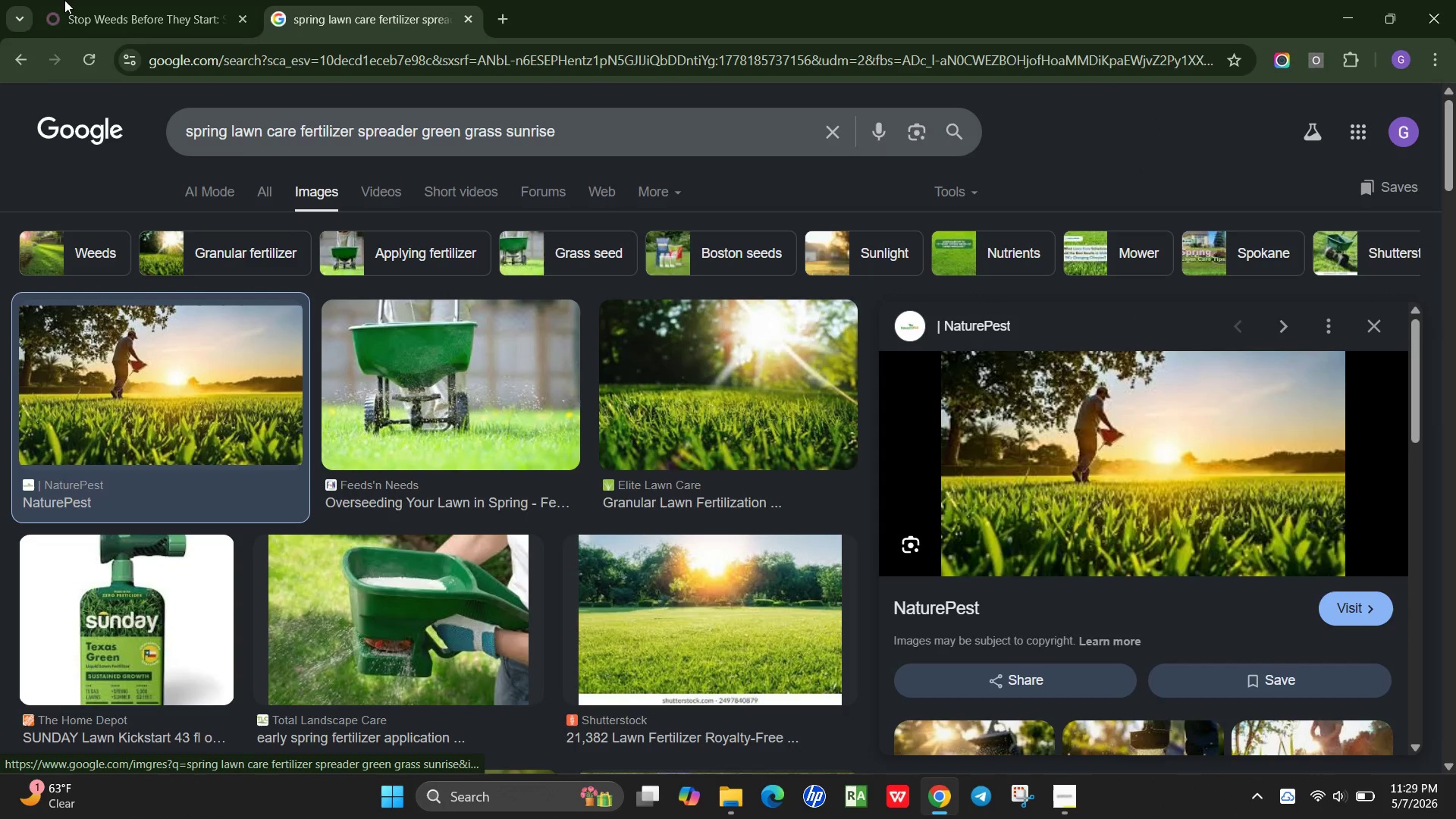 
left_click([107, 2])
 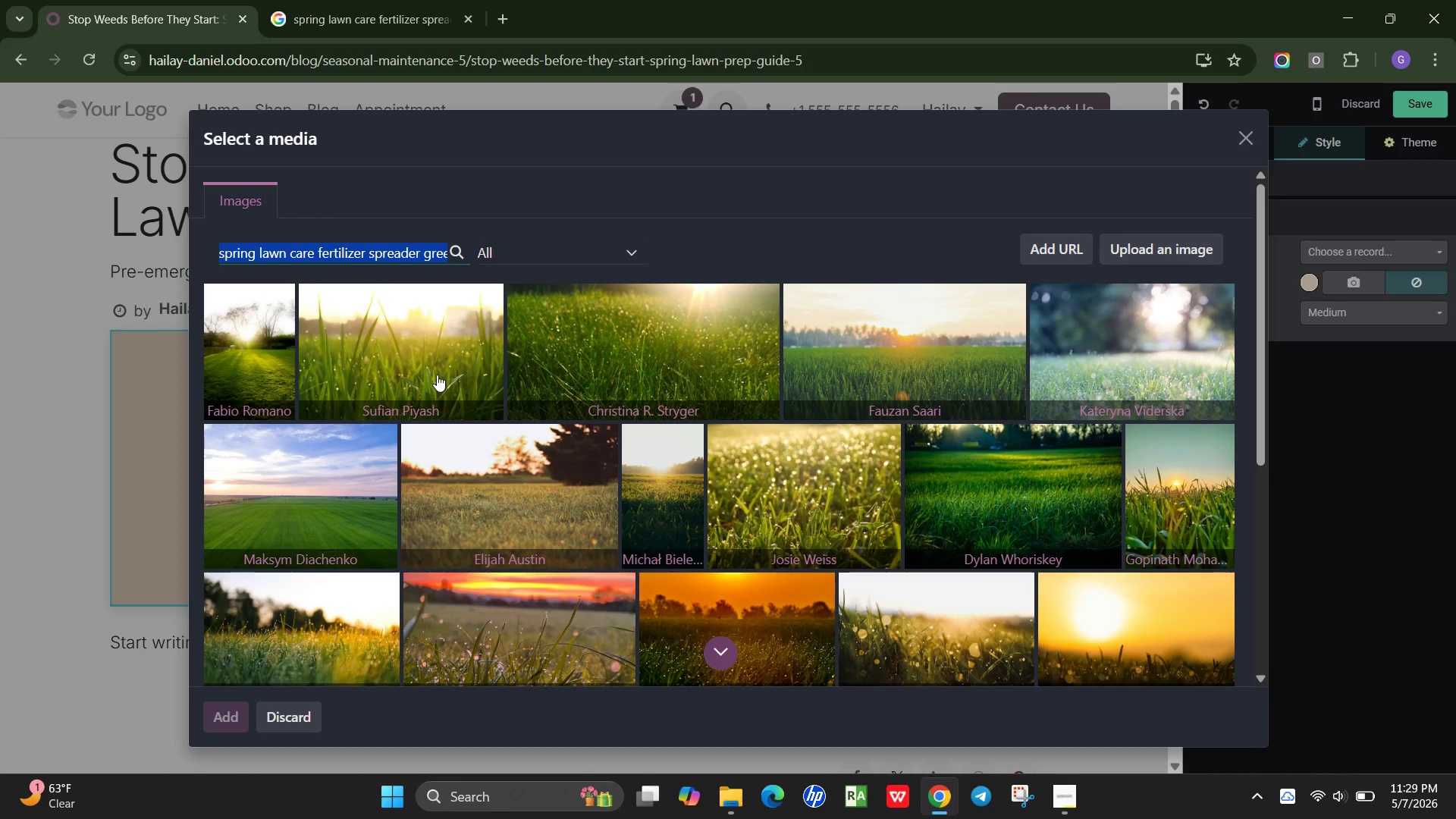 
scroll: coordinate [608, 443], scroll_direction: none, amount: 0.0
 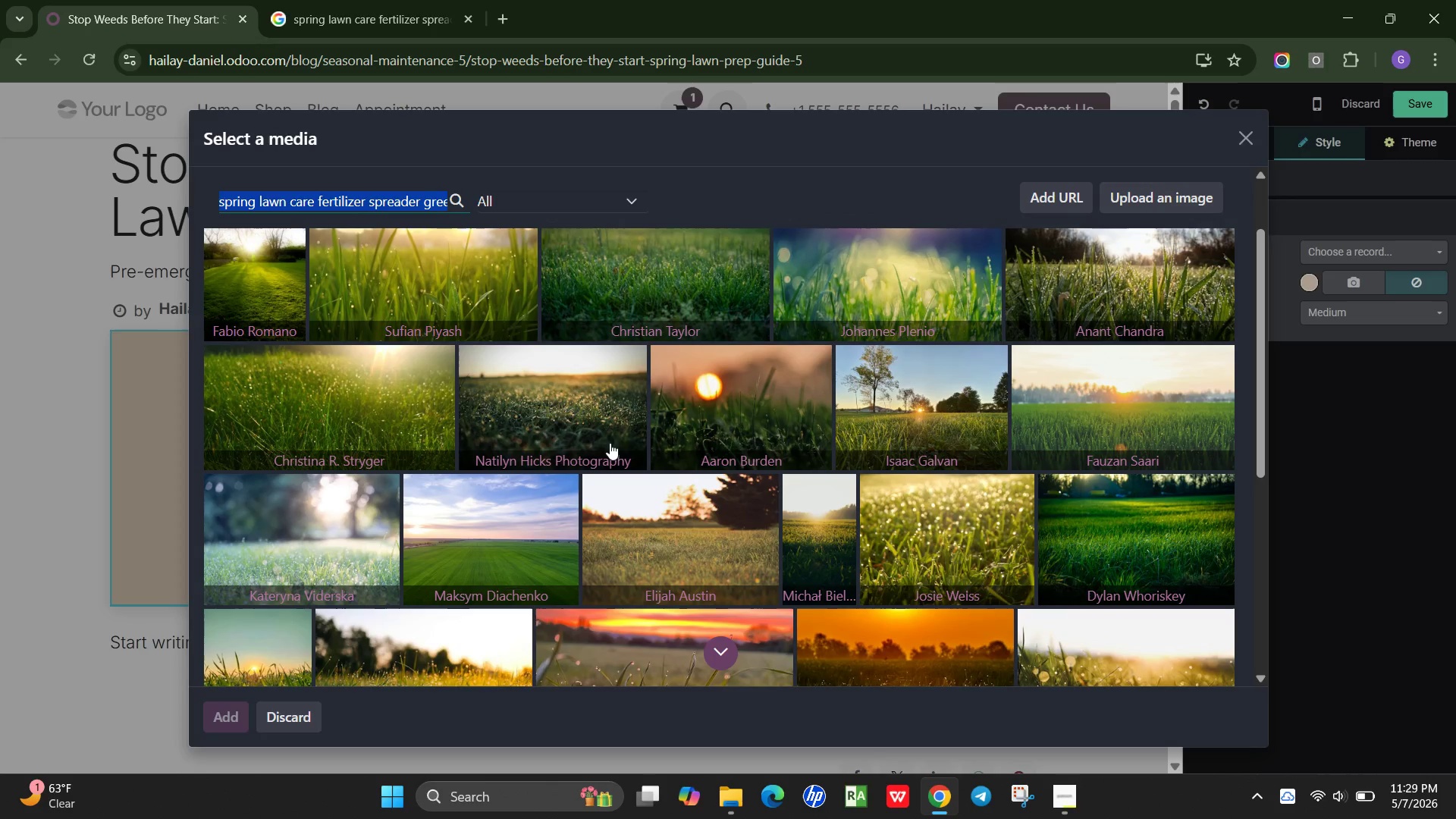 
scroll: coordinate [673, 448], scroll_direction: down, amount: 2.0
 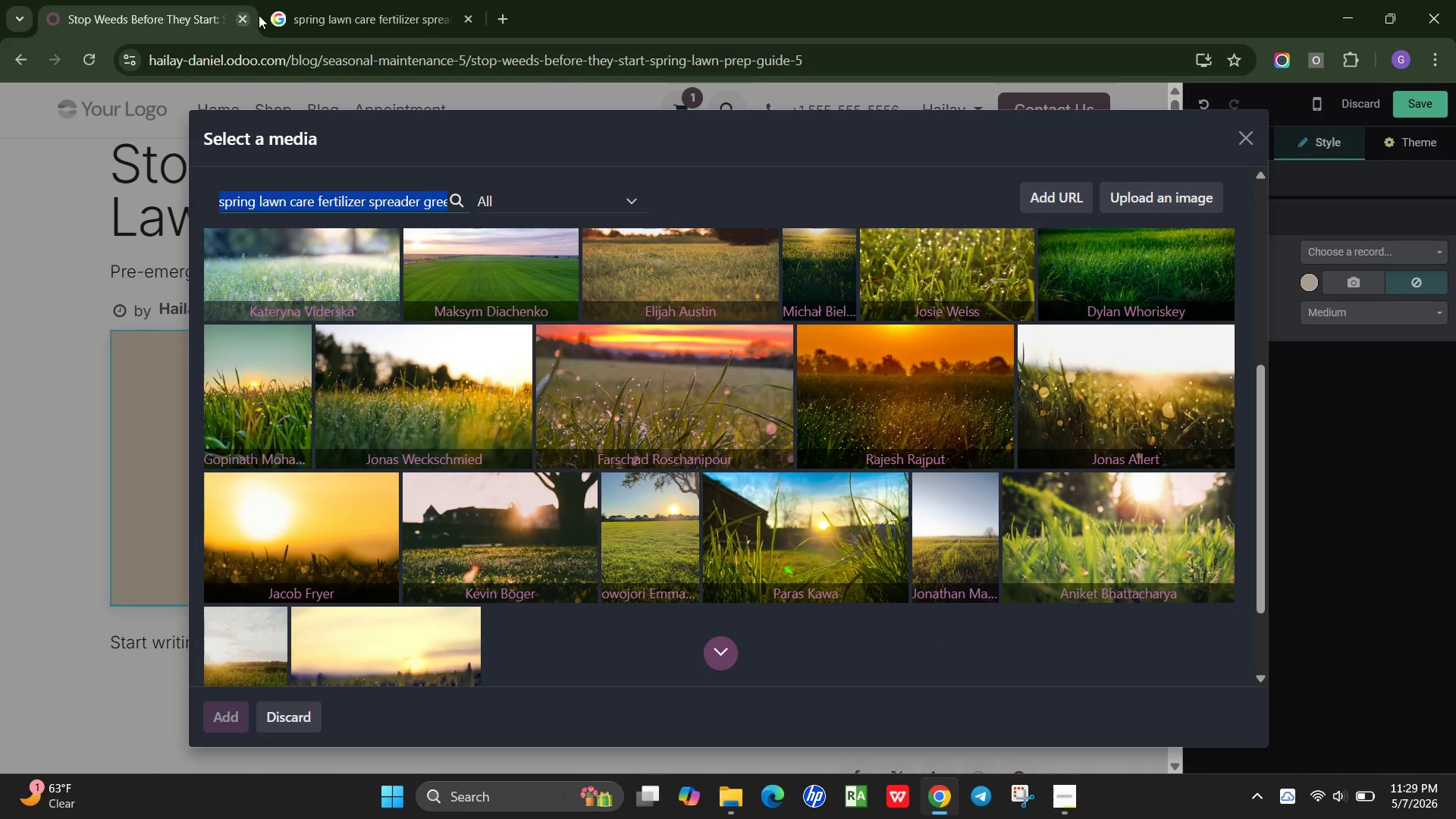 
left_click([328, 9])
 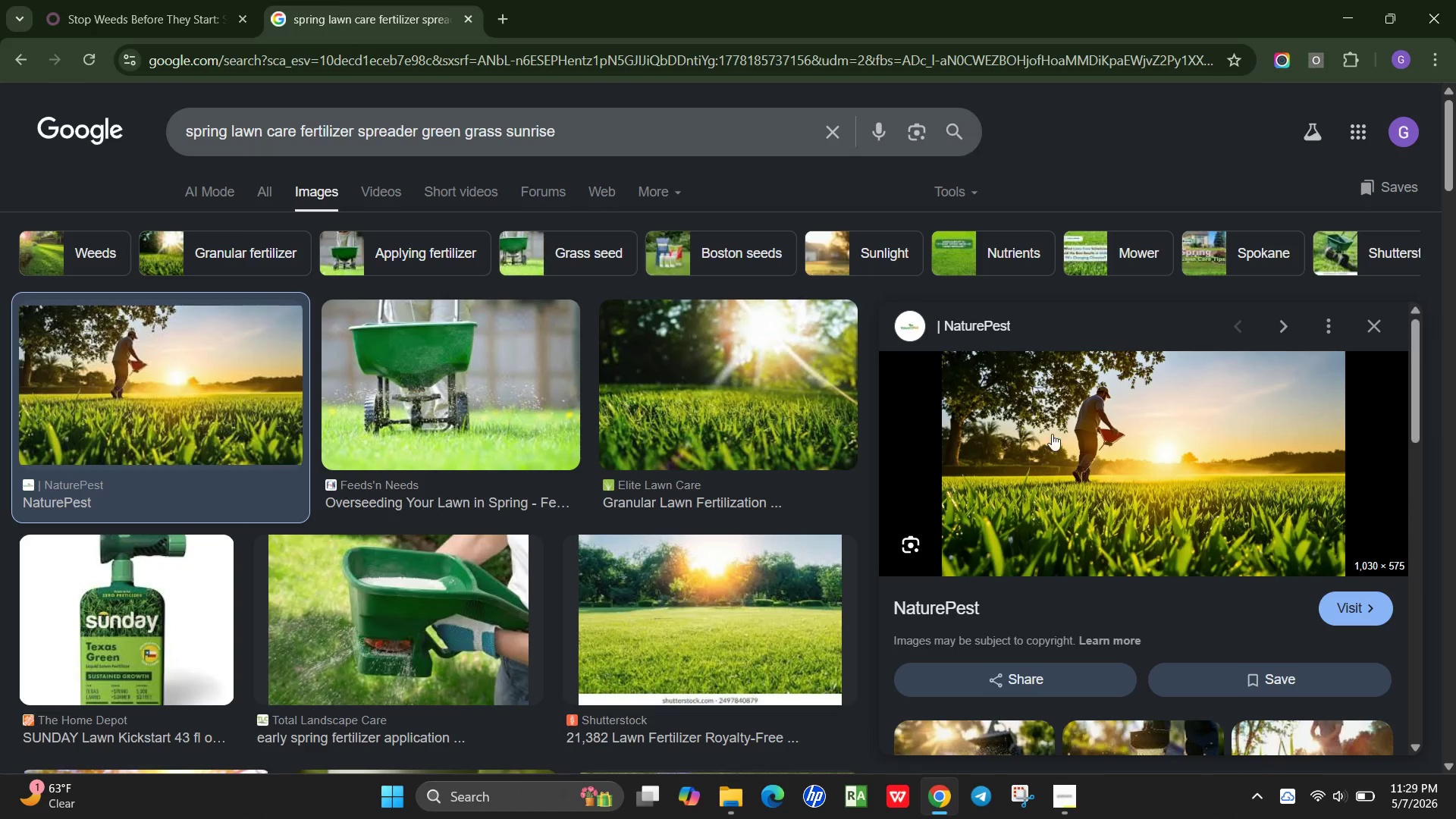 
right_click([1079, 435])
 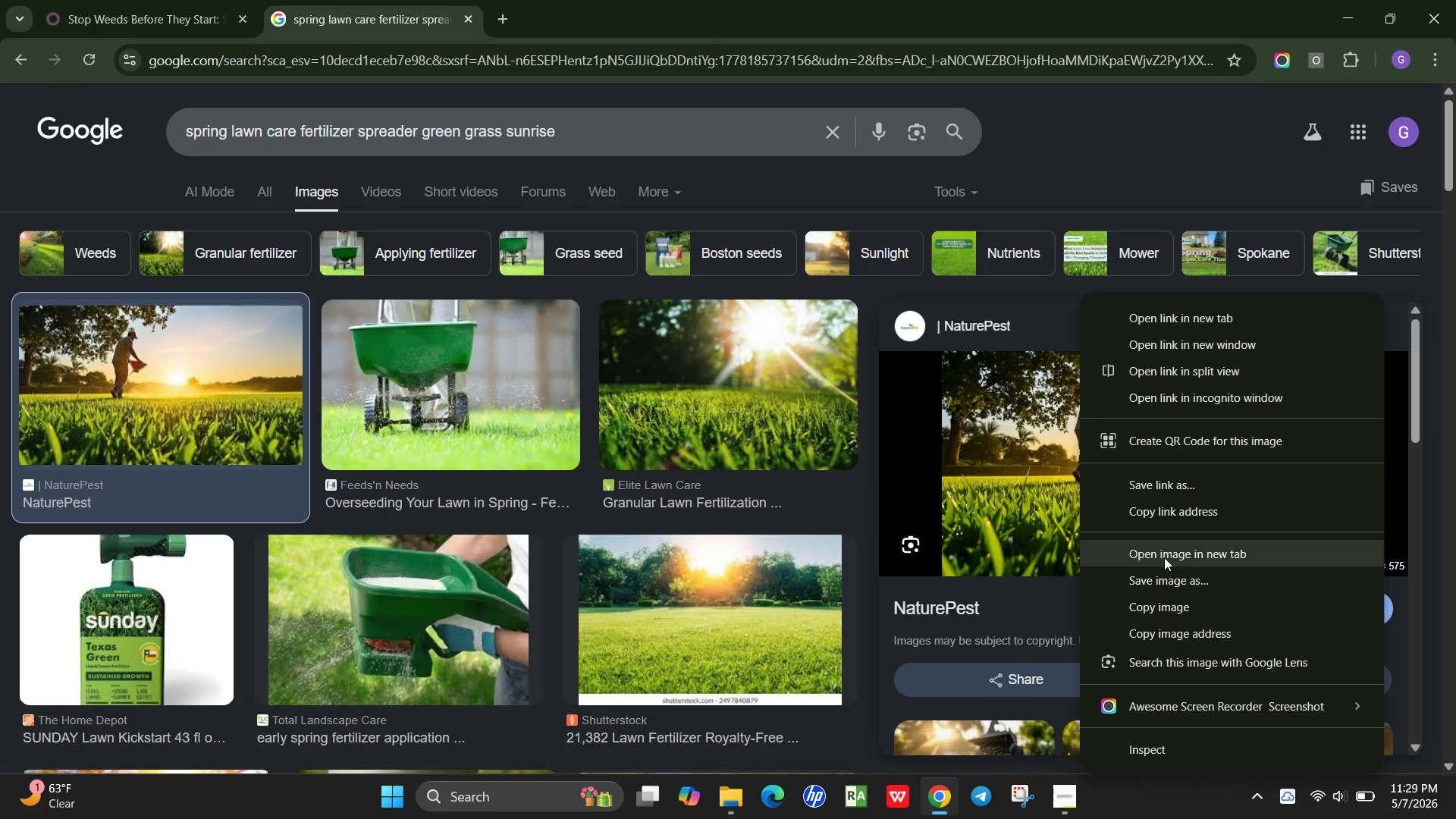 
left_click([1172, 585])
 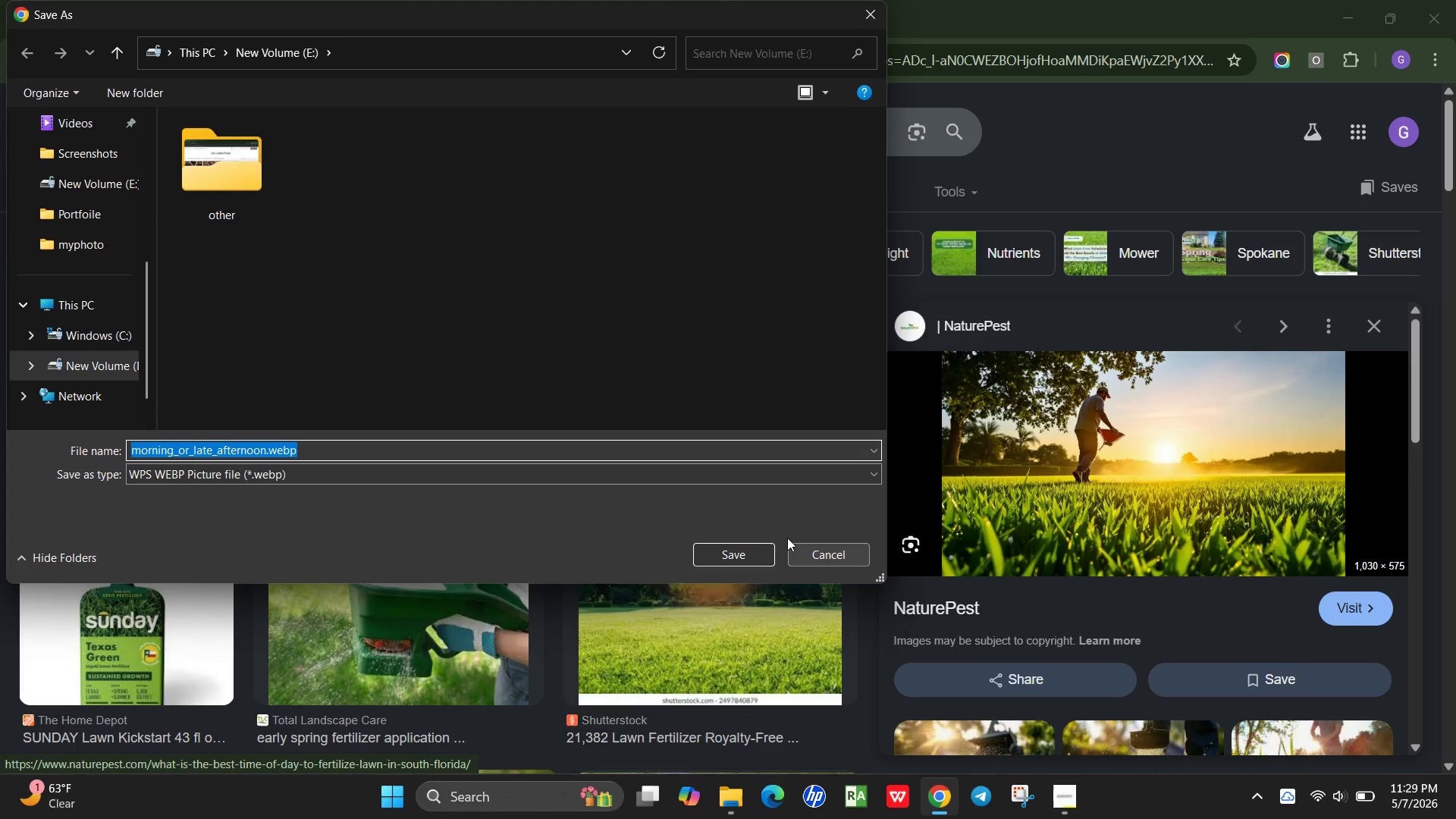 
wait(11.67)
 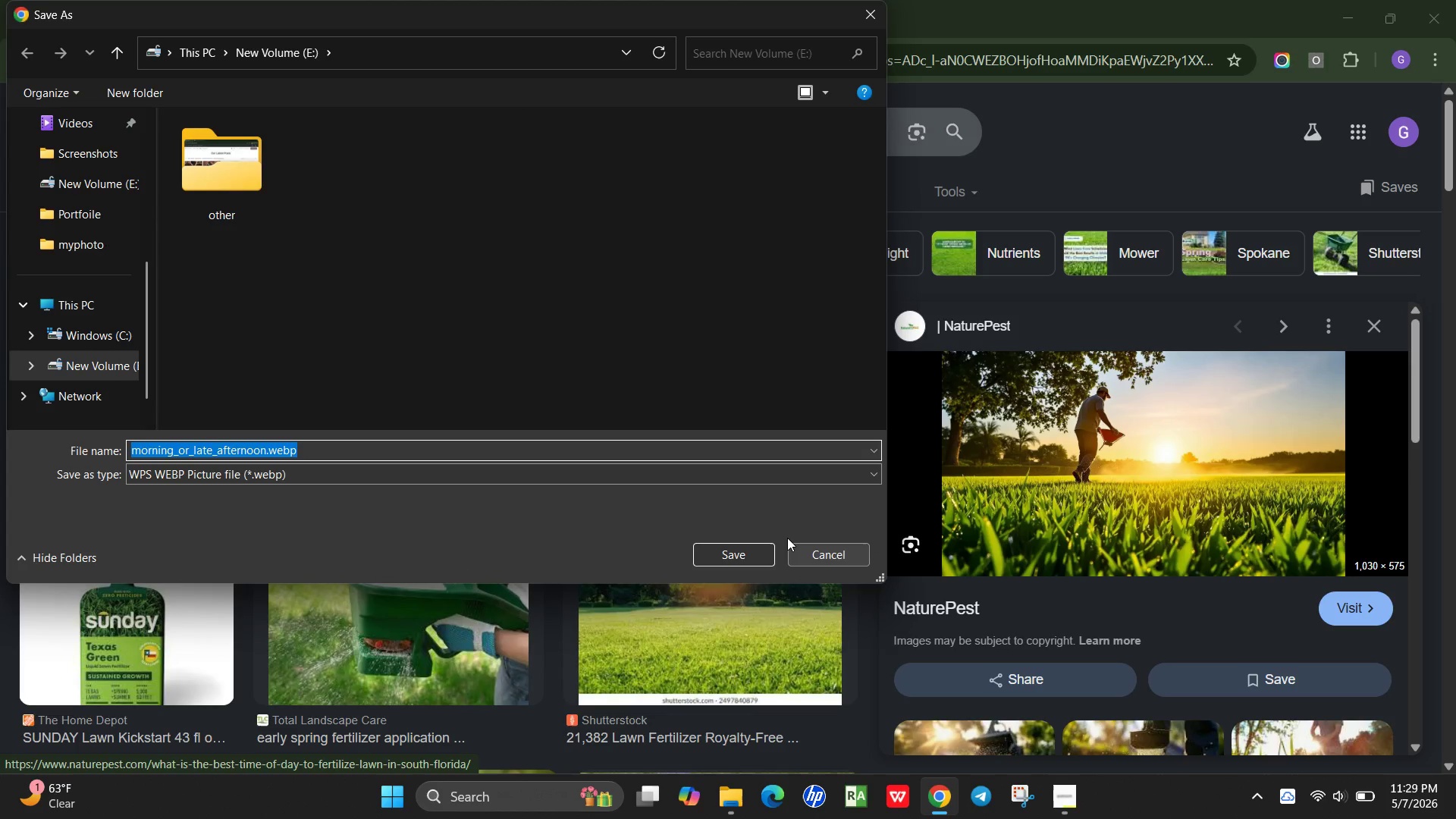 
type(i)
key(Backspace)
type(imager)
key(Backspace)
type(homepage.jpg)
 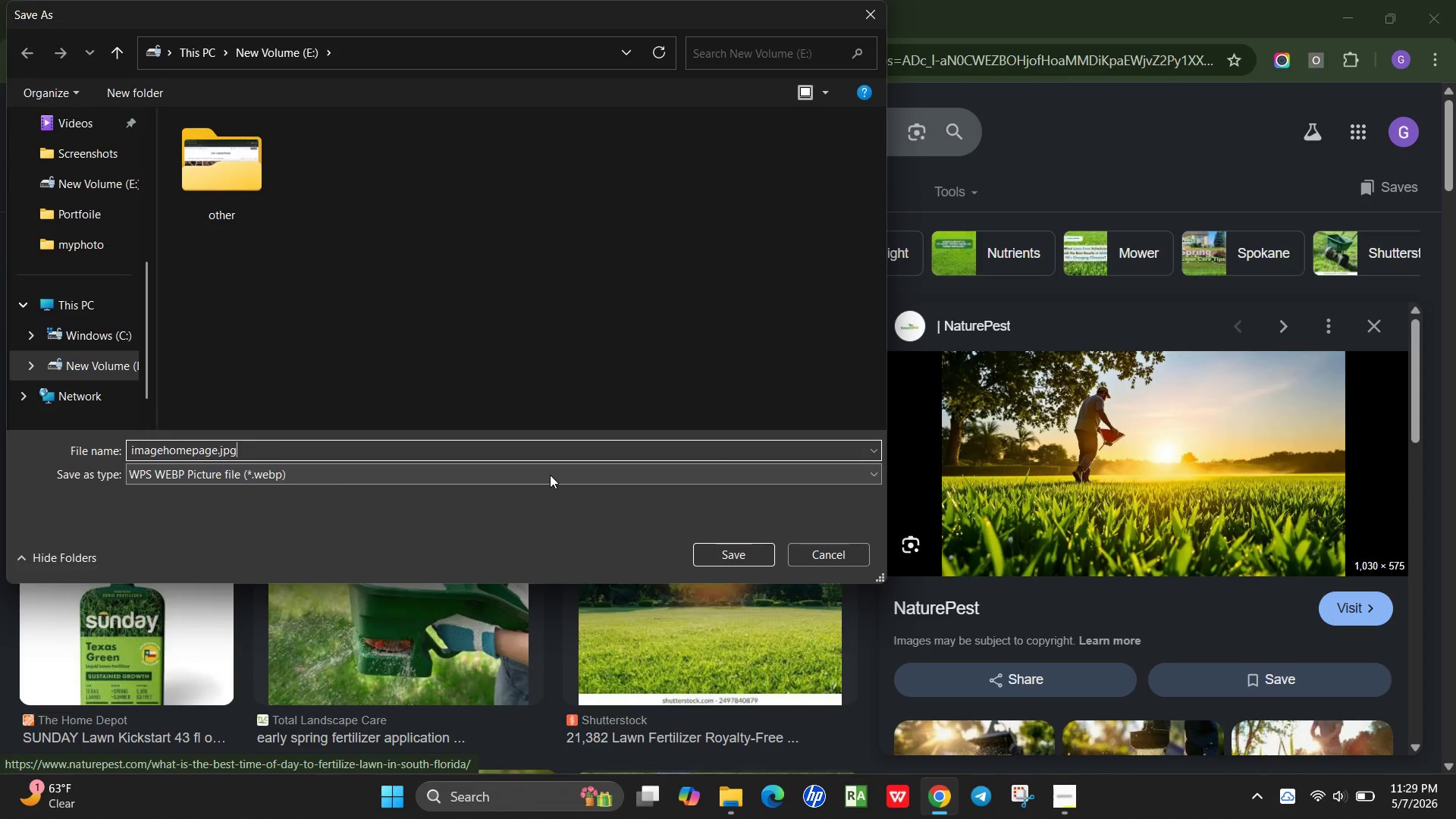 
key(Enter)
 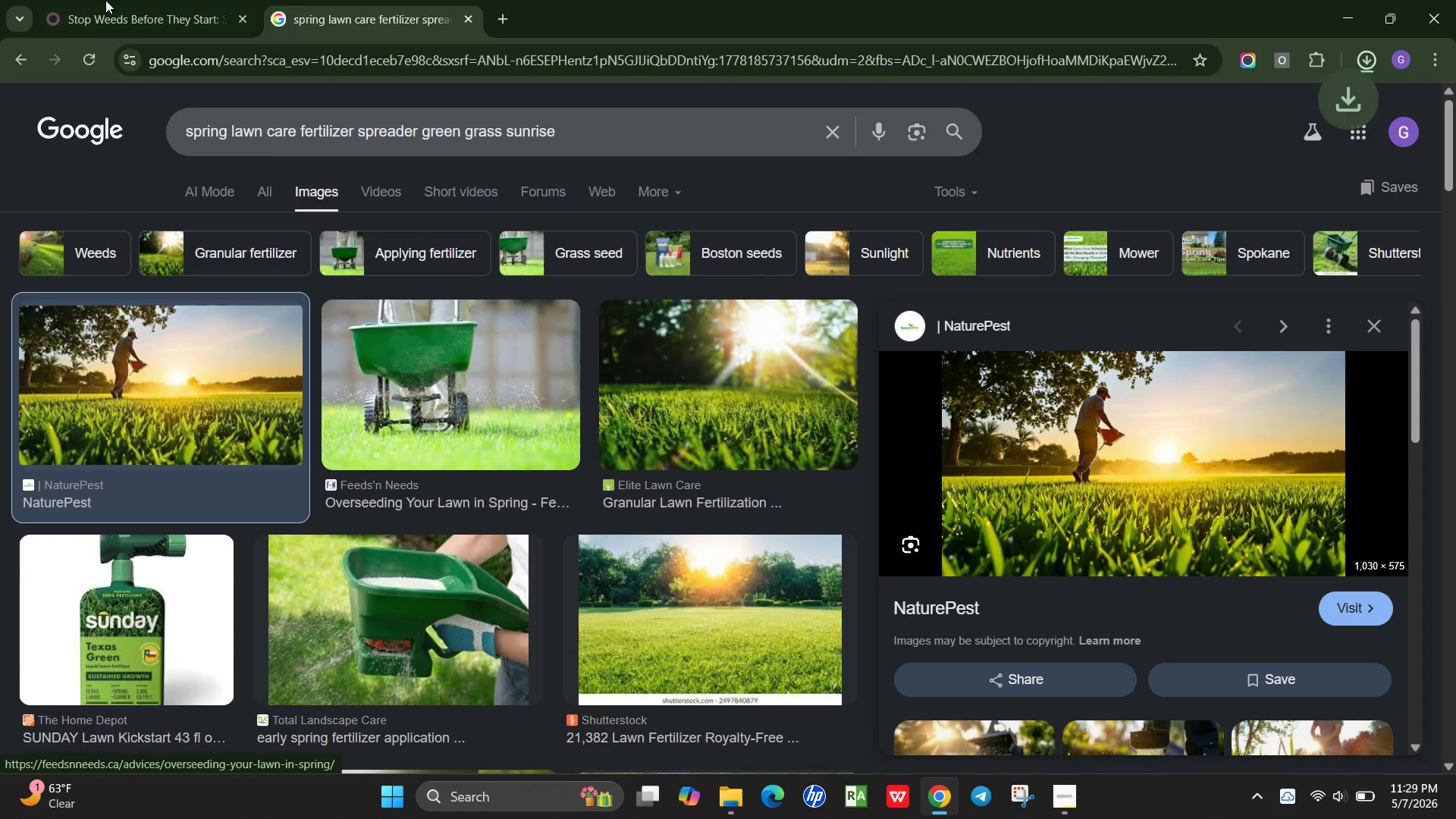 
left_click([142, 2])
 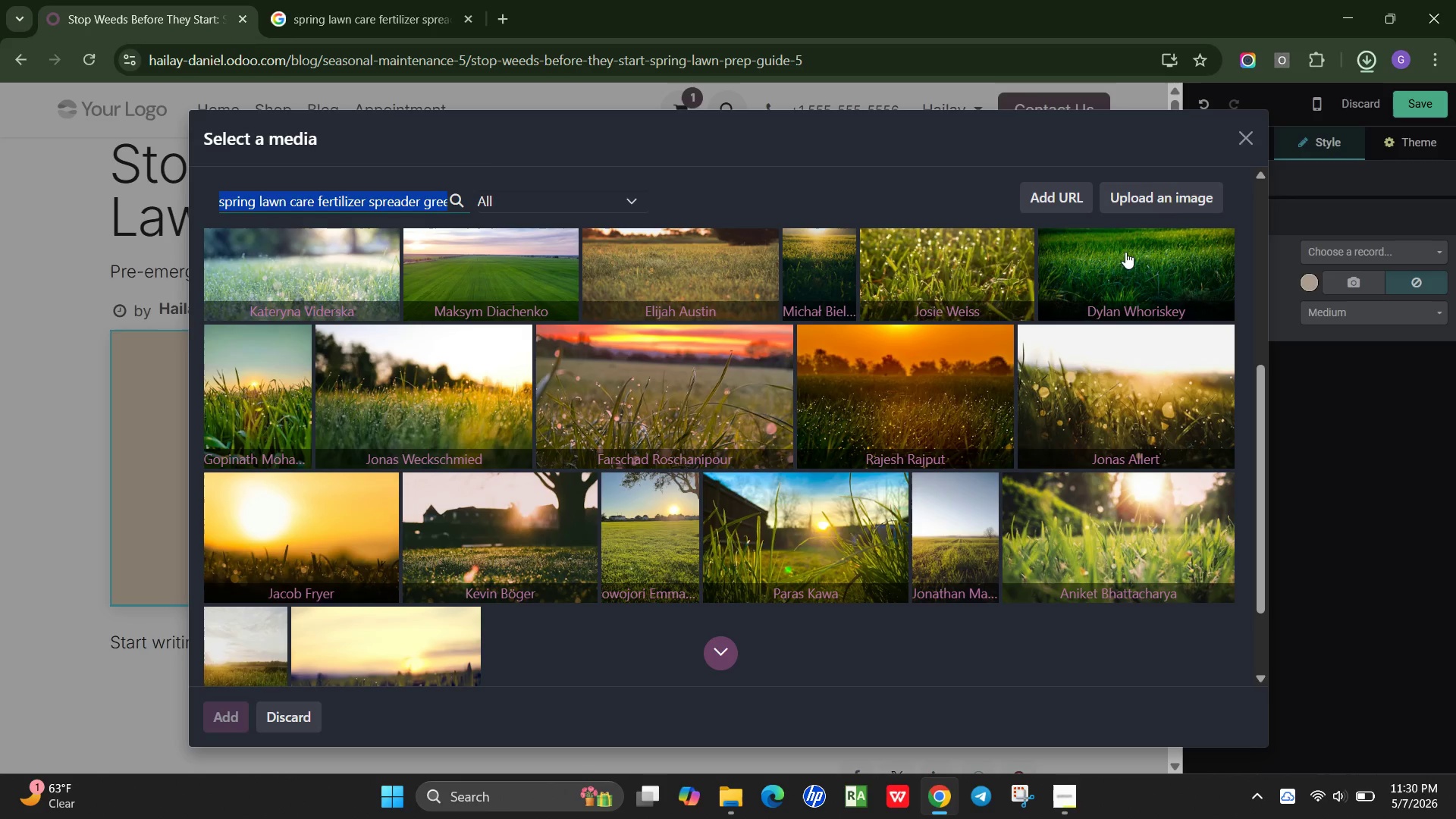 
left_click([1162, 190])
 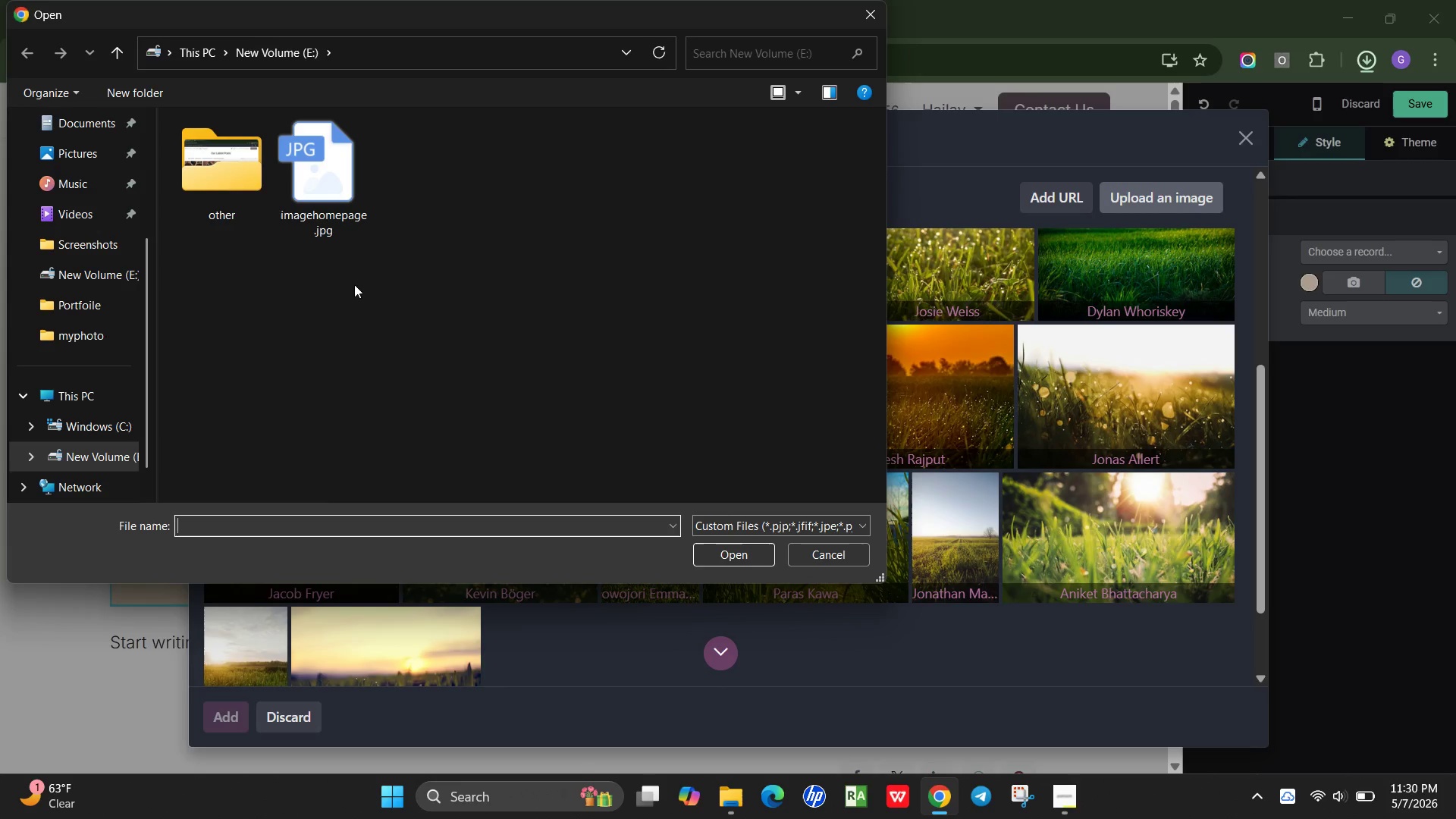 
double_click([308, 176])
 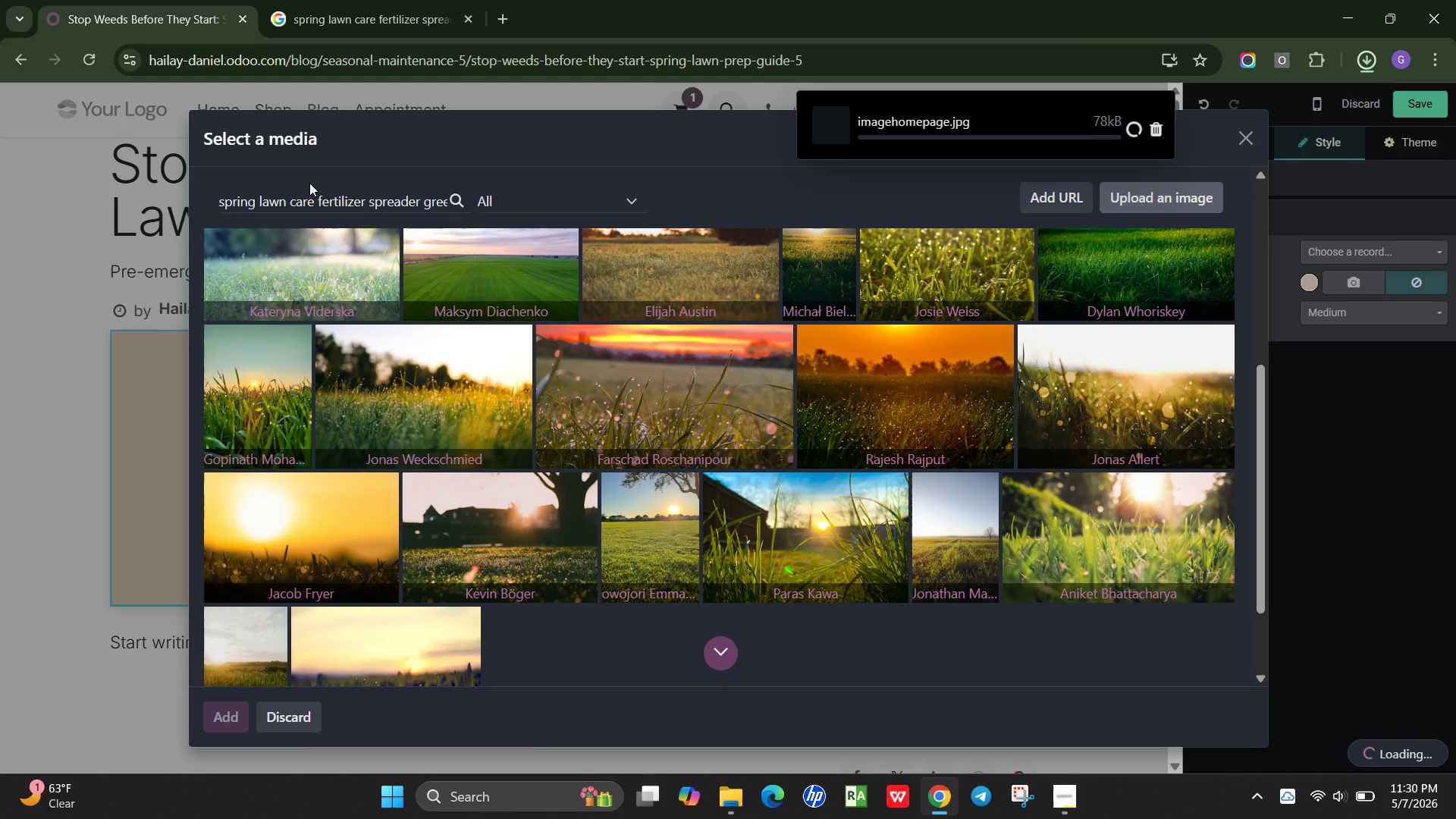 
wait(5.06)
 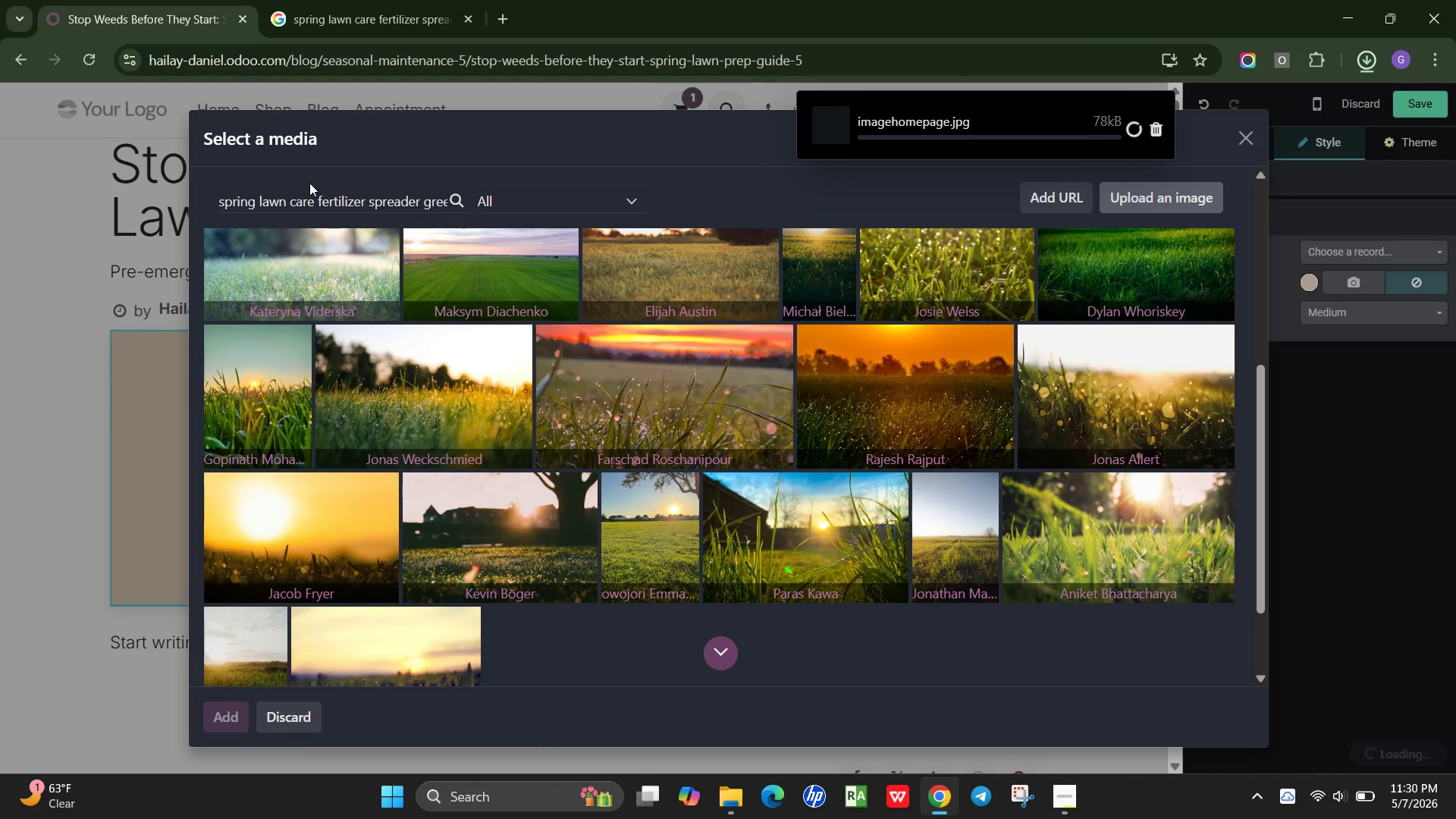 
scroll: coordinate [654, 440], scroll_direction: up, amount: 1.0
 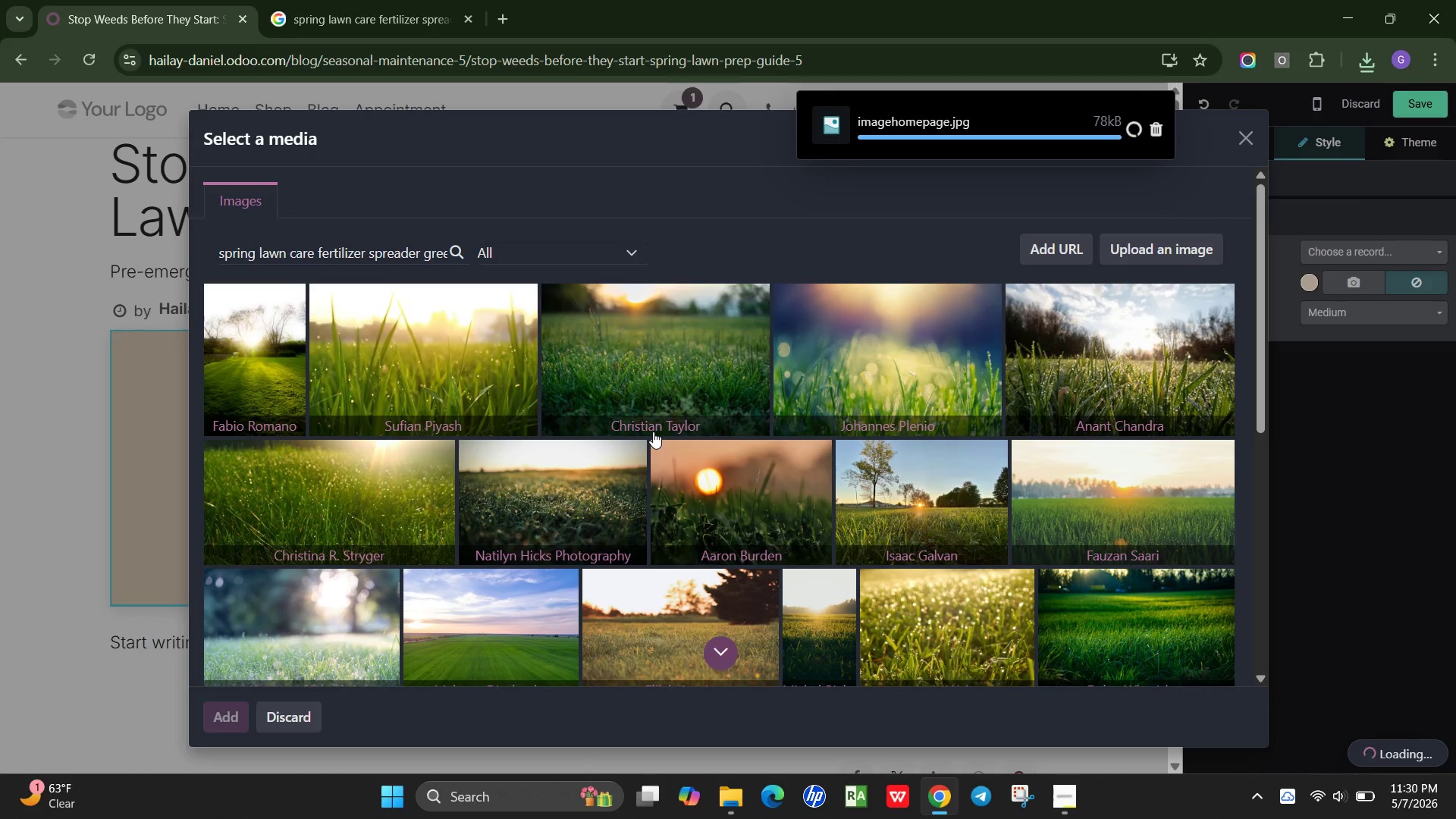 
wait(16.36)
 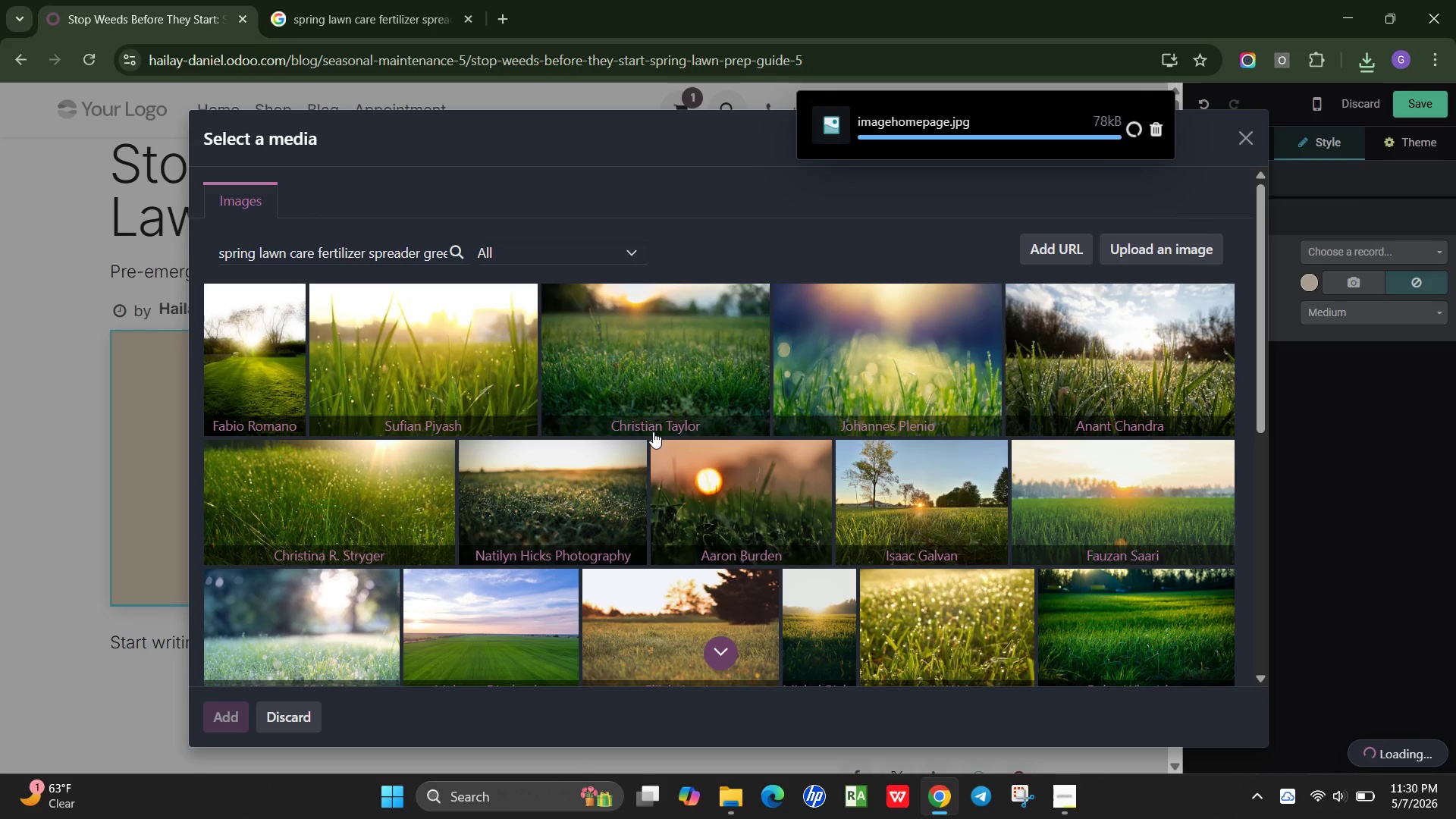 
left_click([1325, 793])
 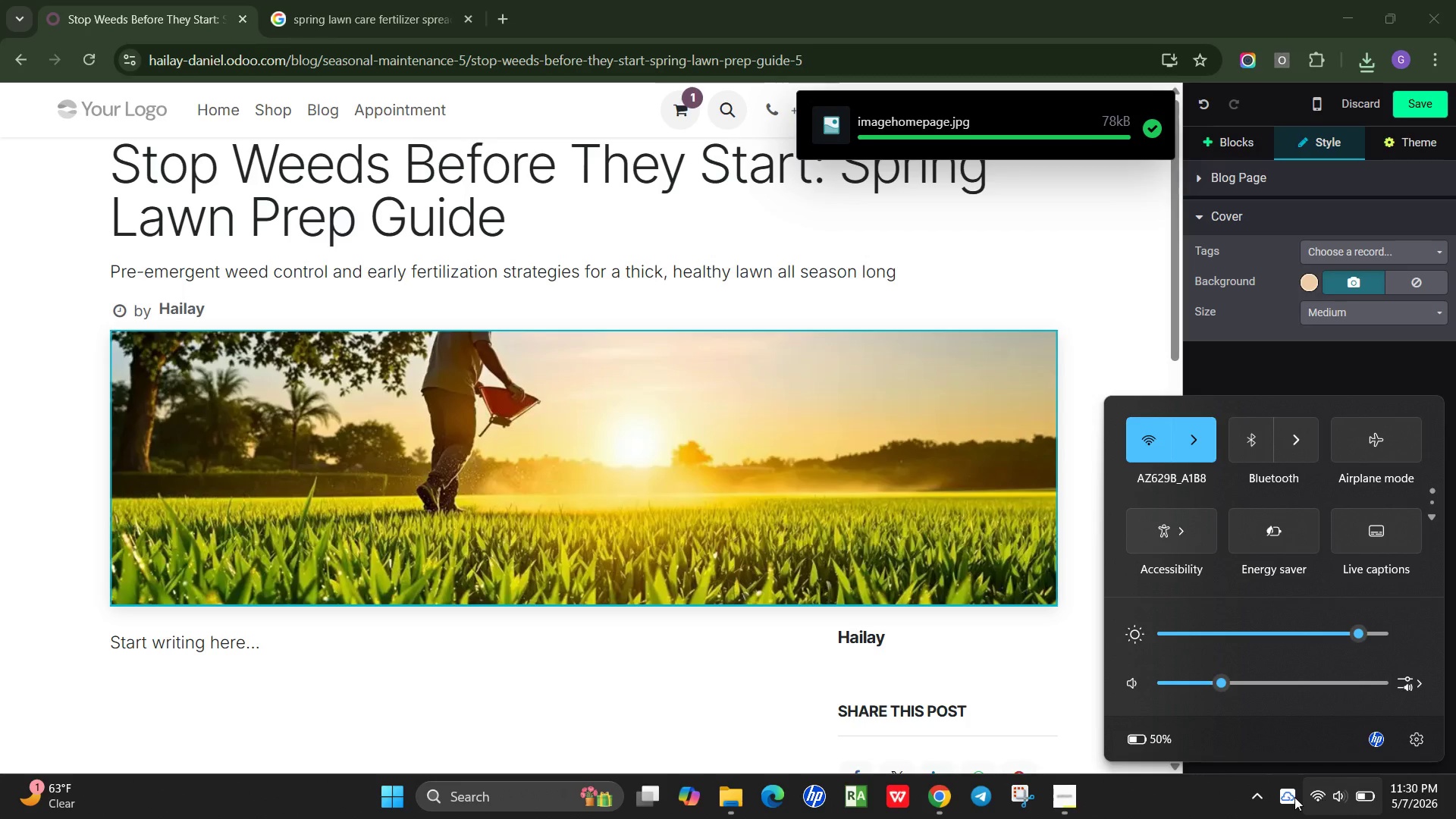 
left_click([1165, 802])
 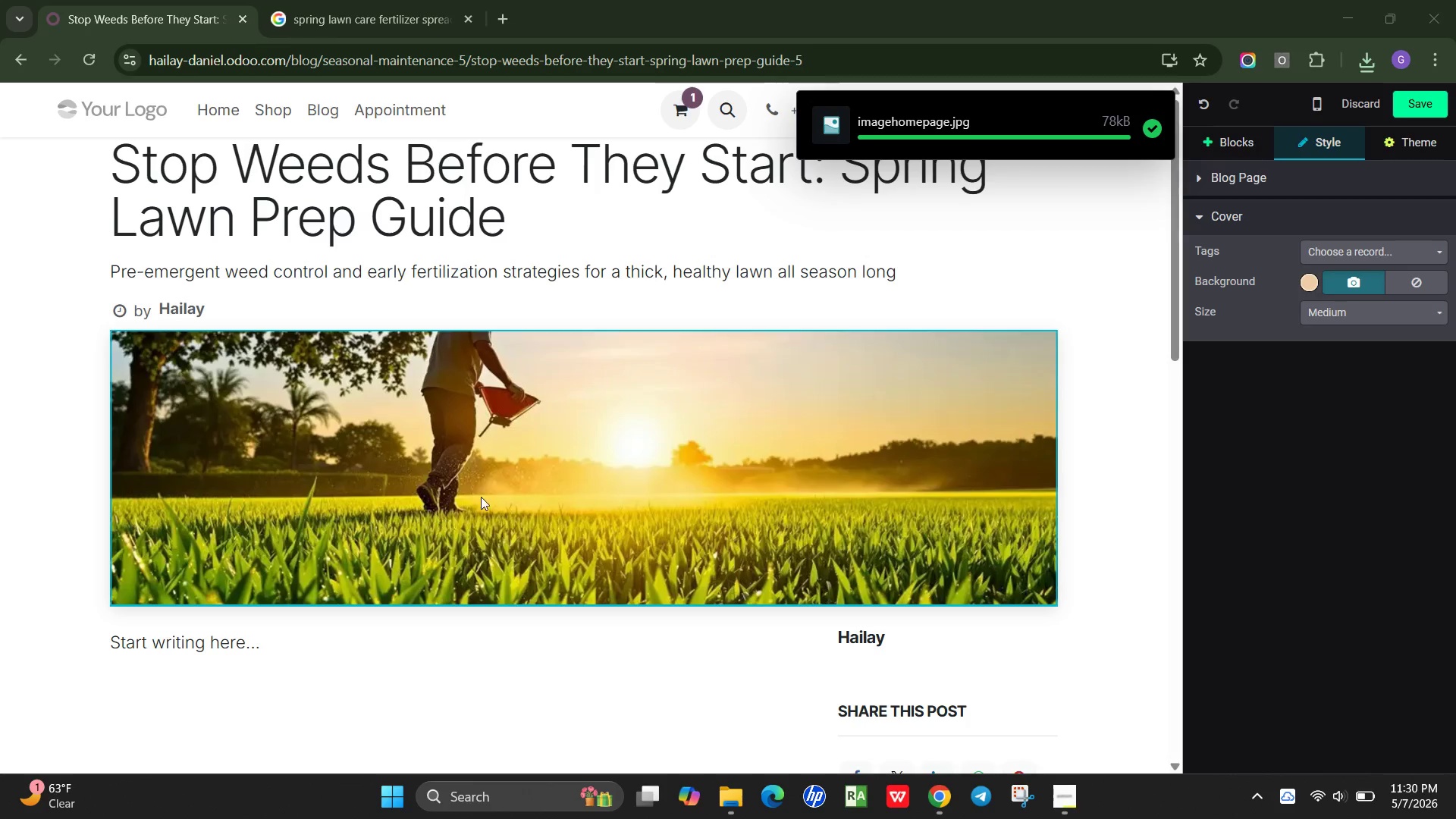 
scroll: coordinate [513, 491], scroll_direction: down, amount: 2.0
 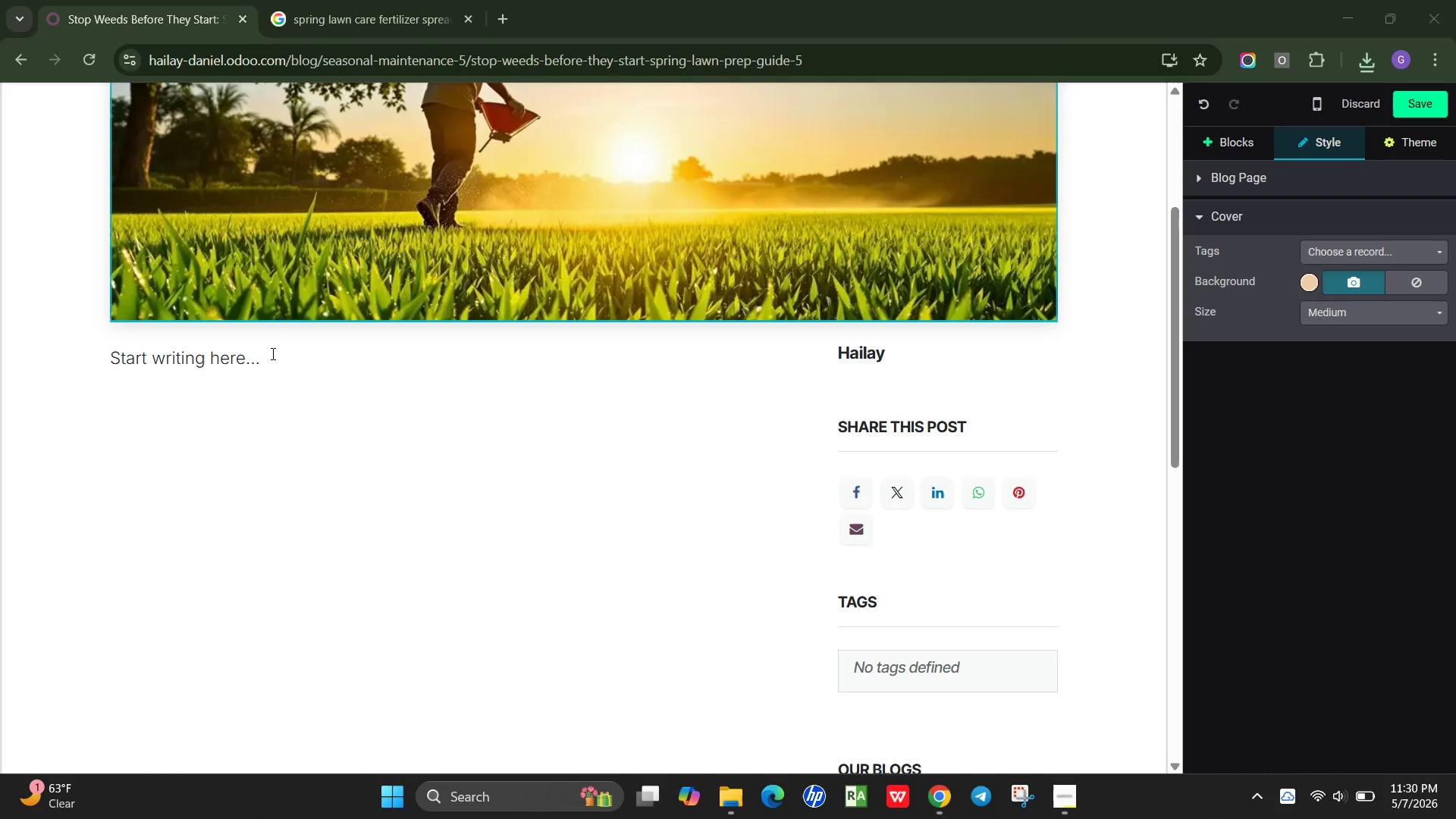 
left_click_drag(start_coordinate=[271, 353], to_coordinate=[112, 351])
 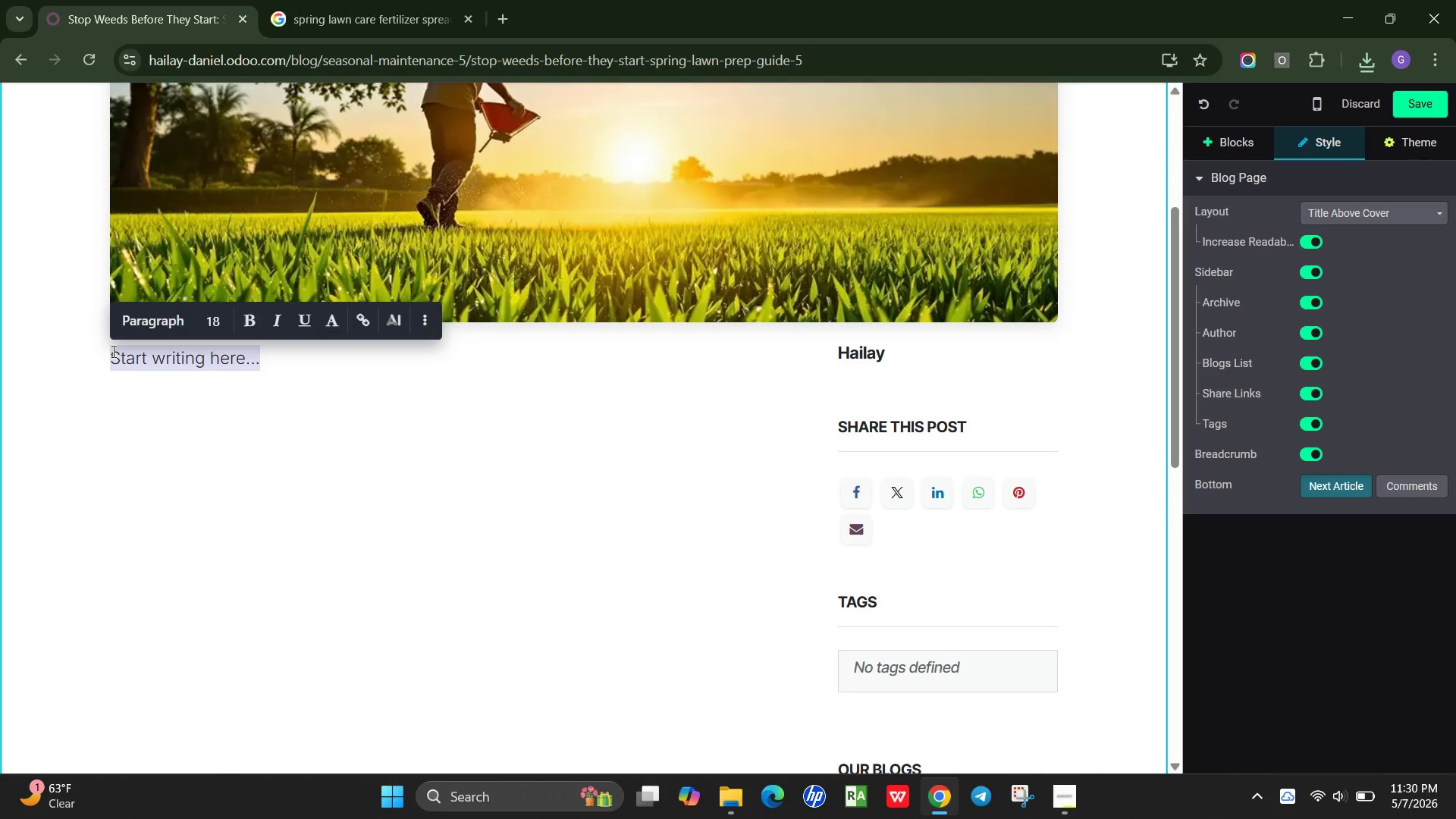 
key(Backspace)
 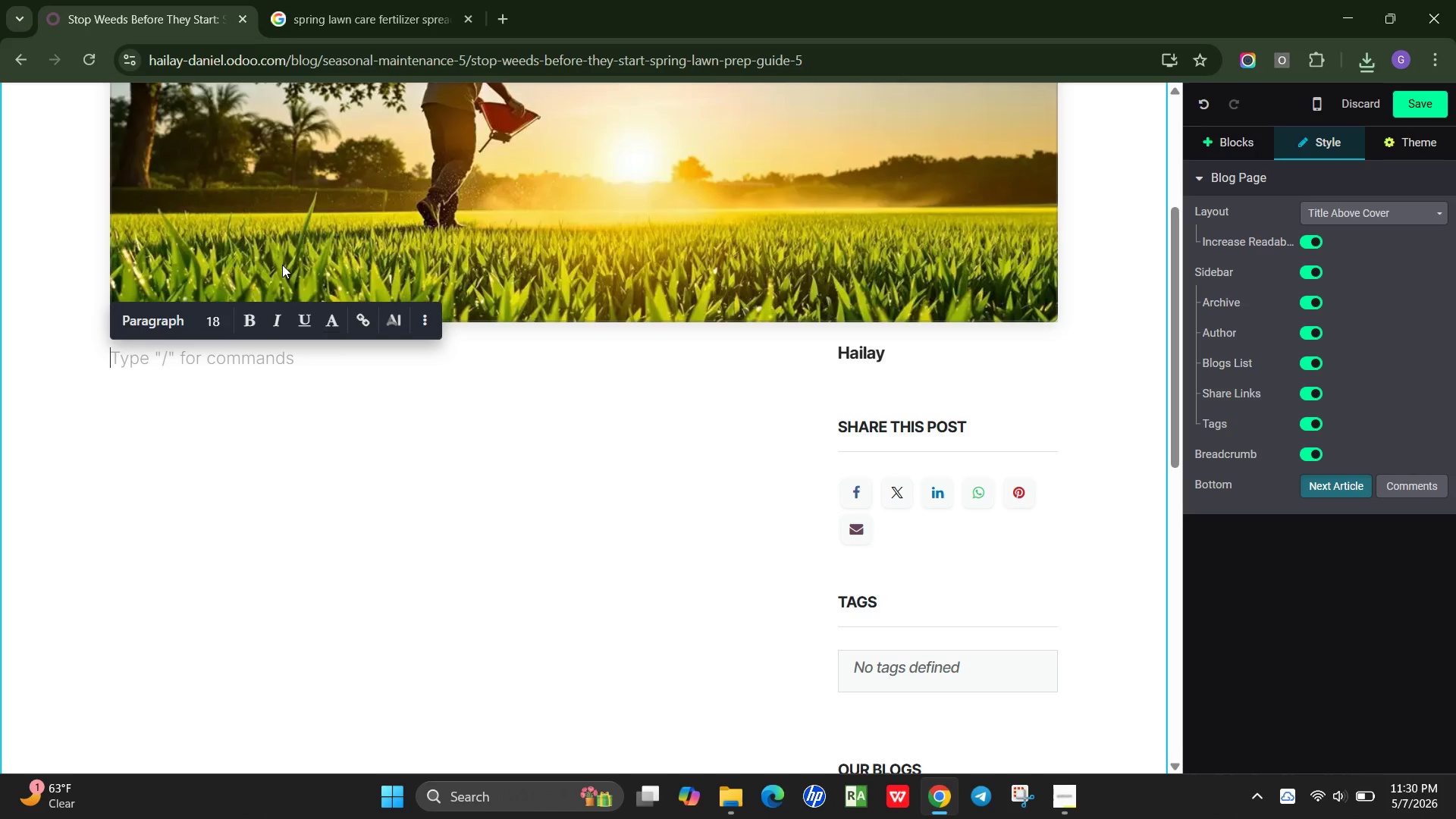 
wait(27.5)
 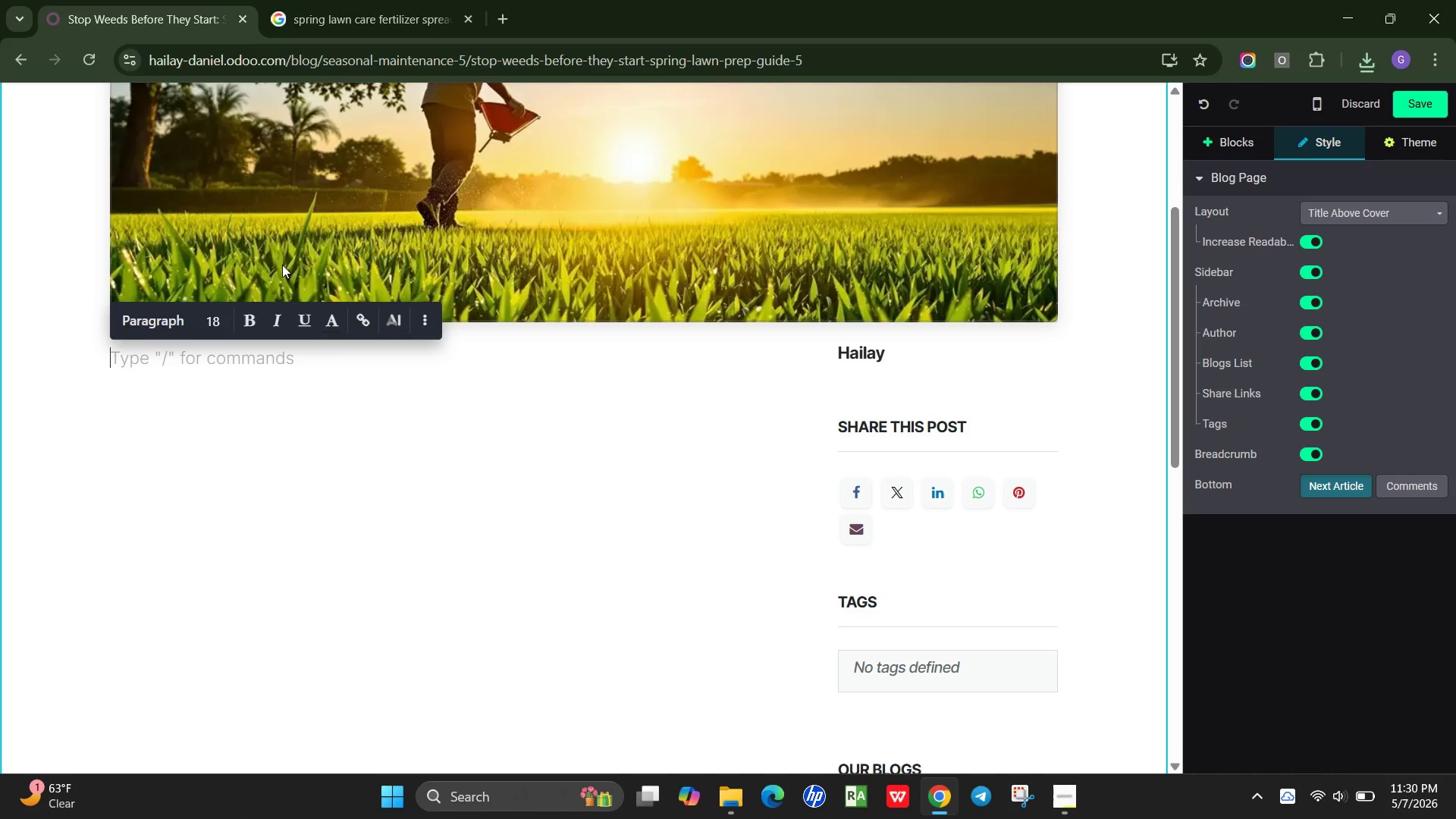 
type(A healthy lawn starts with the right spring preparation. As temperatures rise, weeds begin)
 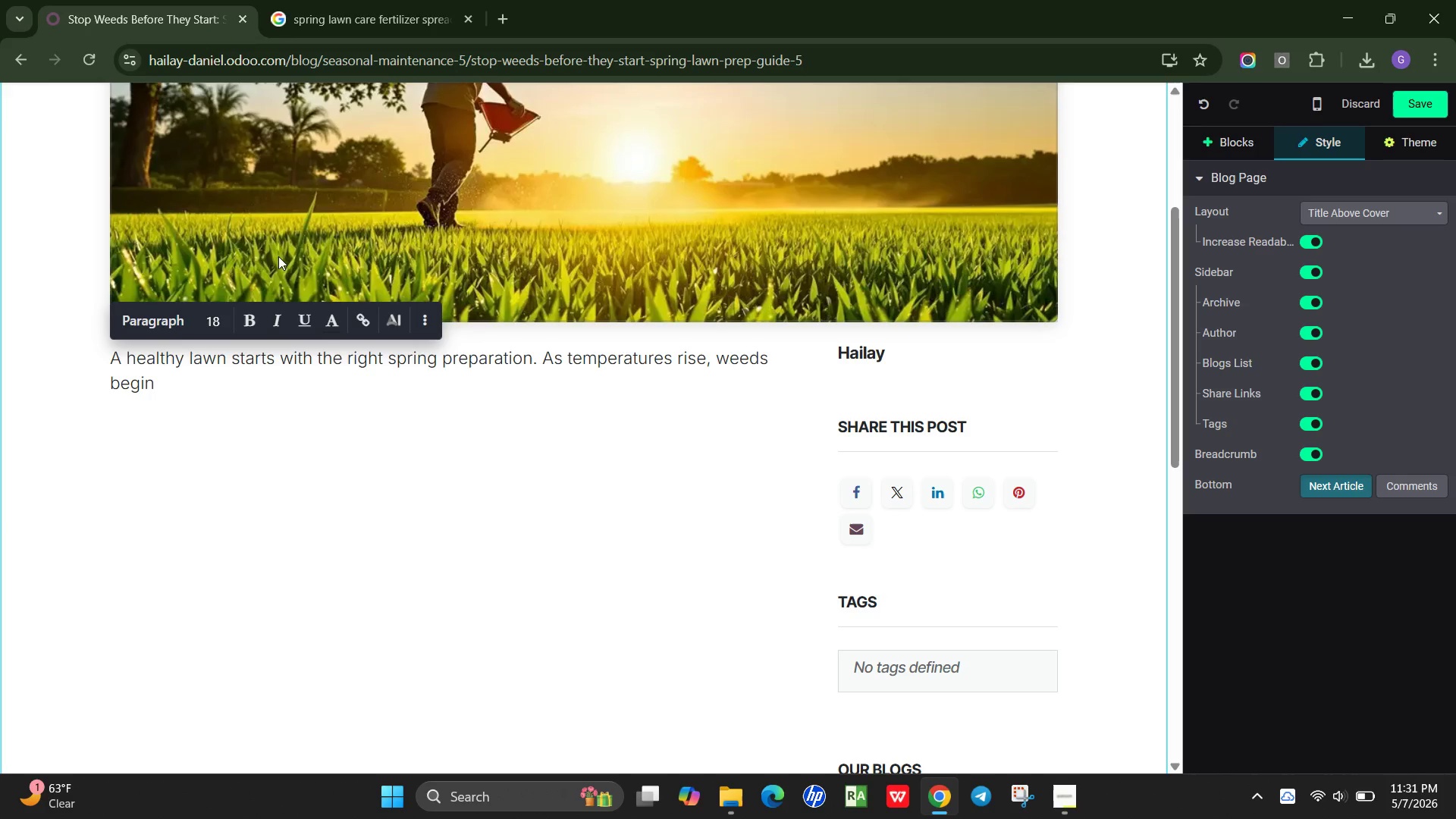 
type( to grow quic)
key(Backspace)
type(ckly)
 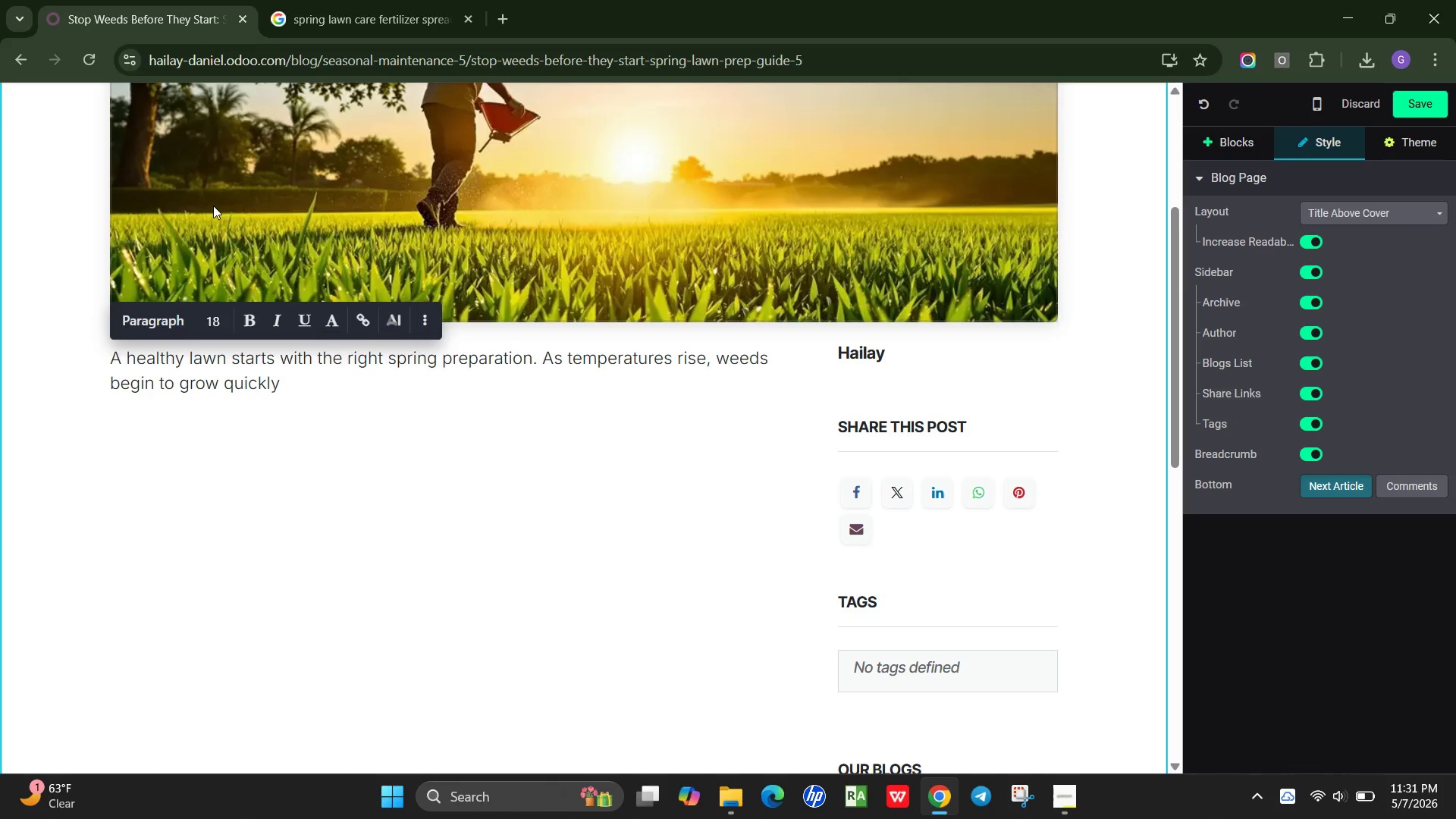 
type( and nutrients lost during winter can )
 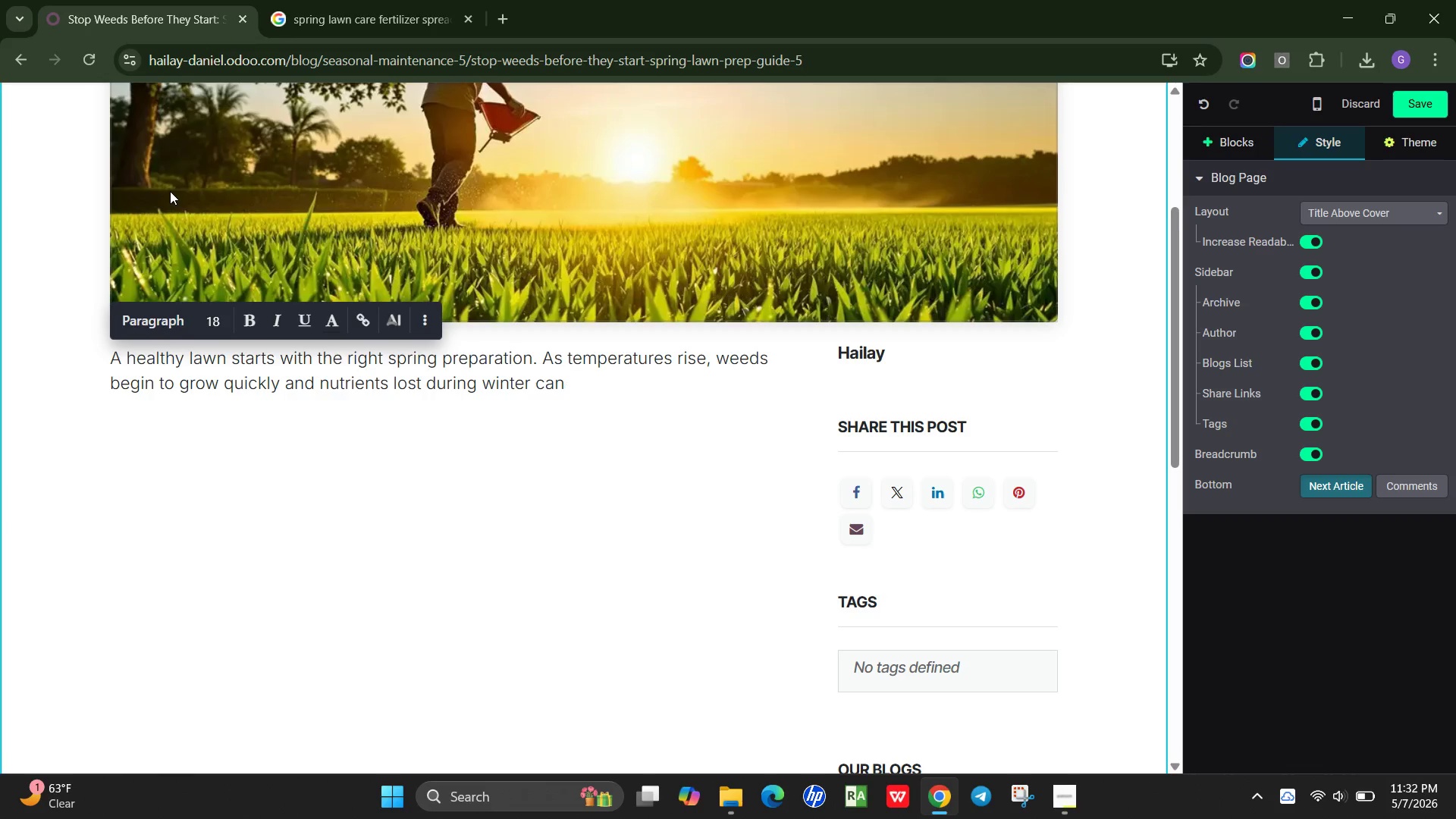 
type(wee)
key(Backspace)
type(aken your grass. This guide explains how pre=em)
key(Backspace)
key(Backspace)
key(Backspace)
type(-emergent weed control and ealr)
key(Backspace)
key(Backspace)
type(rly fertlization help homeowners buld stronger lawns, prevent seasonal weed outbreaks, and reduce logn-)
key(Backspace)
key(Backspace)
key(Backspace)
type(ng-term maintenance costs using proven spring lawn care strategies.)
 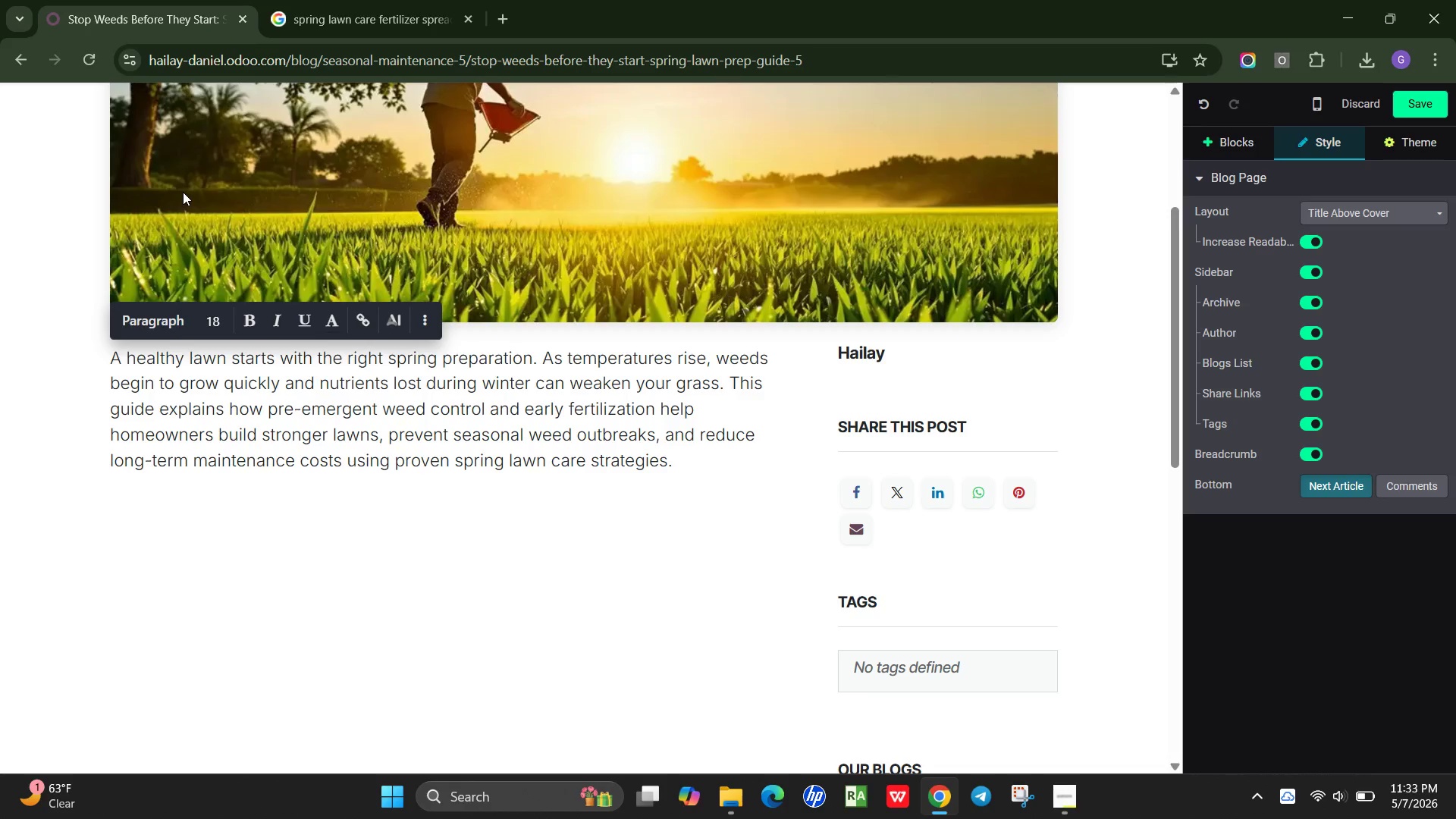 
key(Enter)
 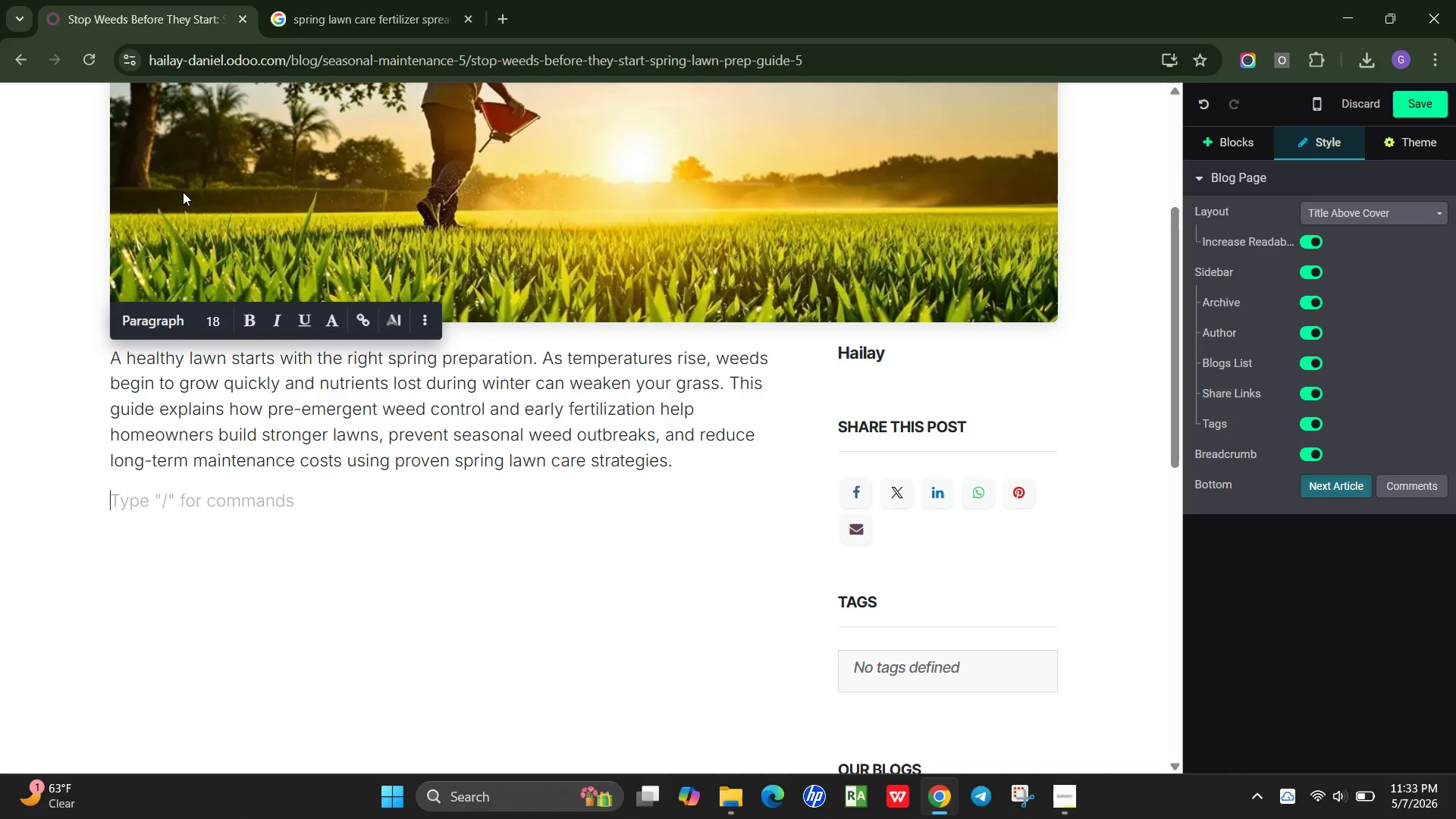 
wait(9.28)
 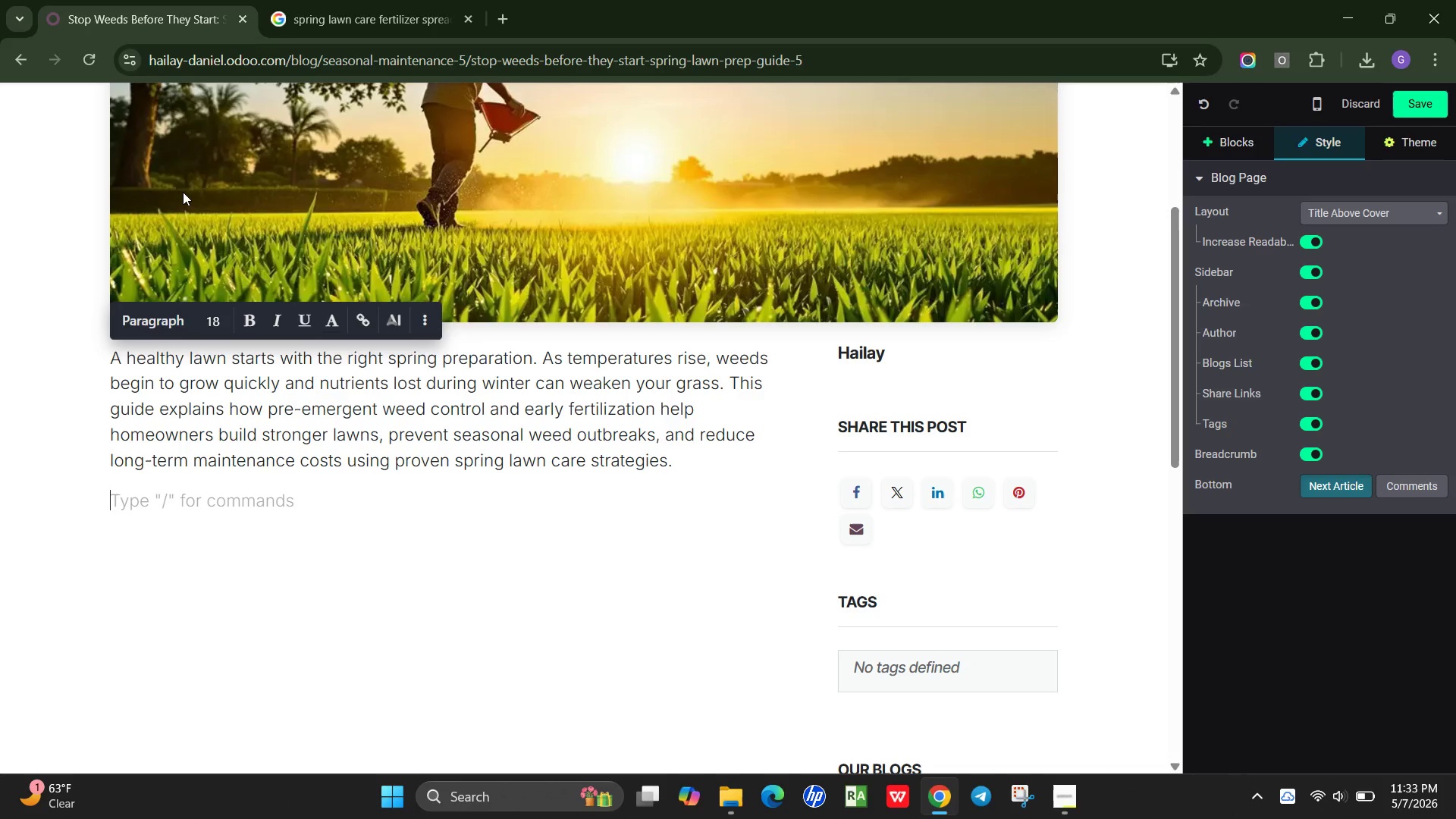 
left_click([1223, 133])
 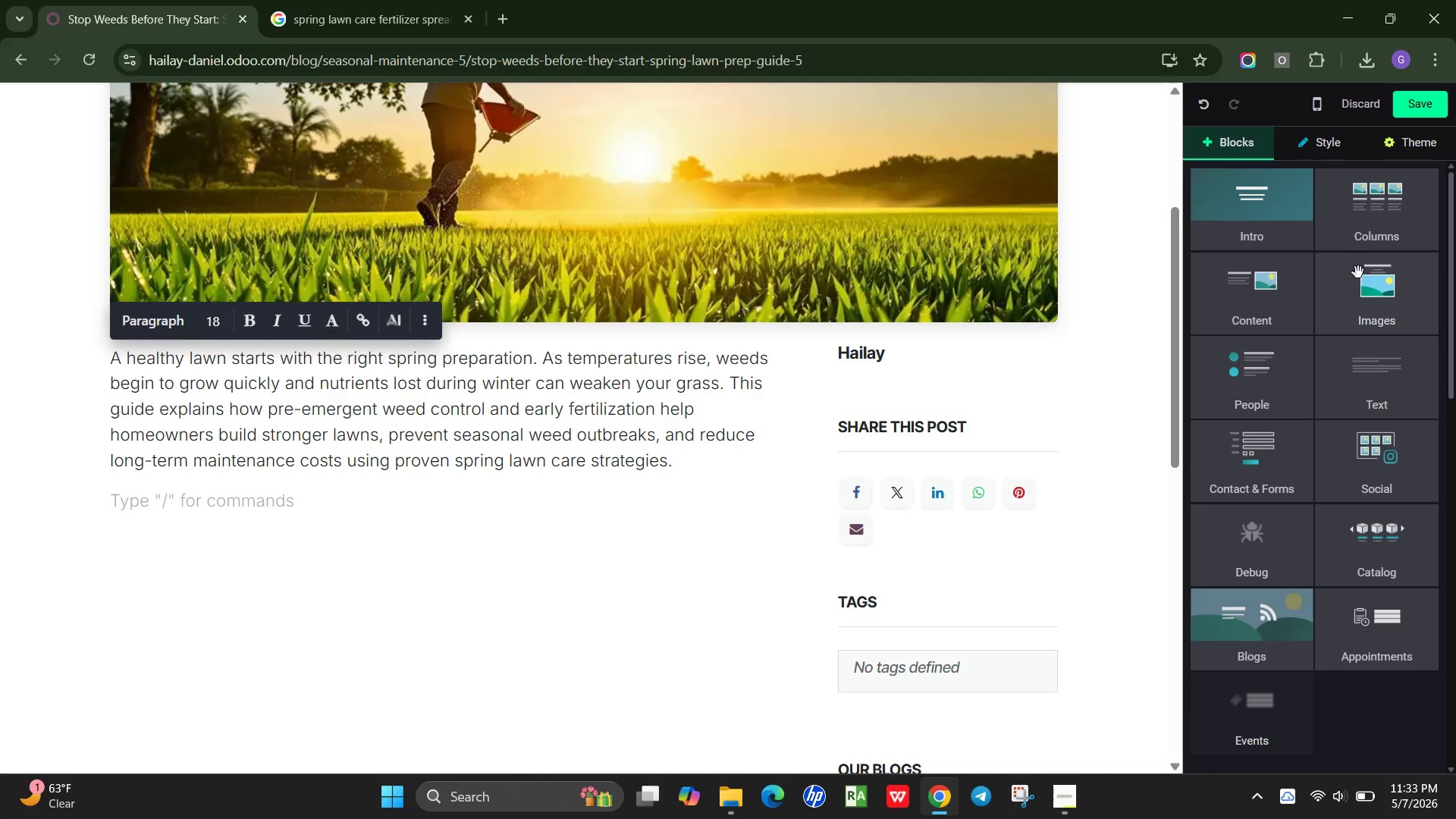 
left_click([1370, 289])
 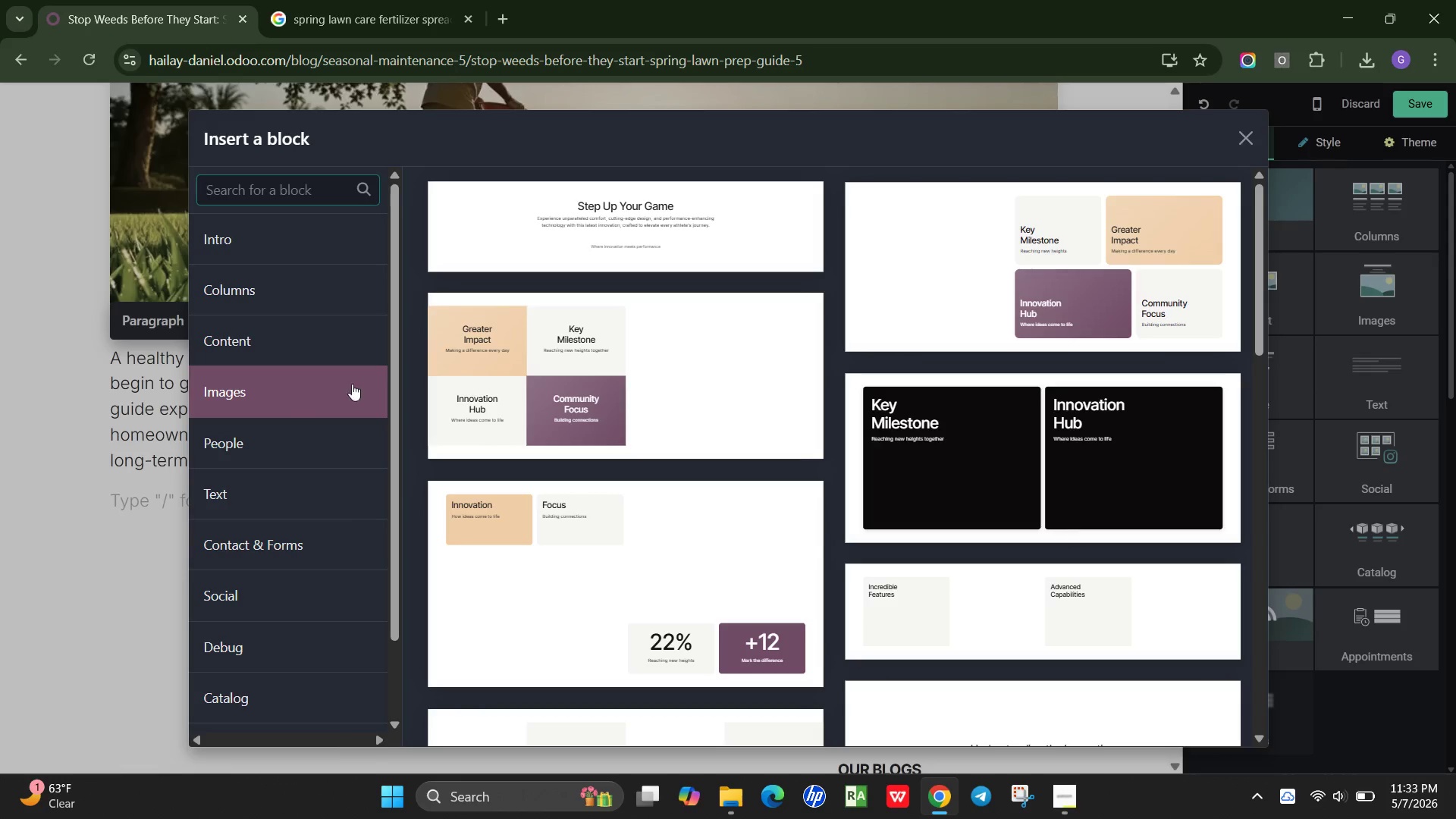 
wait(6.66)
 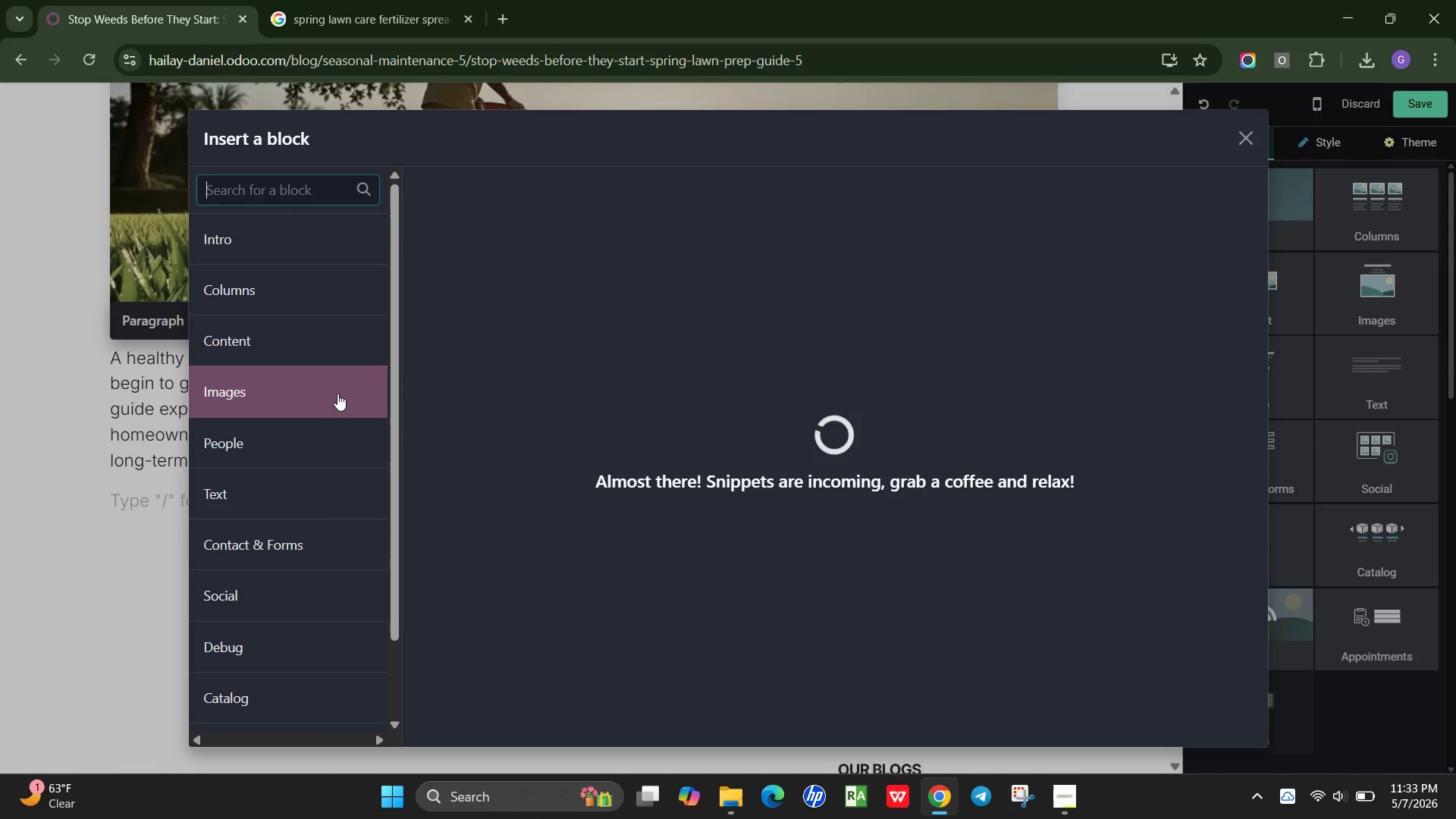 
scroll: coordinate [615, 431], scroll_direction: up, amount: 3.0
 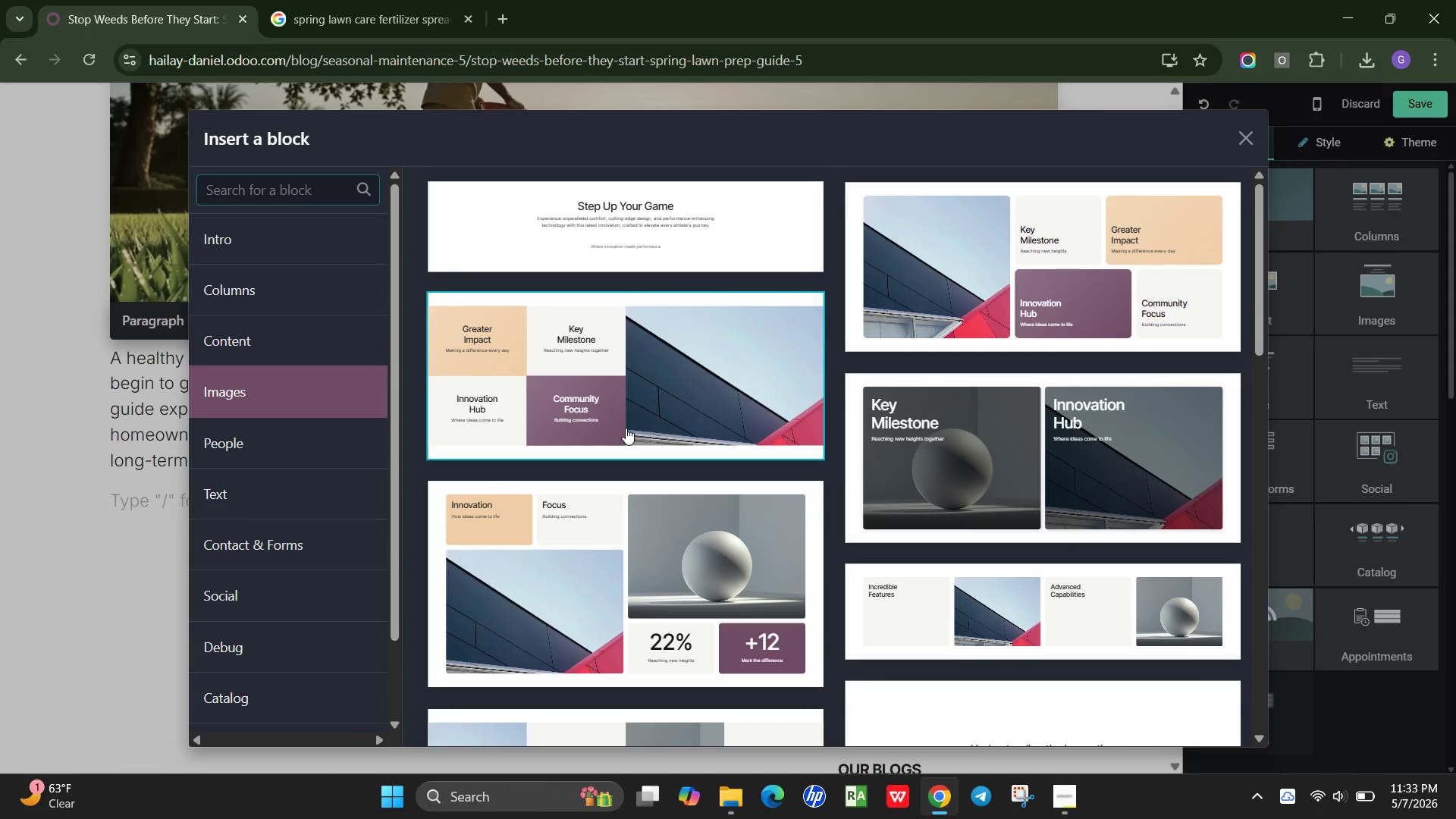 
scroll: coordinate [626, 428], scroll_direction: down, amount: 5.0
 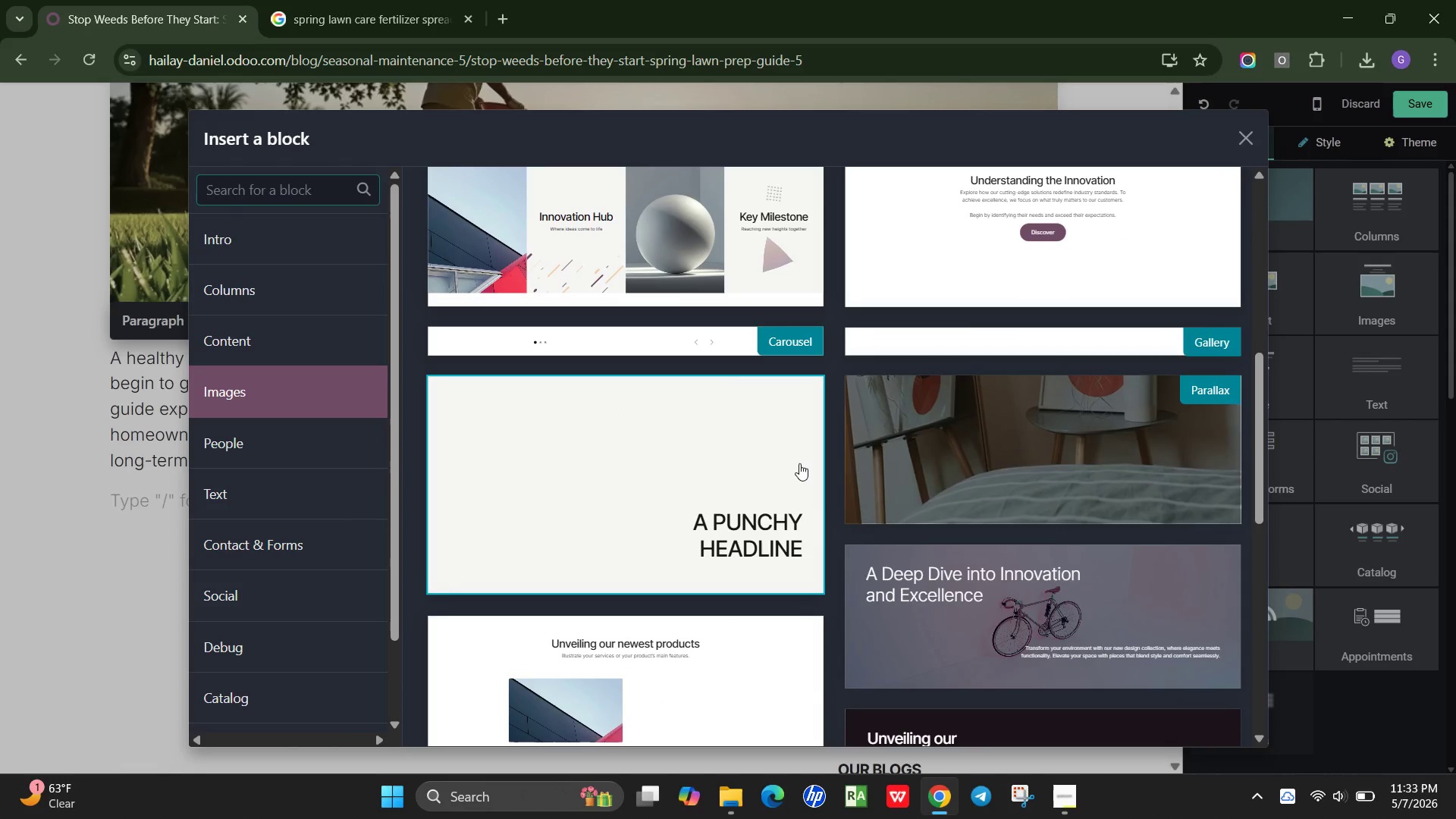 
scroll: coordinate [799, 463], scroll_direction: up, amount: 12.0
 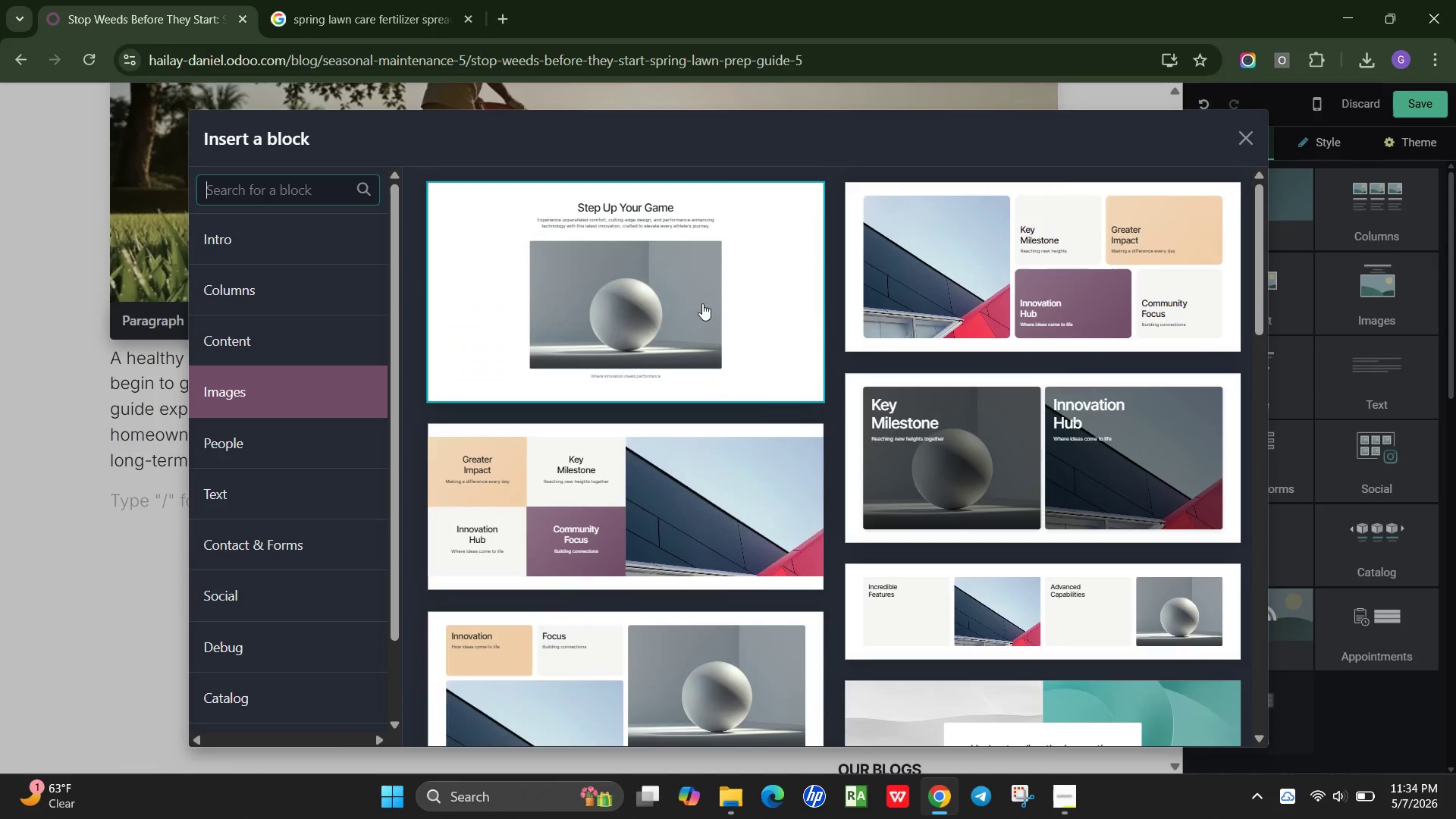 
left_click([701, 300])
 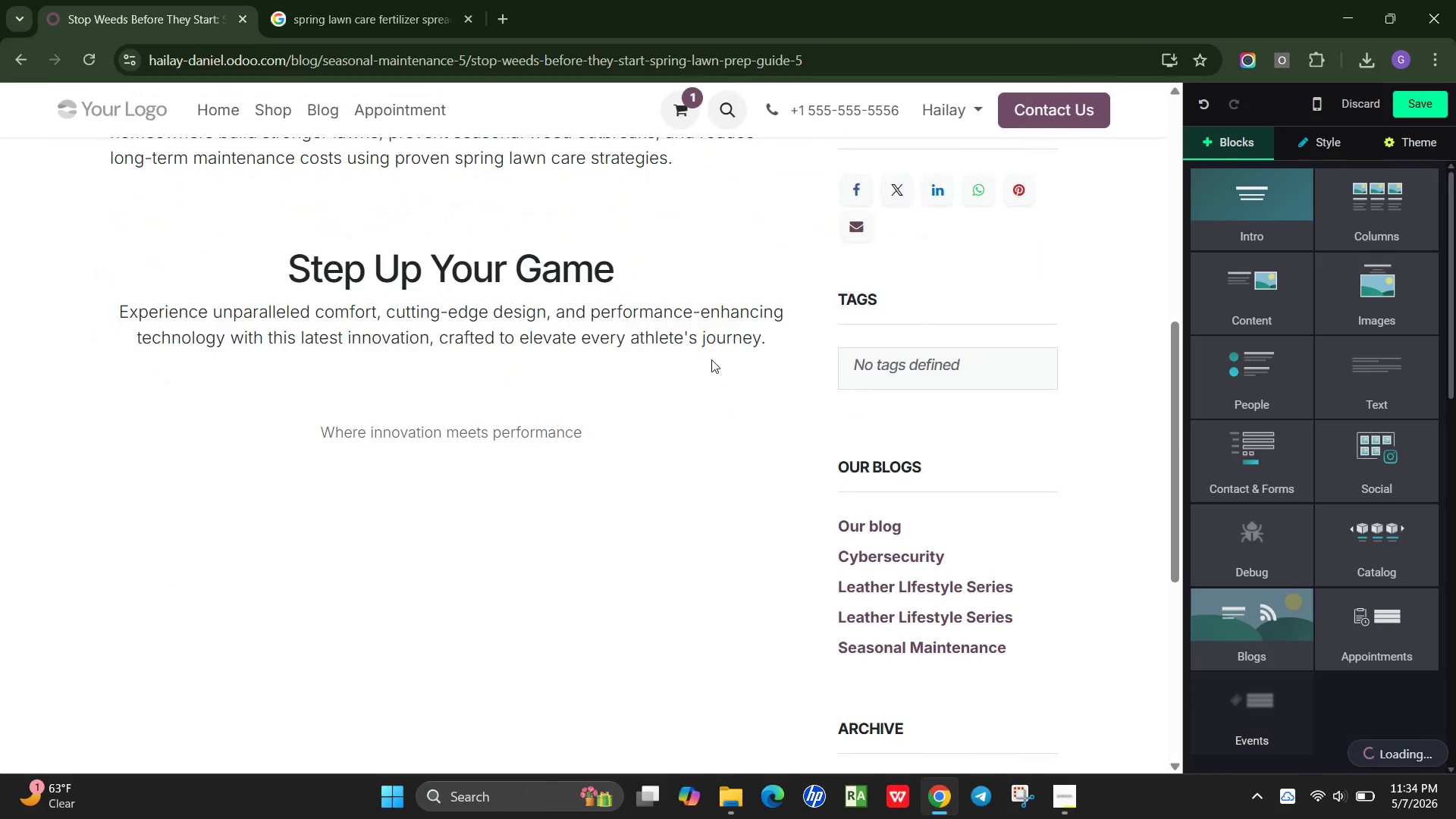 
left_click([761, 331])
 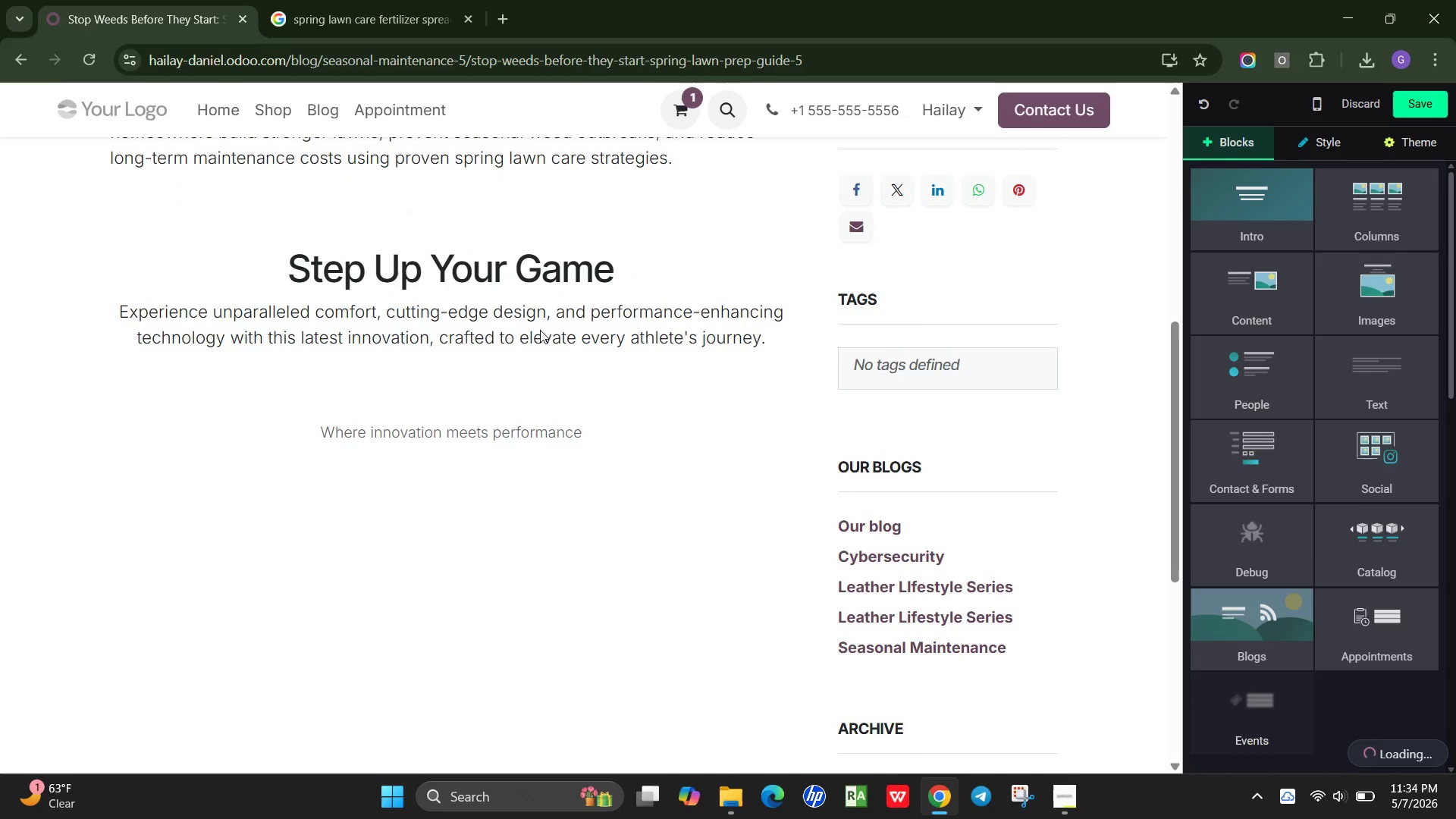 
scroll: coordinate [540, 330], scroll_direction: up, amount: 2.0
 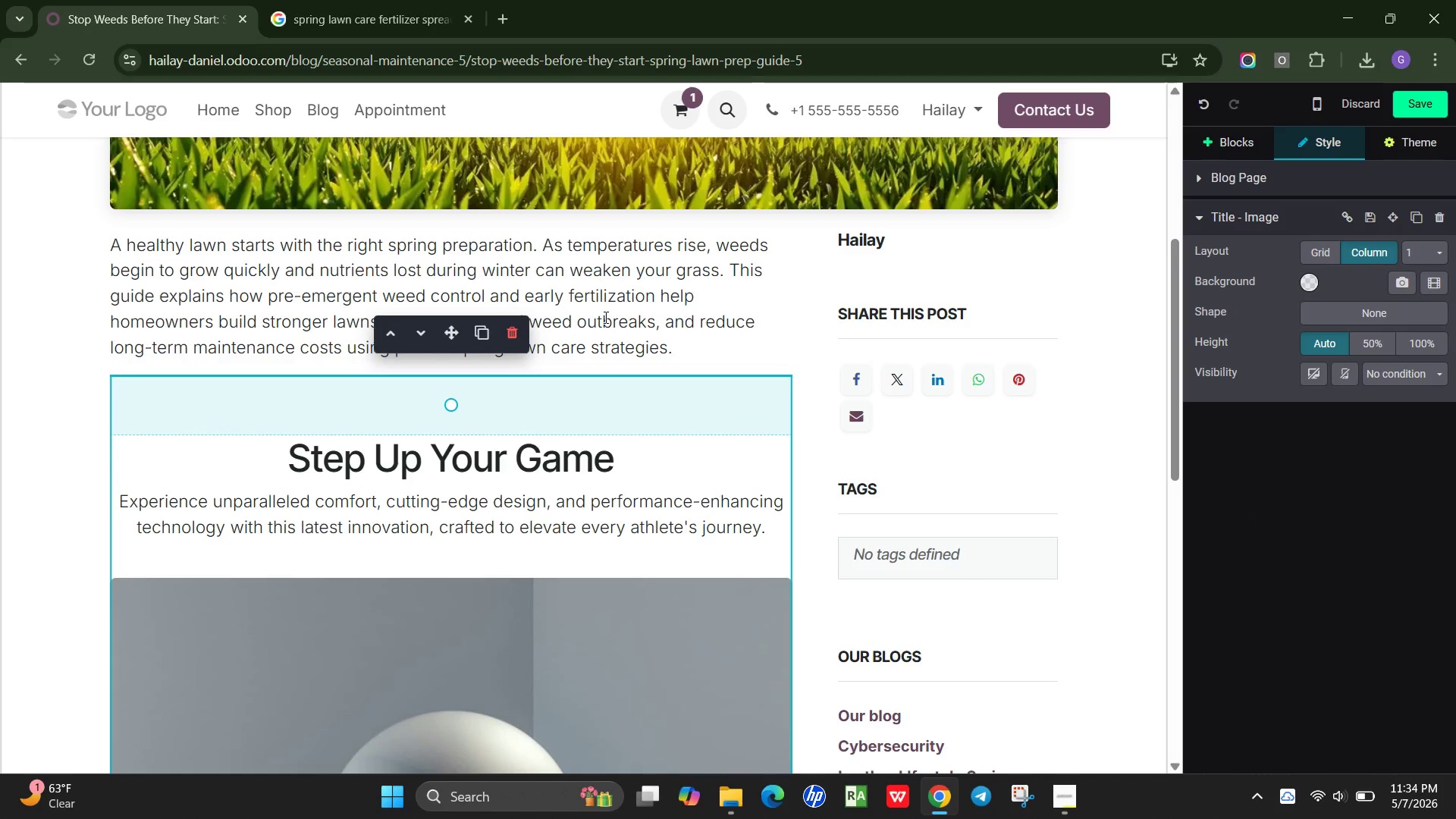 
wait(11.37)
 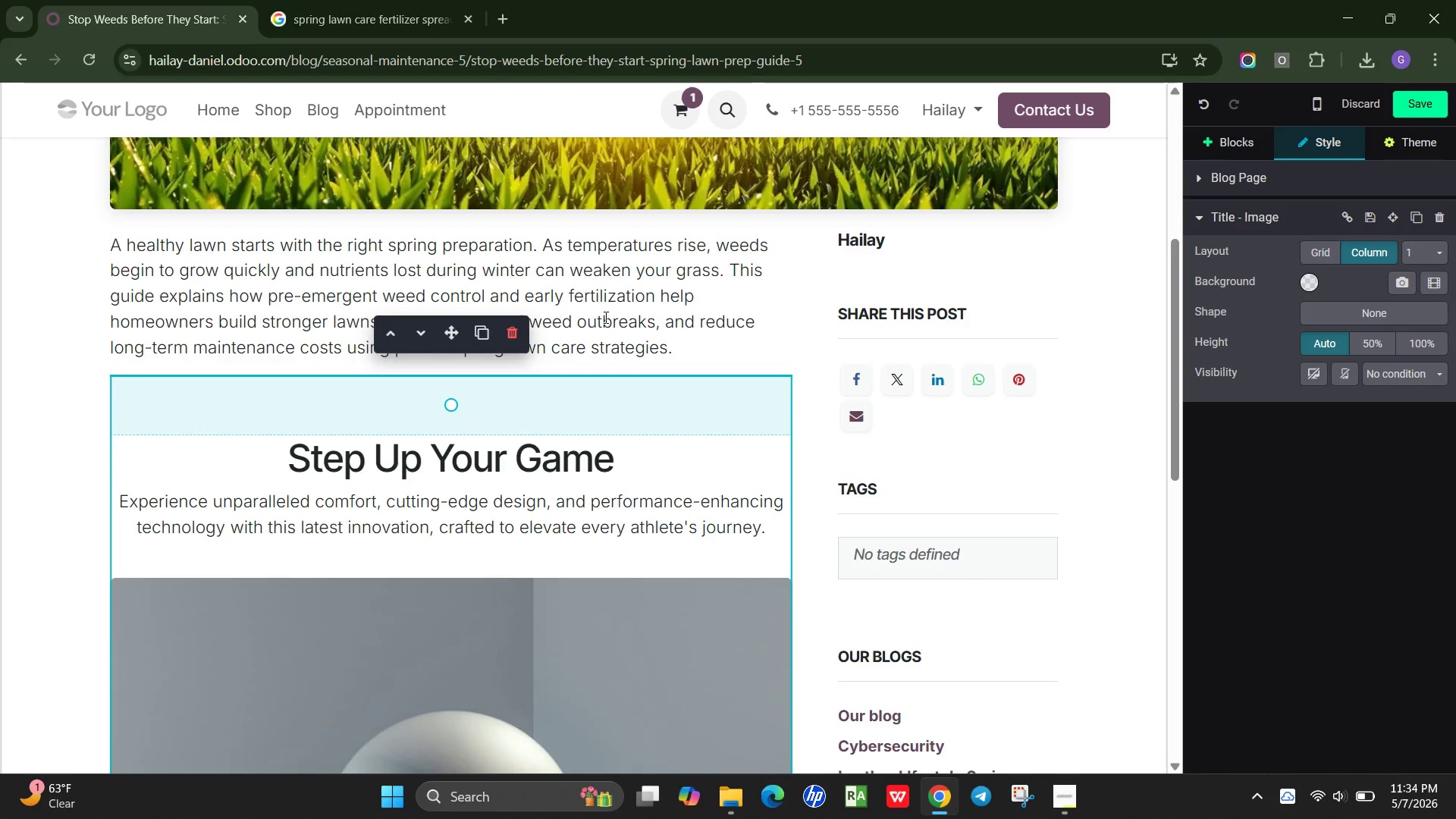 
left_click([730, 273])
 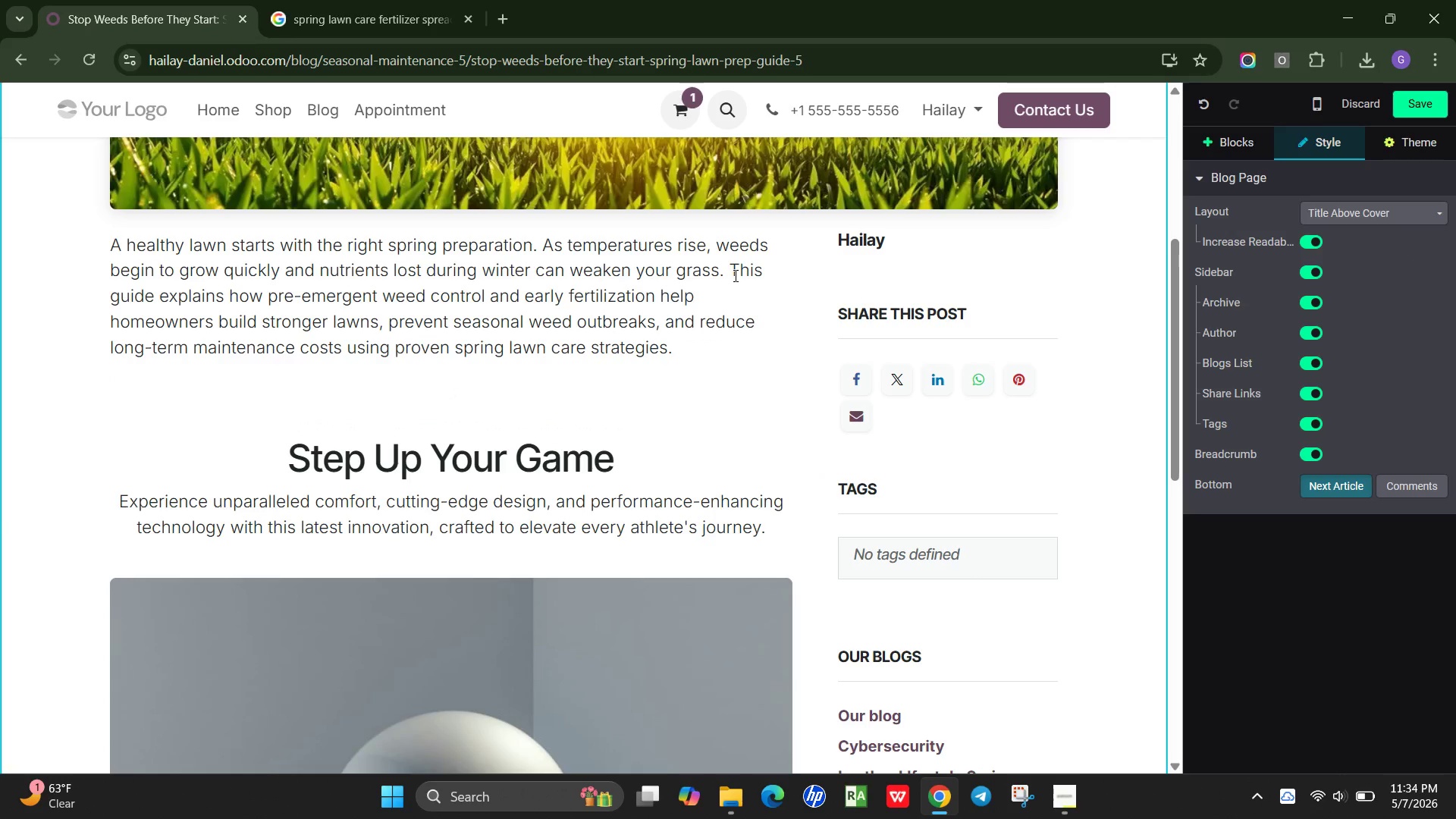 
key(Enter)
 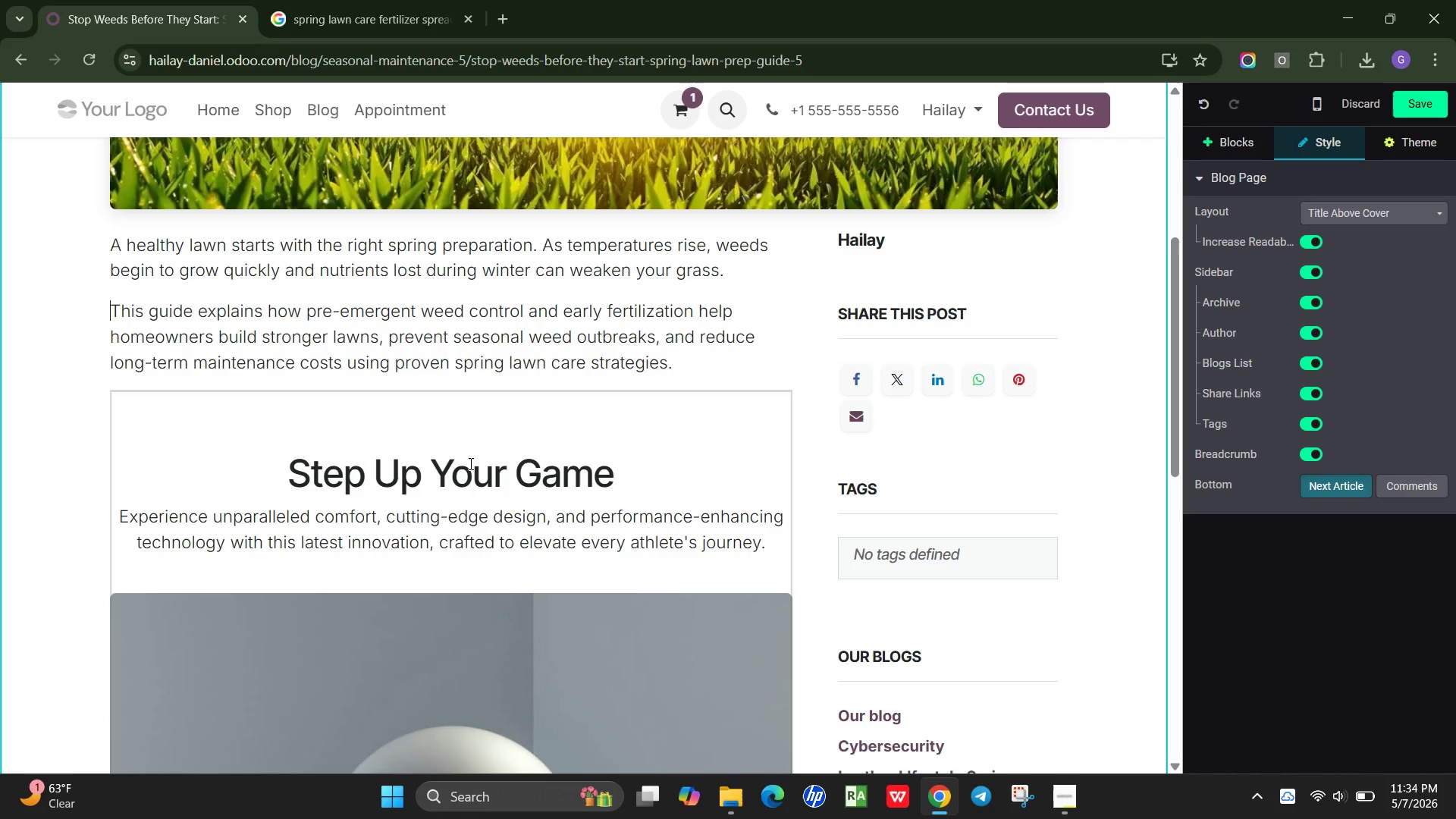 
left_click([417, 435])
 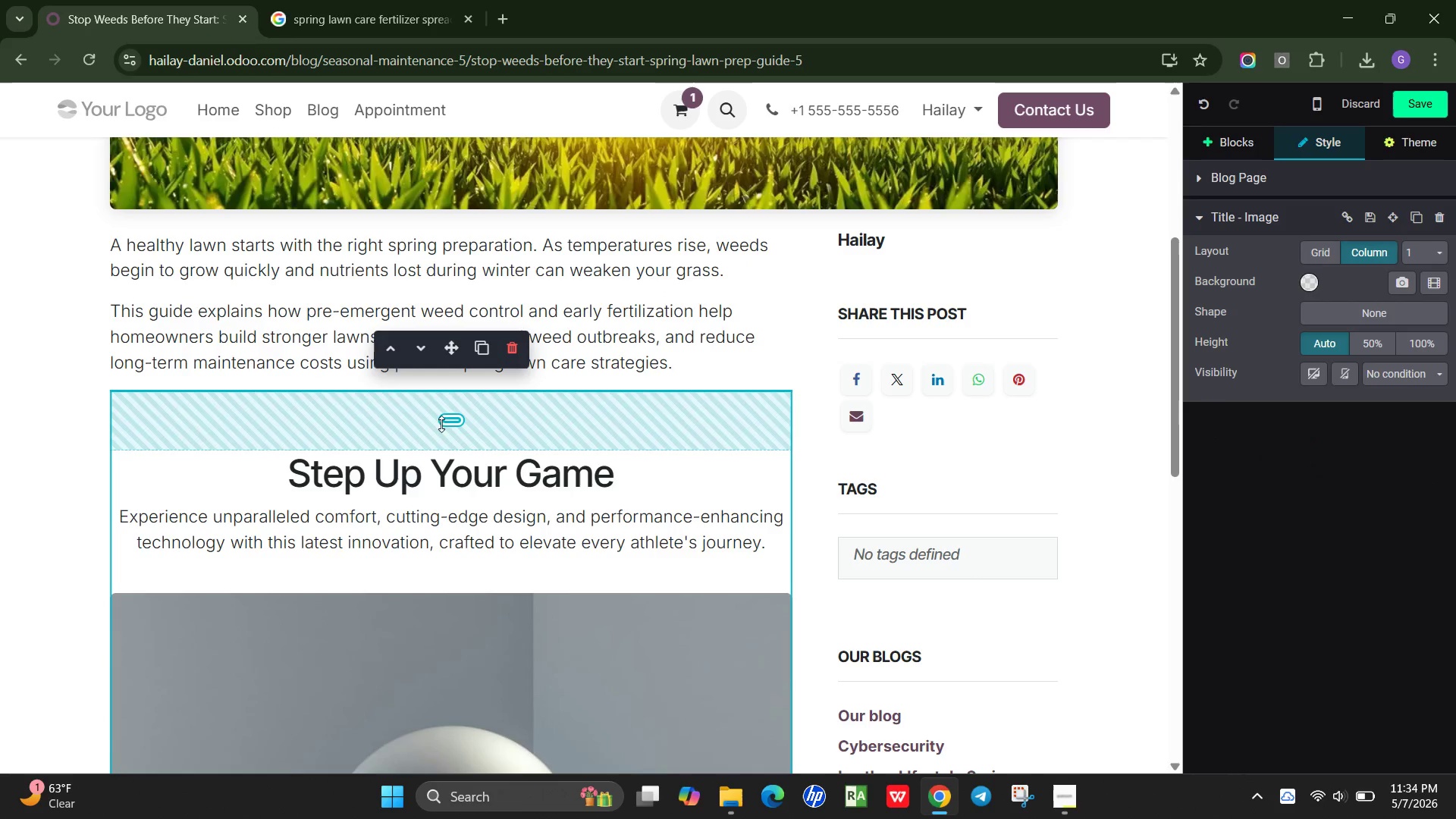 
left_click_drag(start_coordinate=[441, 424], to_coordinate=[440, 356])
 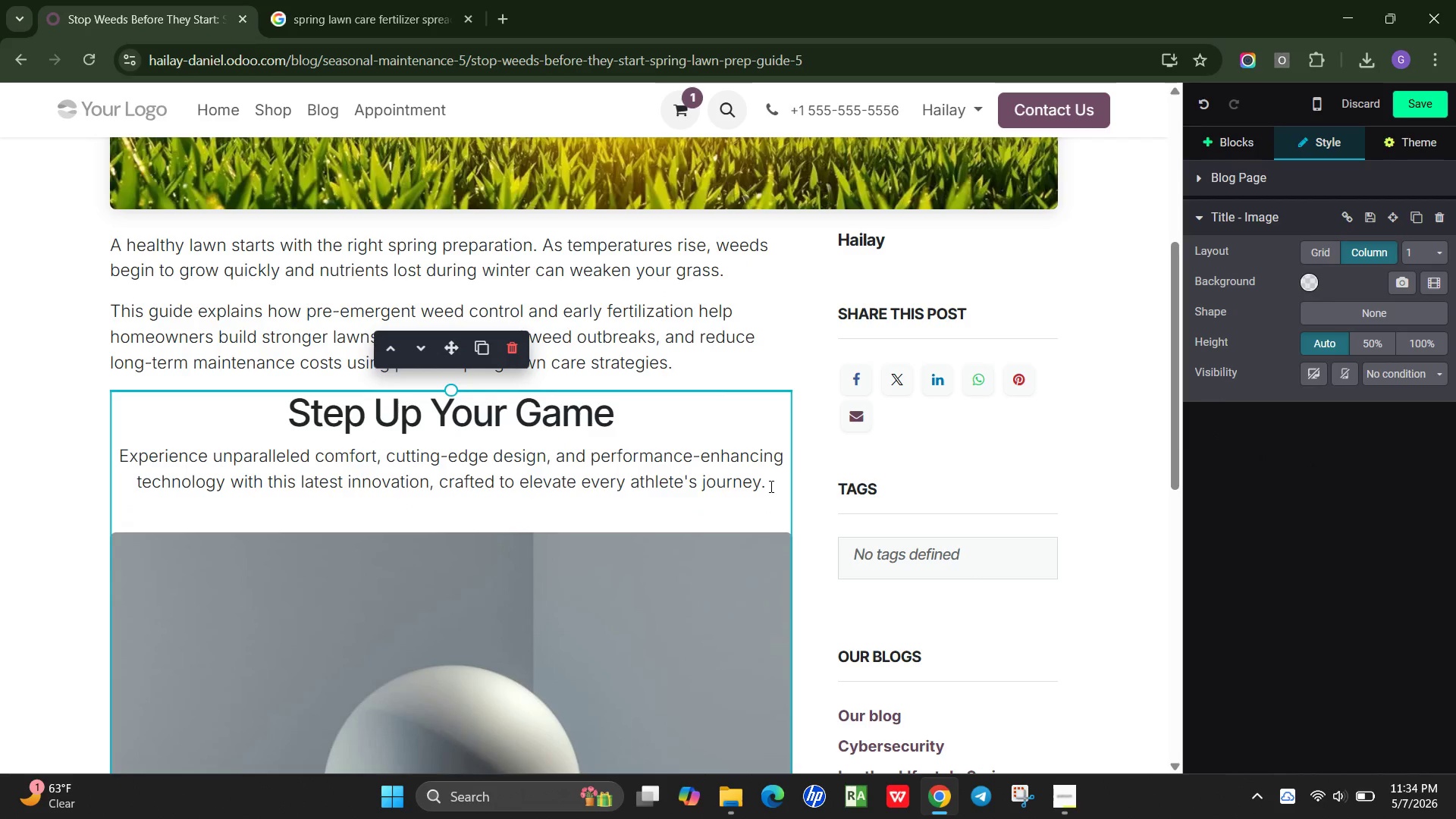 
left_click_drag(start_coordinate=[775, 485], to_coordinate=[276, 403])
 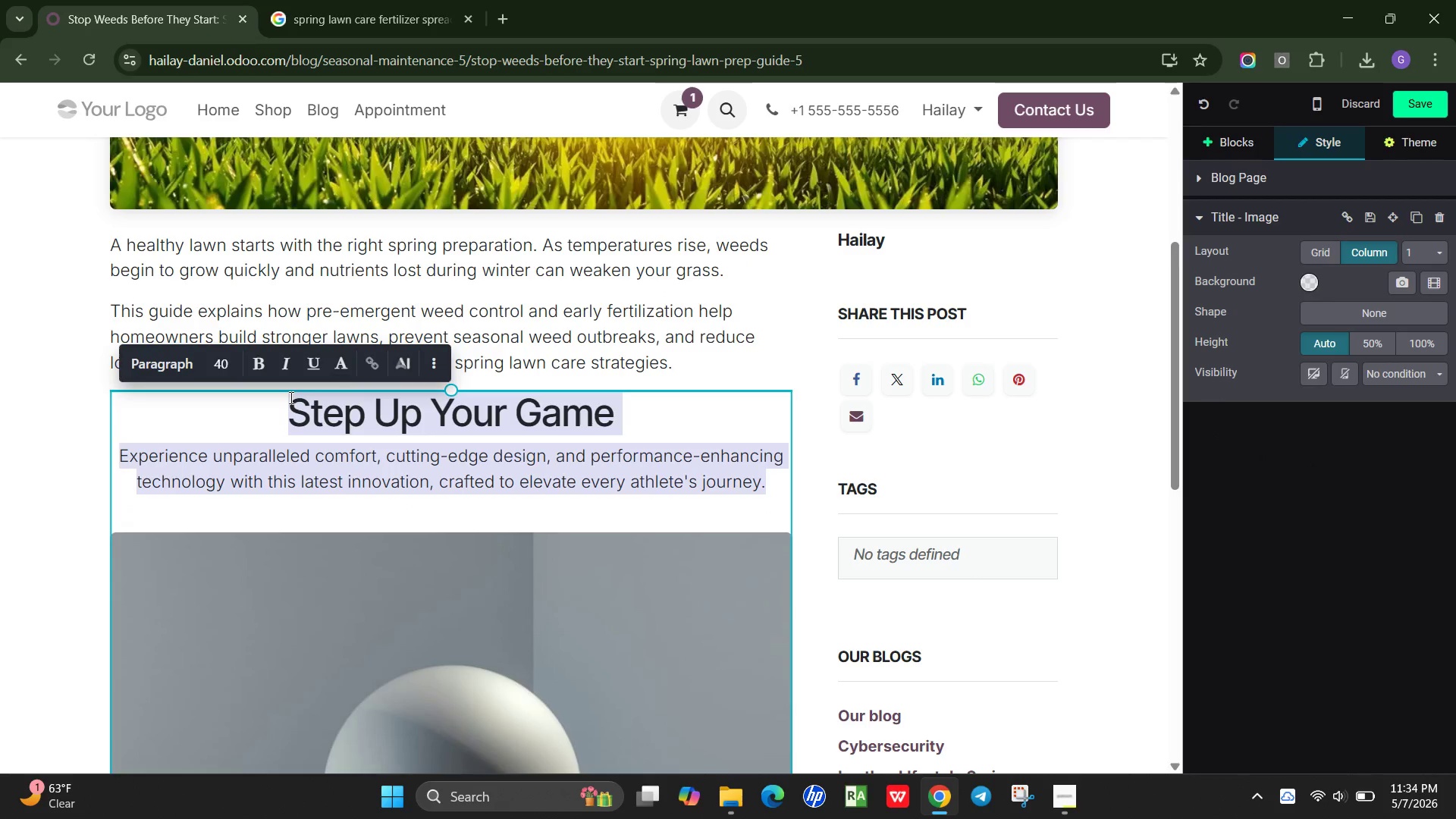 
key(W)
 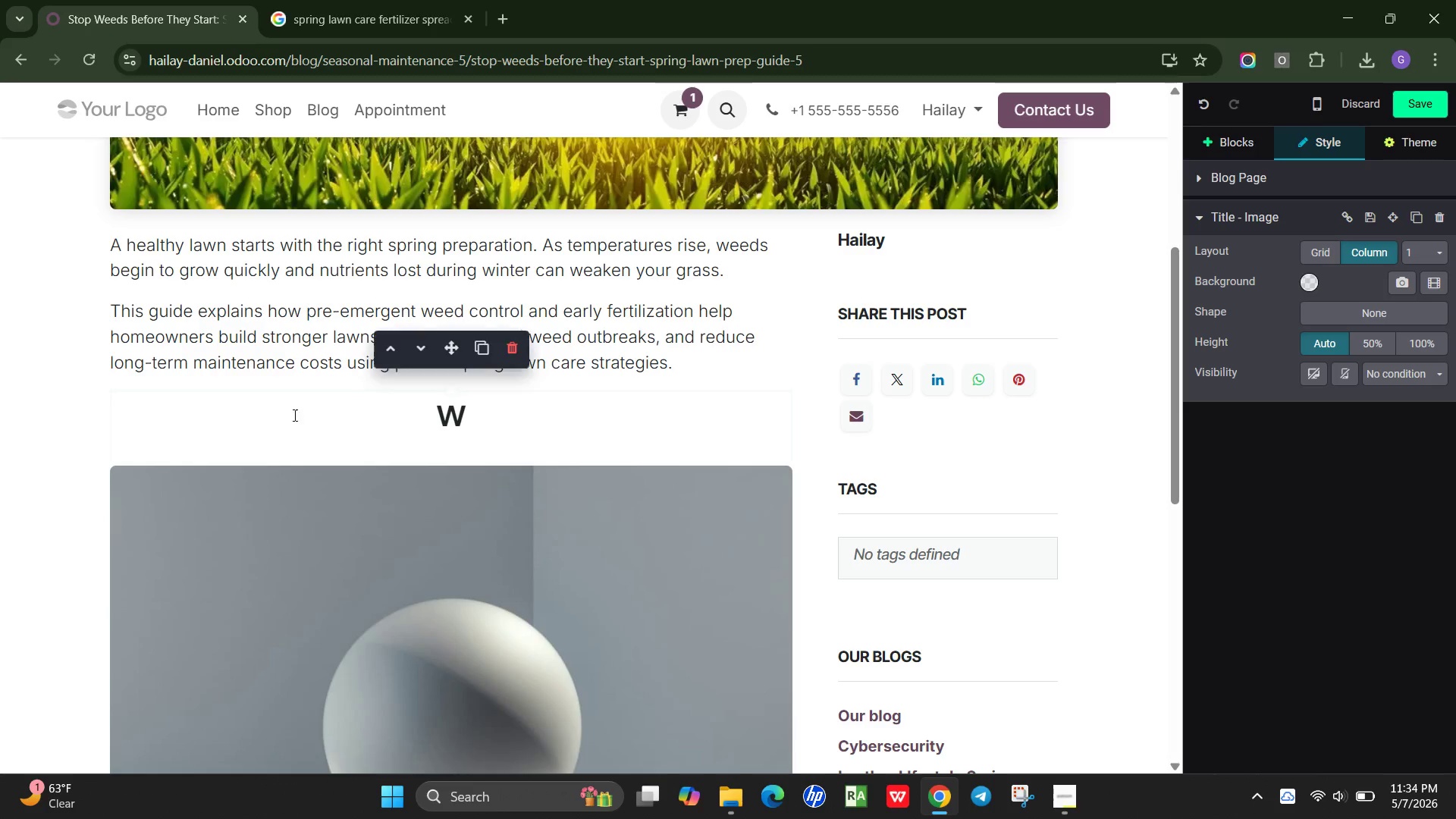 
type(hy Early Spring Lawn Care Matters)
 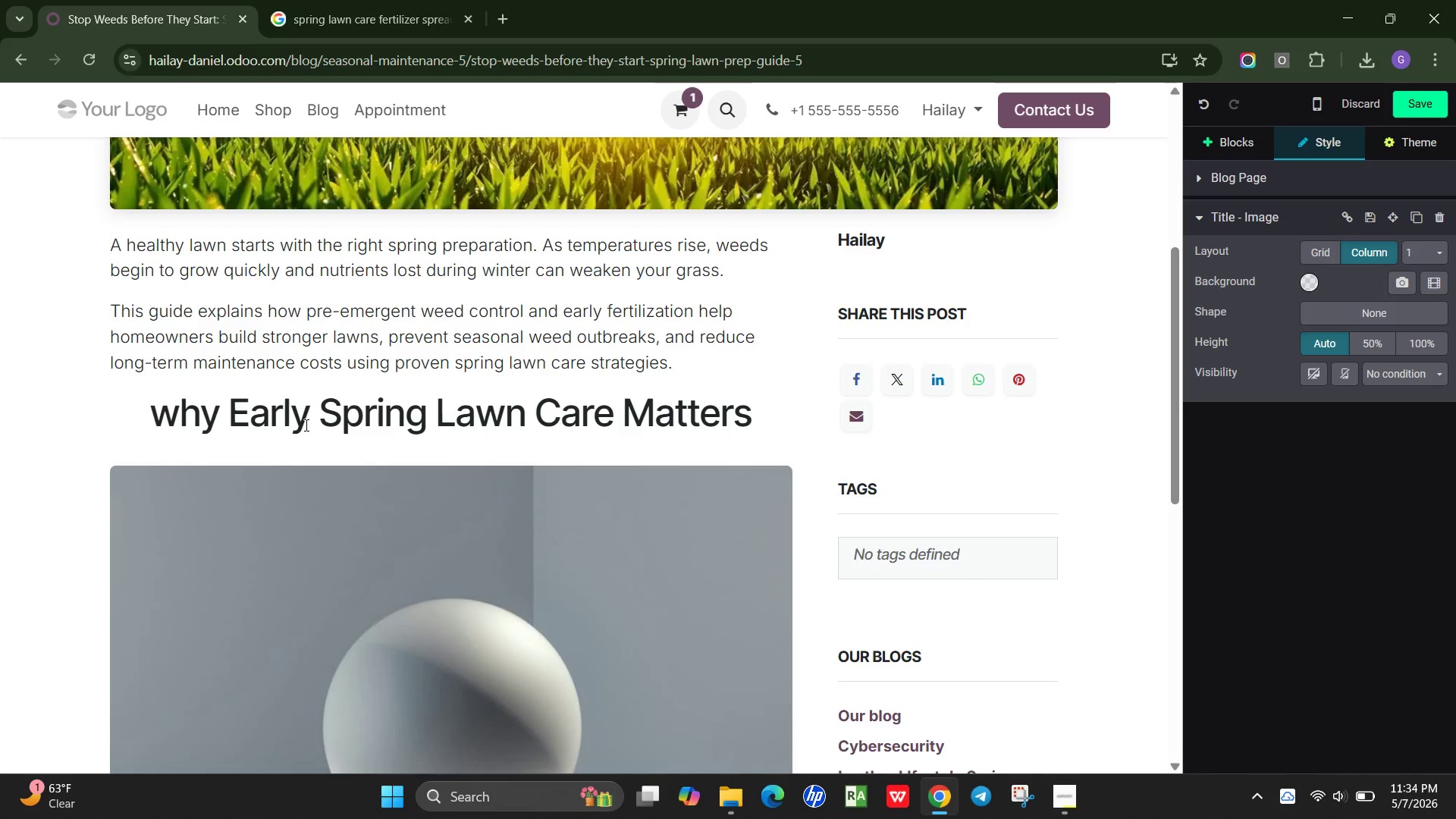 
key(Enter)
 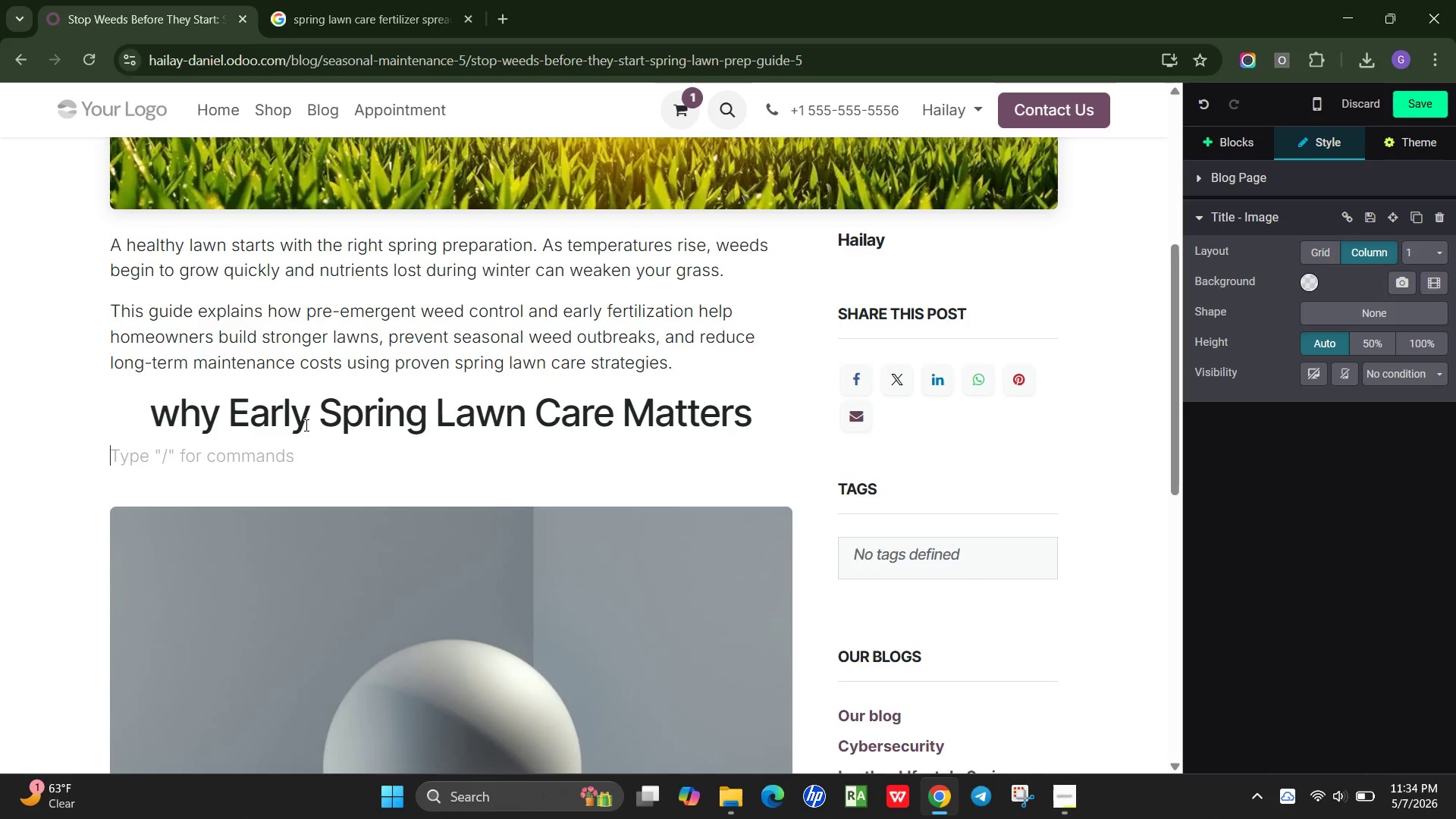 
type(Sr)
key(Backspace)
type(prings)
key(Backspace)
type( is the foundation for a healthy lawn. What you do in March and April directly impace)
key(Backspace)
type(ts how your yrd looks through summer and fall. Homeowners across regions like Atlanta, Dallas, and Raleigh often deal with aggressive weed growth, patchy grea)
key(Backspace)
key(Backspace)
type(ass, and soil nutrient loss after winter.)
 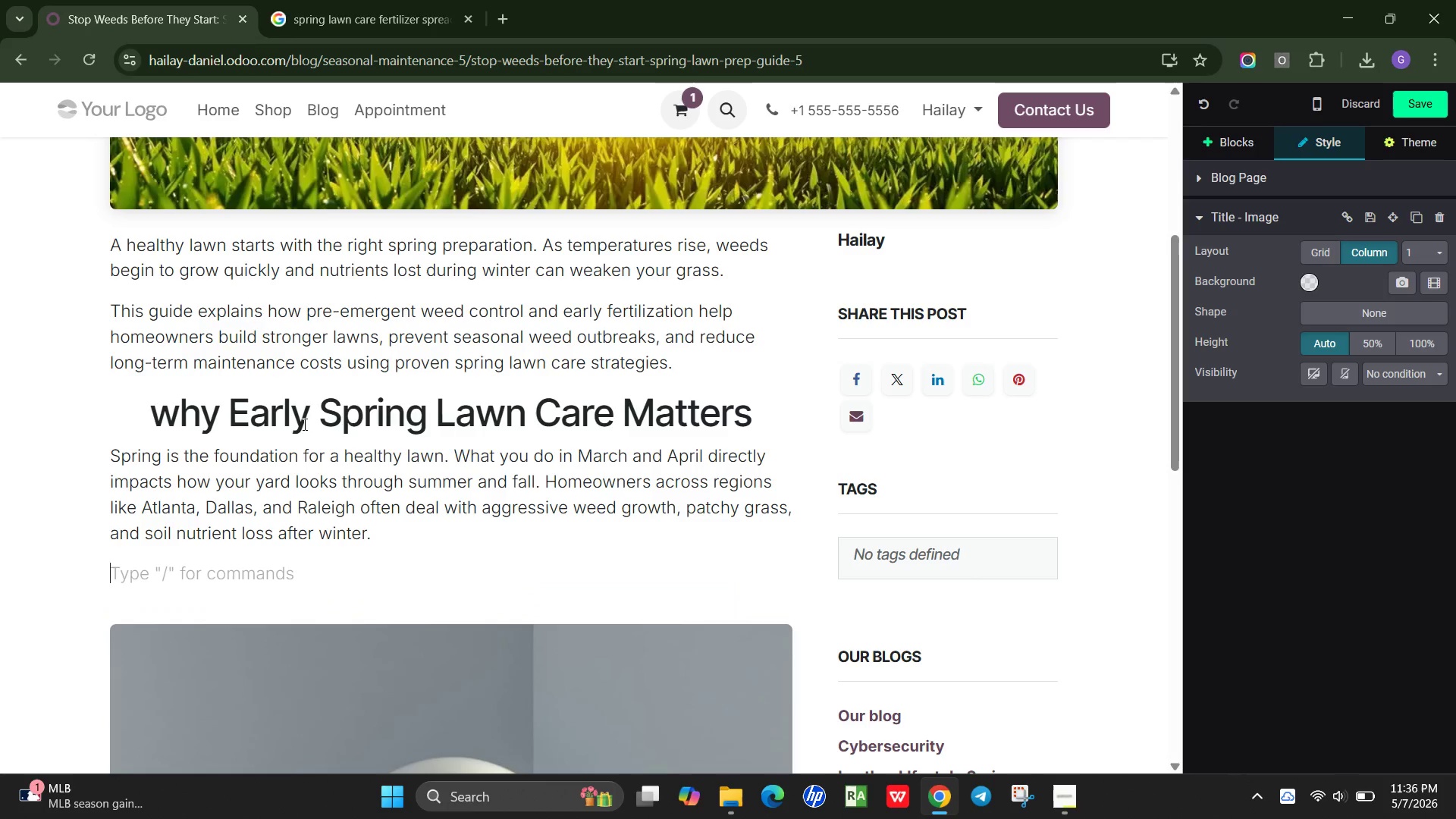 
 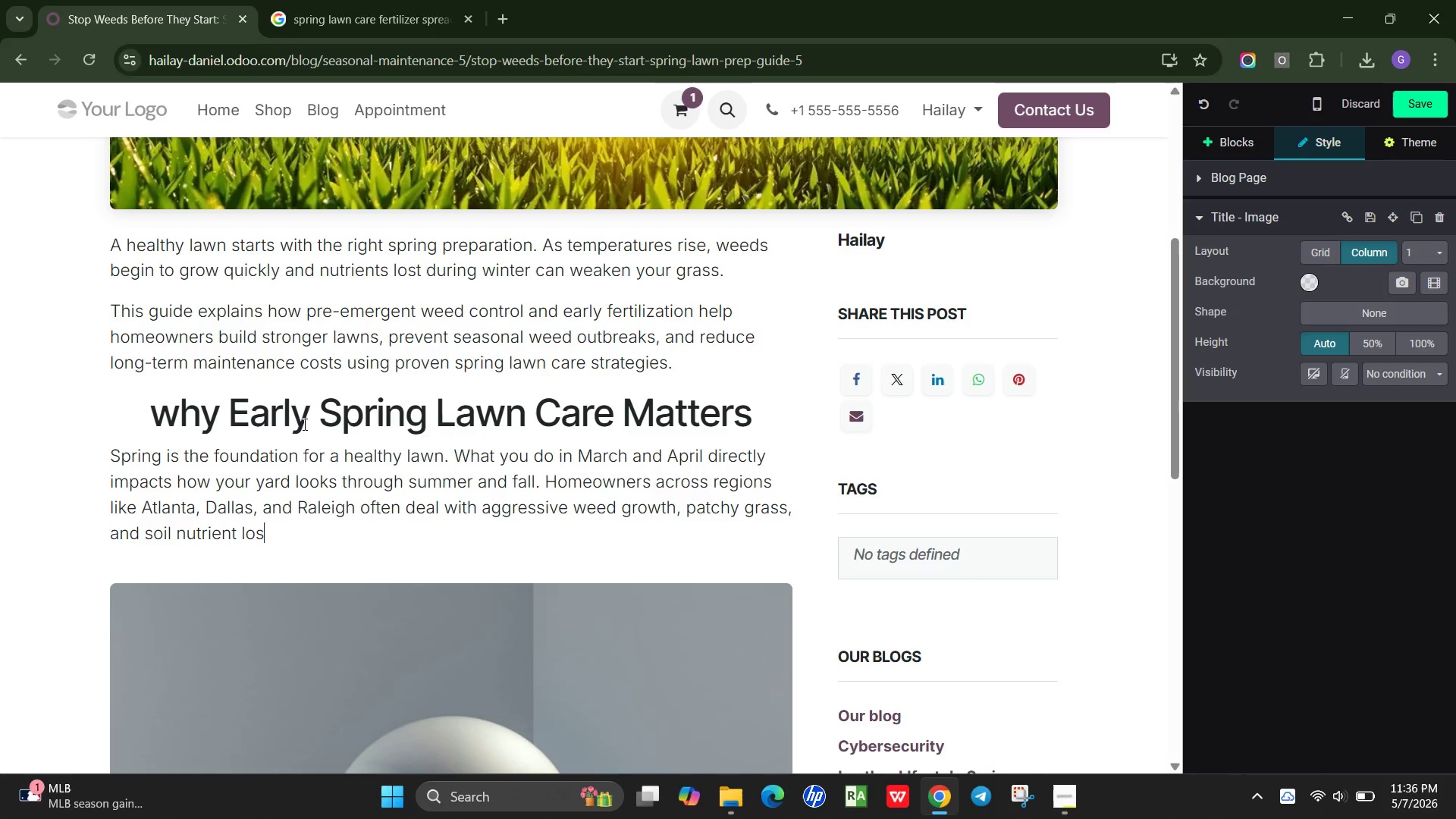 
key(Enter)
 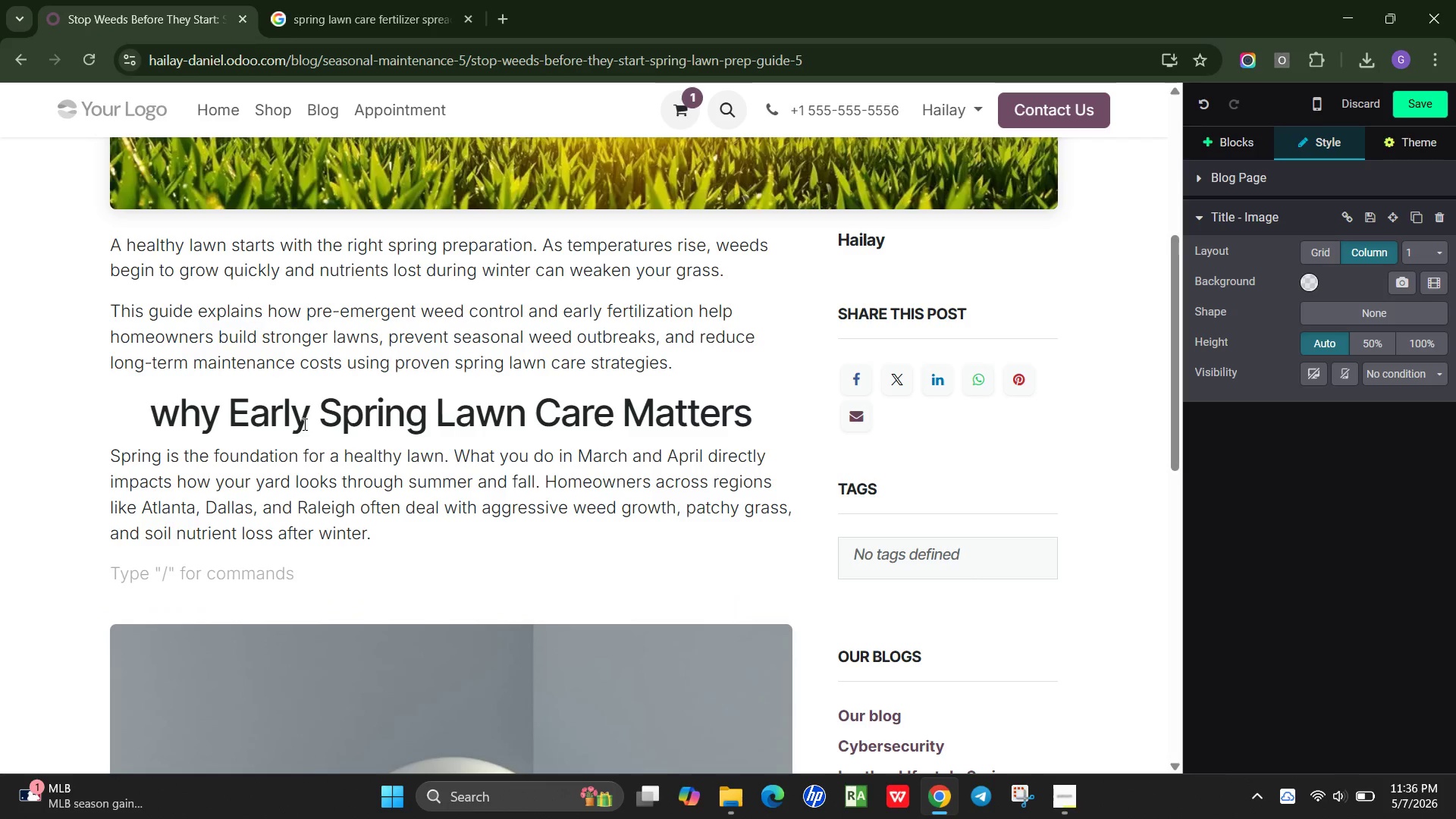 
type(This is where early preparation makes a f)
key(Backspace)
type(de)
key(Backspace)
type(ifference.)
 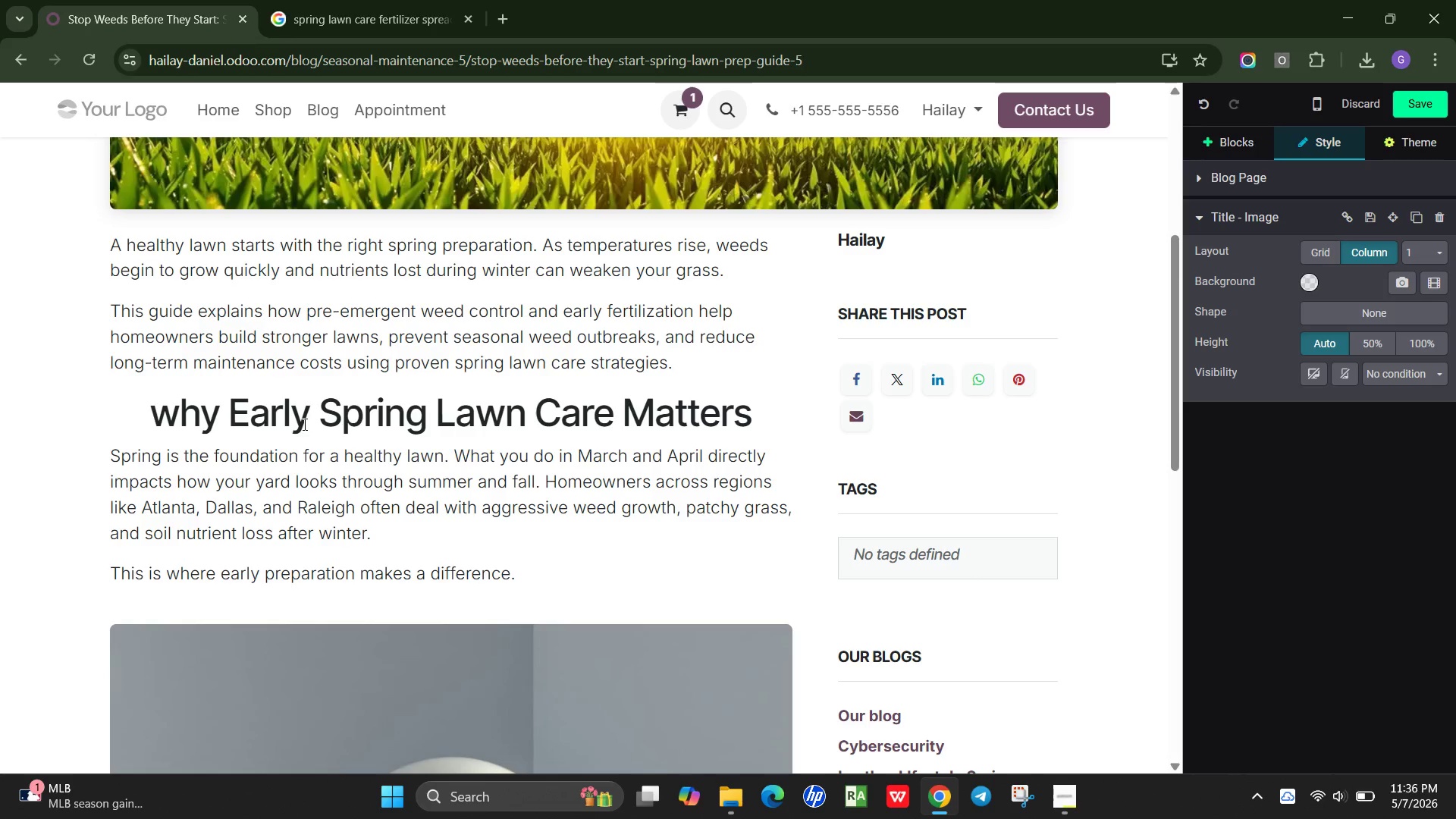 
key(Enter)
 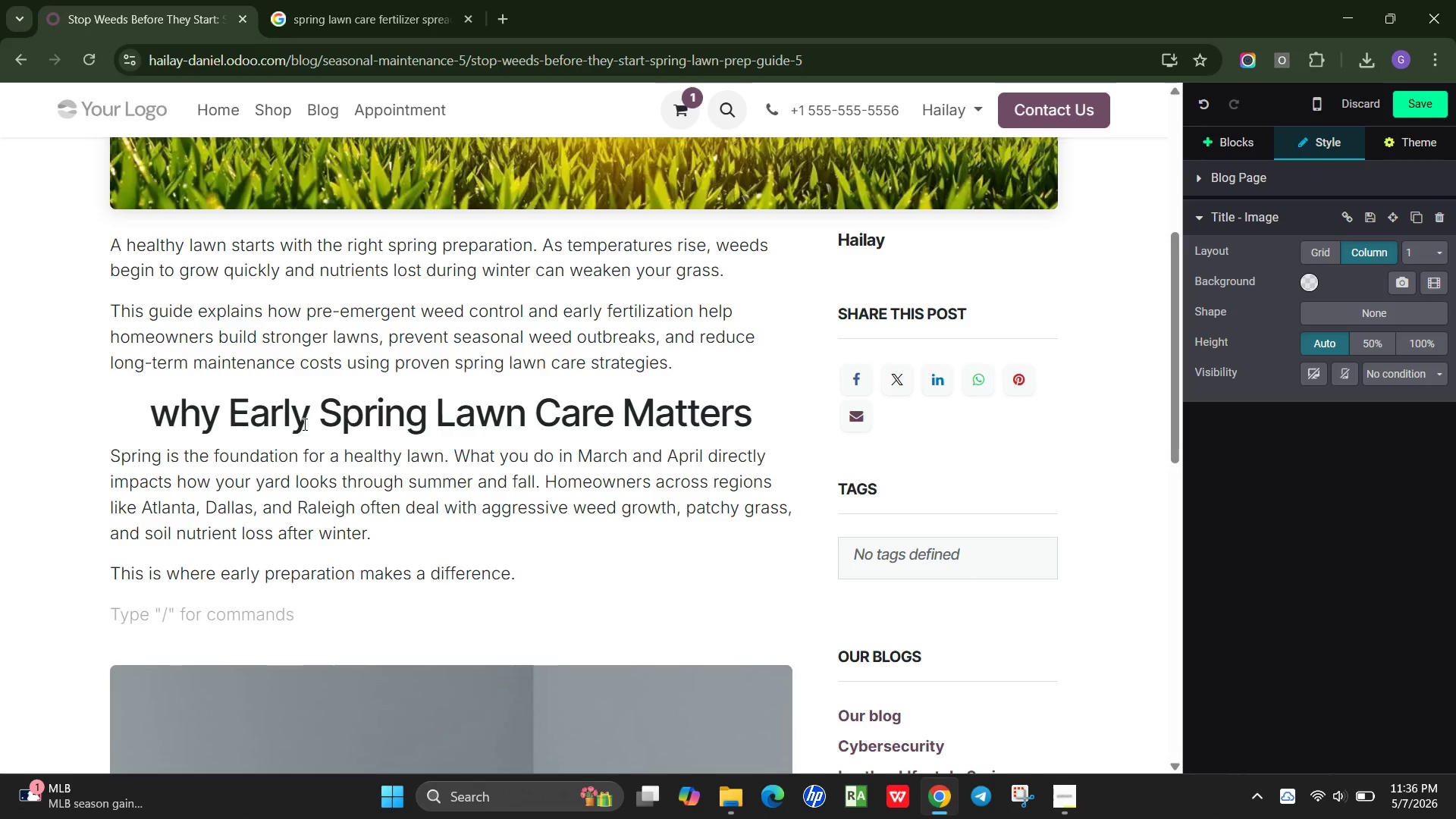 
hold_key(key=ShiftRight, duration=0.75)
 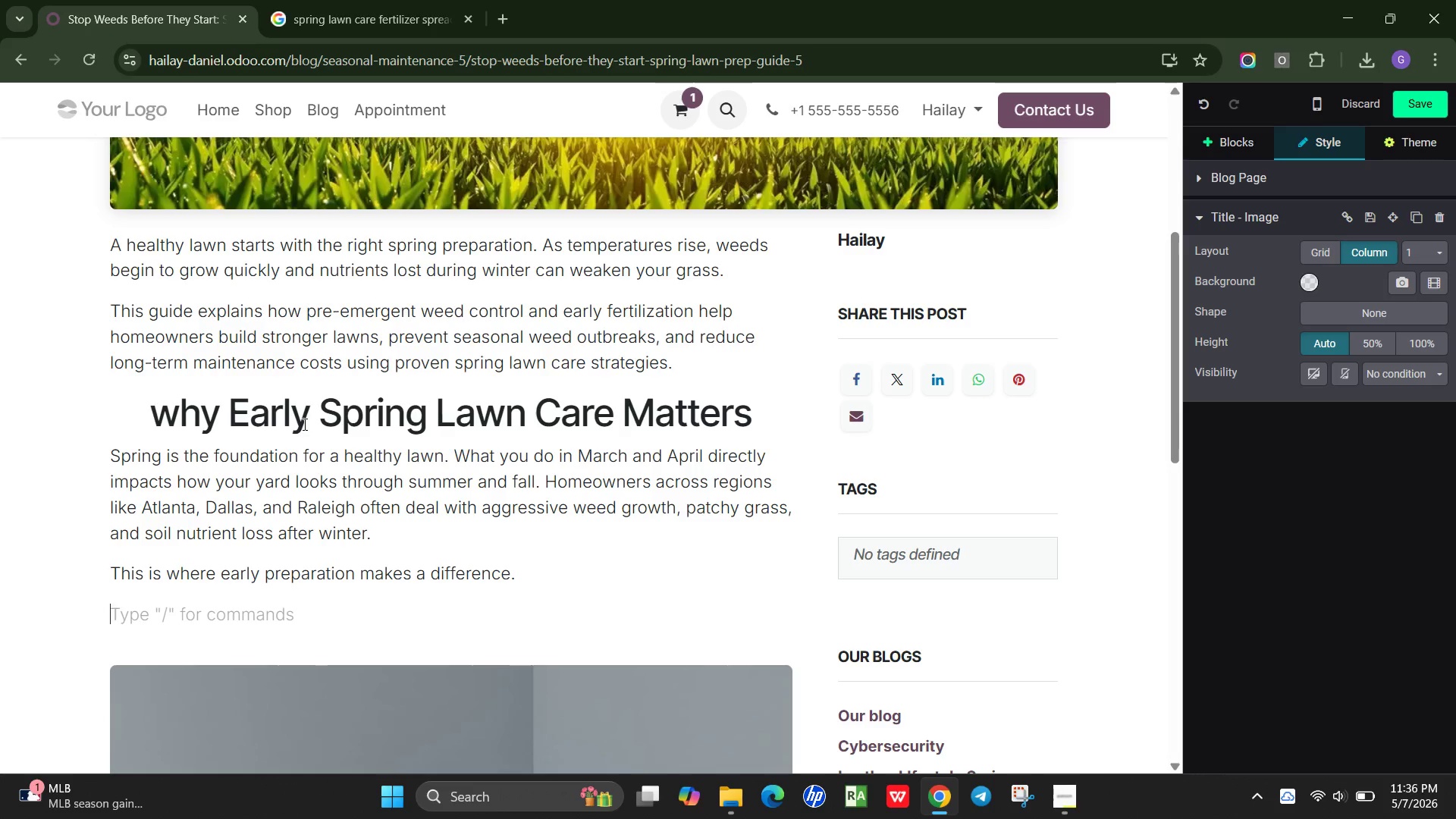 
type(Pre-m)
key(Backspace)
type(emergent weed control stops weeds before they even appear, while fertlizt)
key(Backspace)
type(ation gives your lawn the nutrients it needs to grow strong and resist stree)
key(Backspace)
type(ss. According to the provided servie data, most treatments begin in eal)
key(Backspace)
type(rly spring, with lawn care services averaging between $95 and &)
key(Backspace)
type($135, making prevention far more affordable than repair.)
 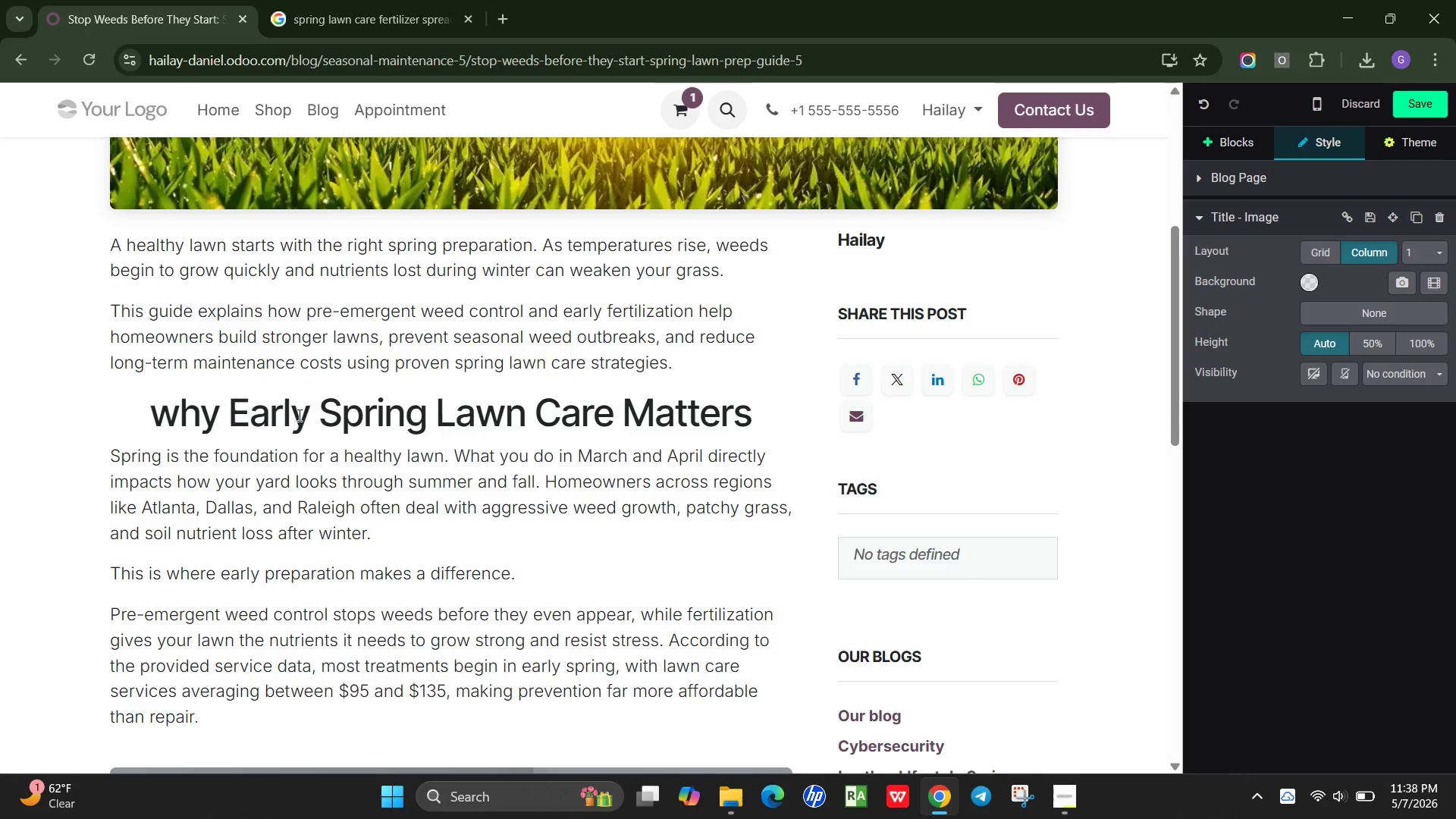 
scroll: coordinate [353, 421], scroll_direction: down, amount: 1.0
 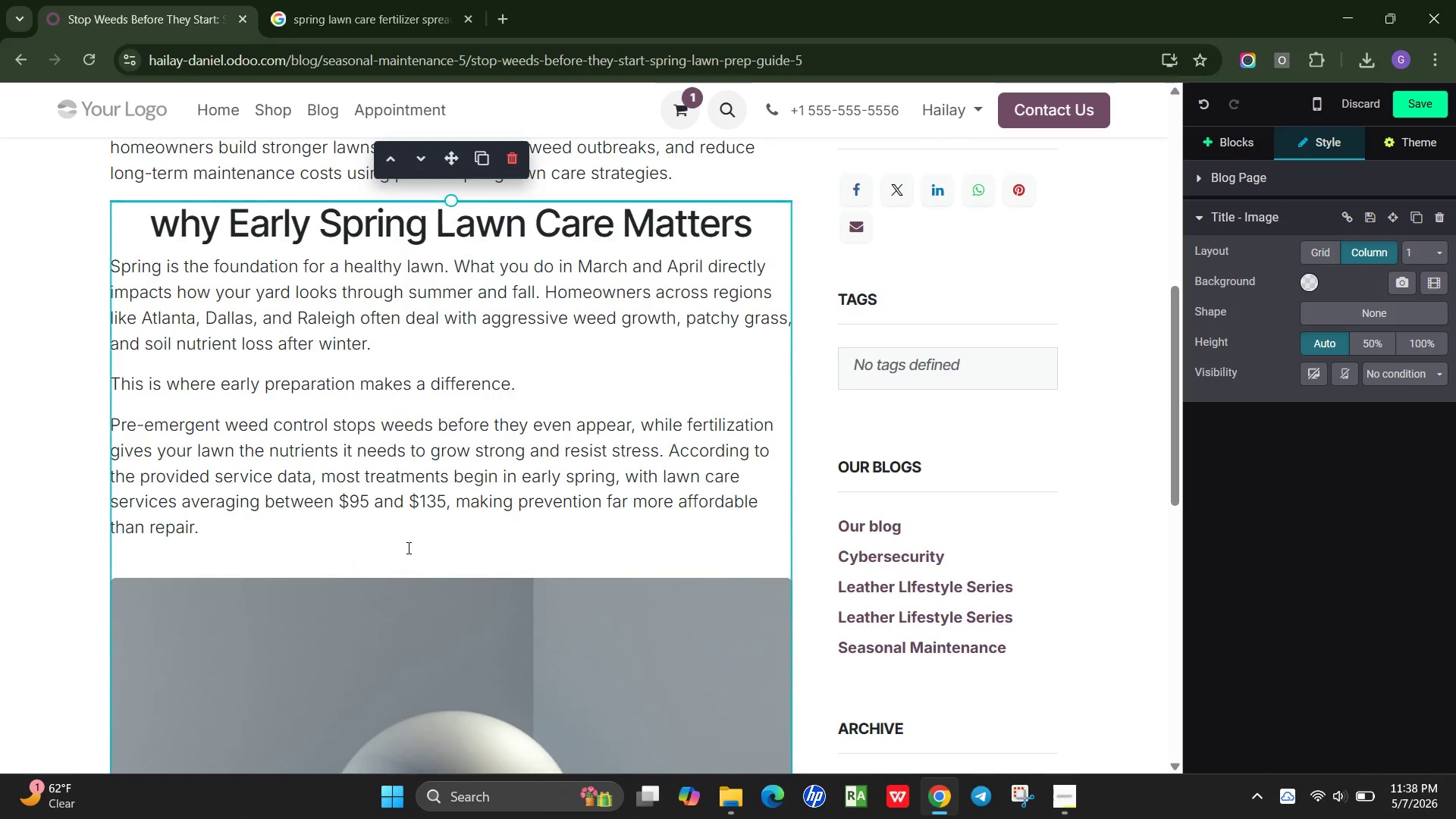 
left_click([407, 548])
 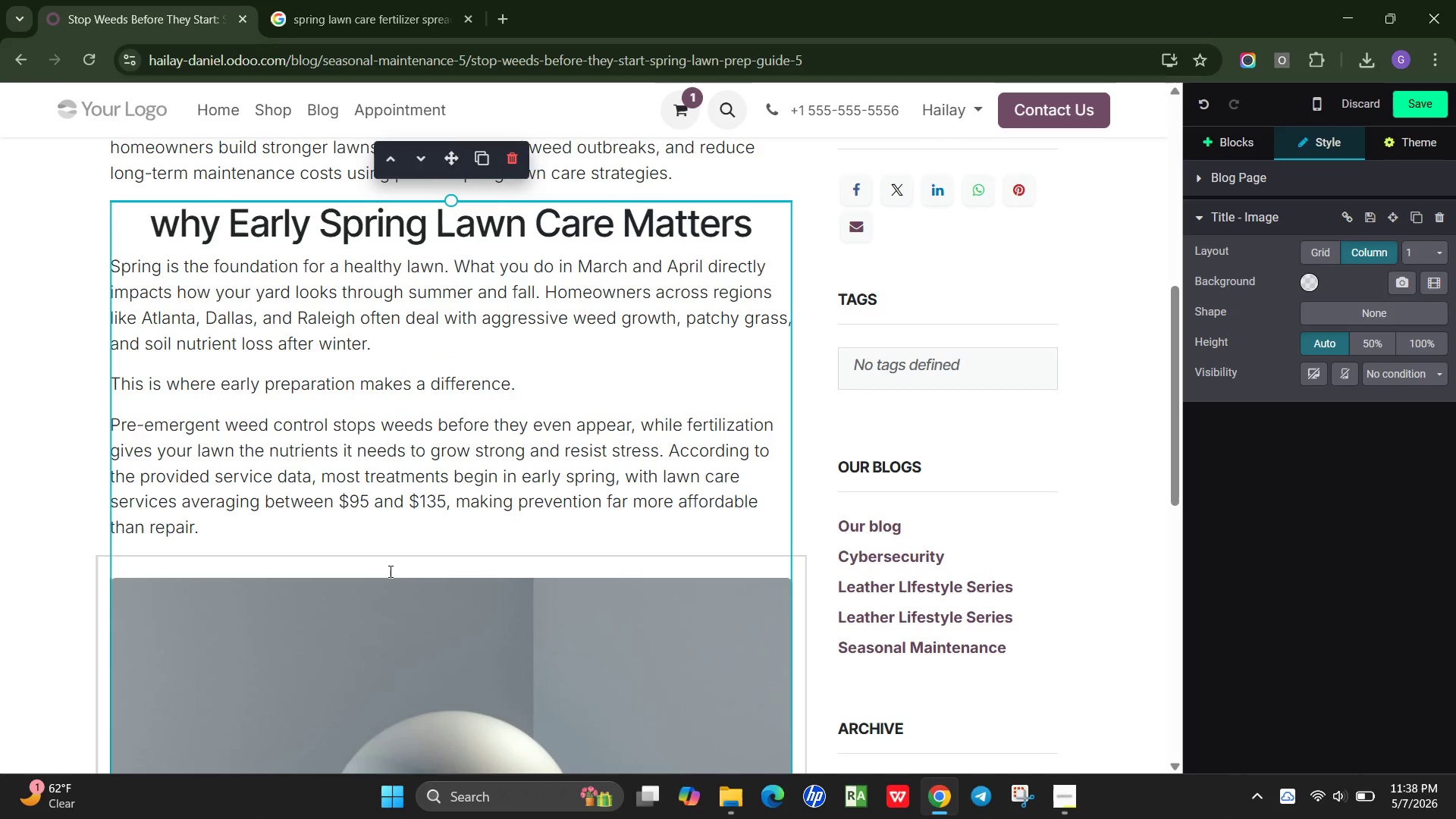 
left_click_drag(start_coordinate=[401, 568], to_coordinate=[406, 560])
 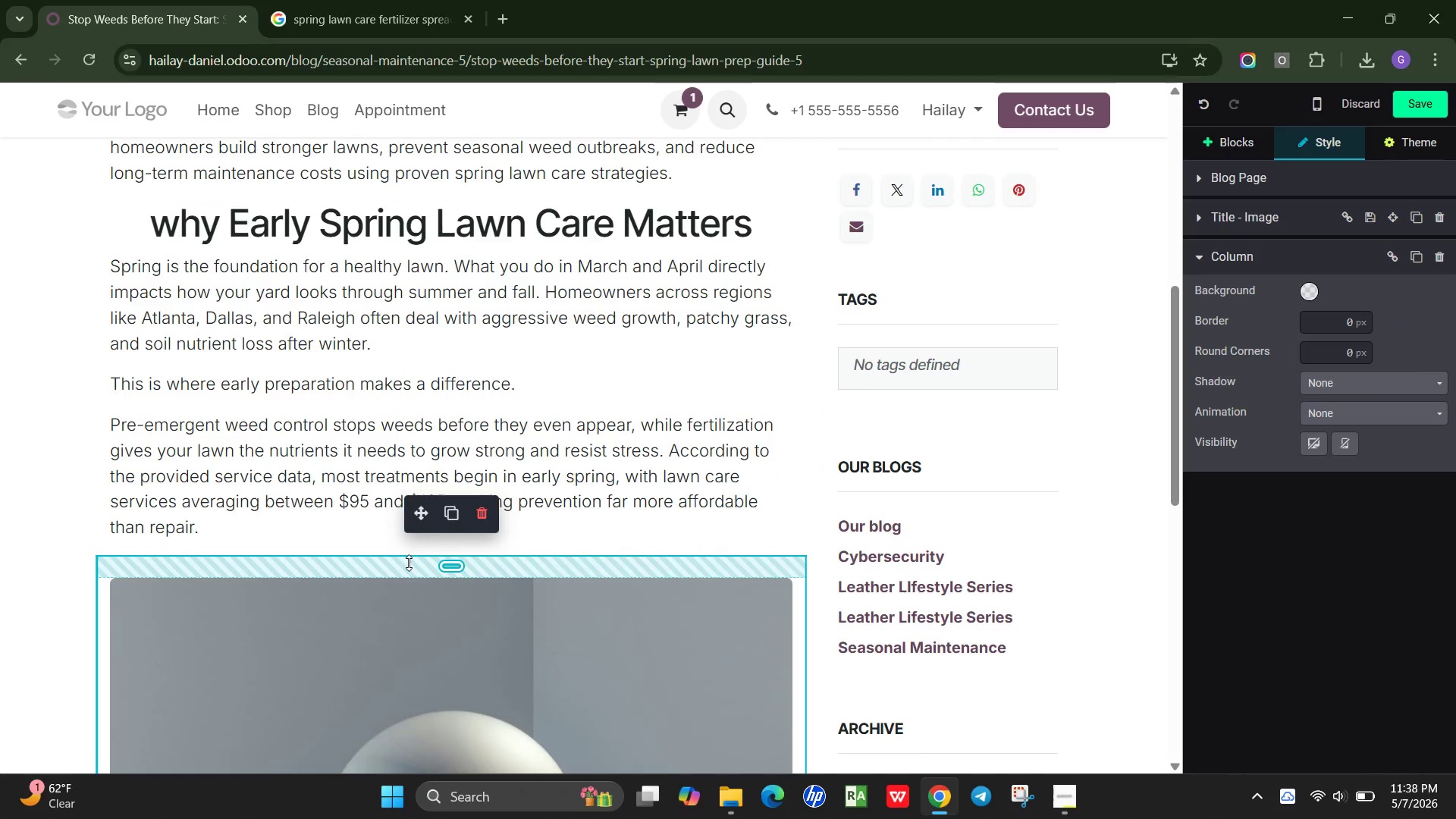 
left_click_drag(start_coordinate=[409, 563], to_coordinate=[408, 529])
 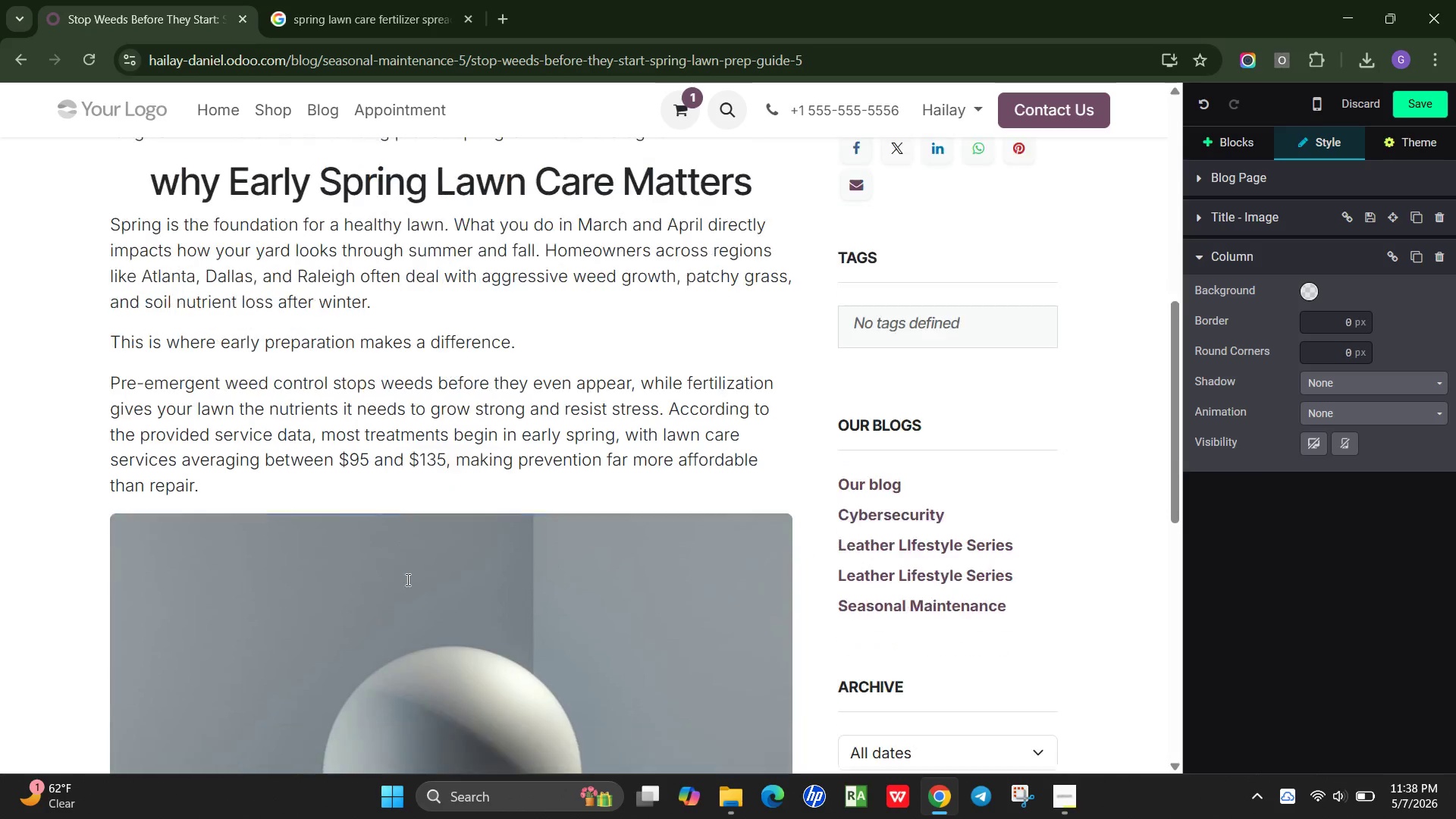 
scroll: coordinate [406, 579], scroll_direction: down, amount: 2.0
 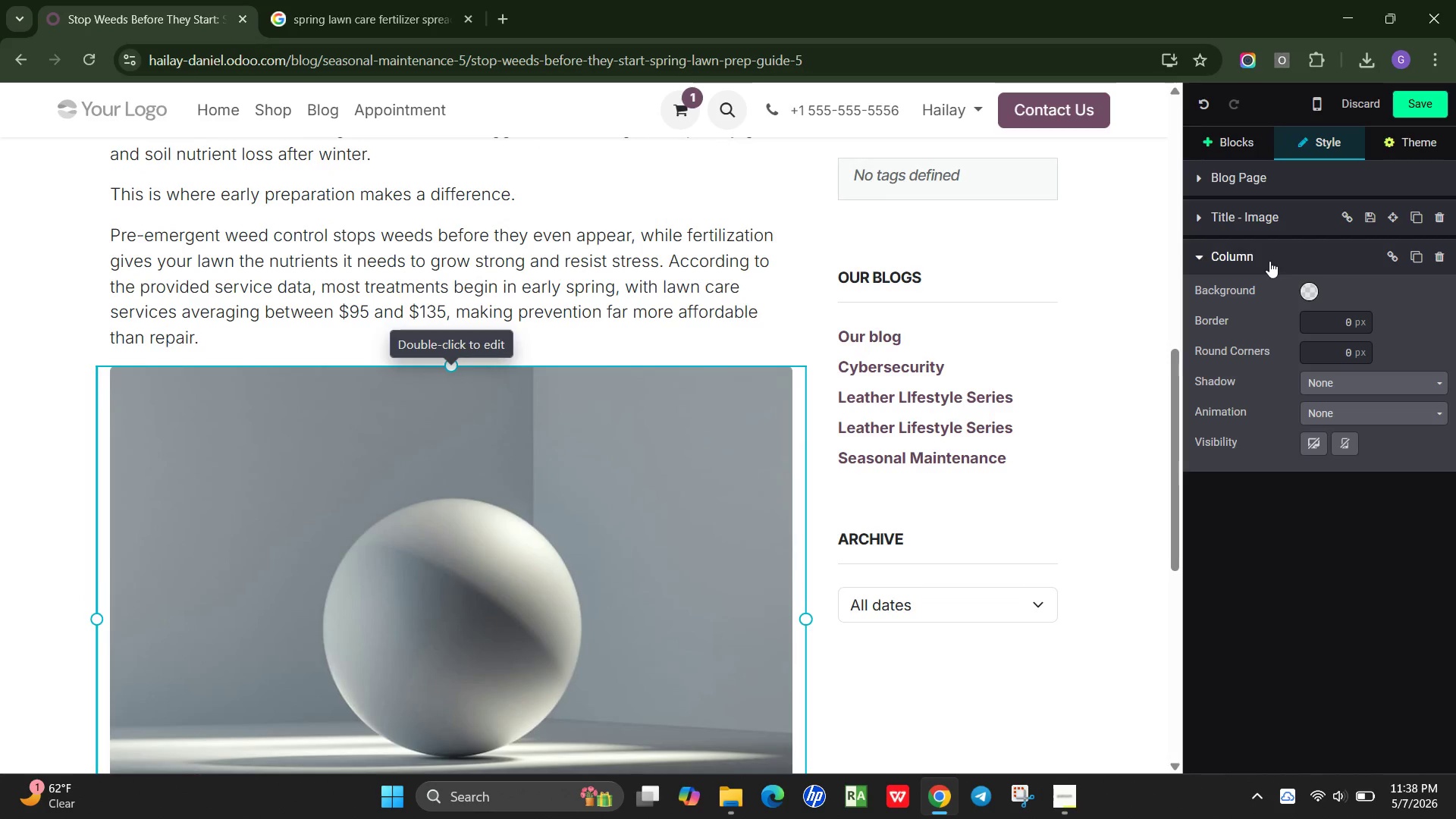 
left_click([1312, 282])
 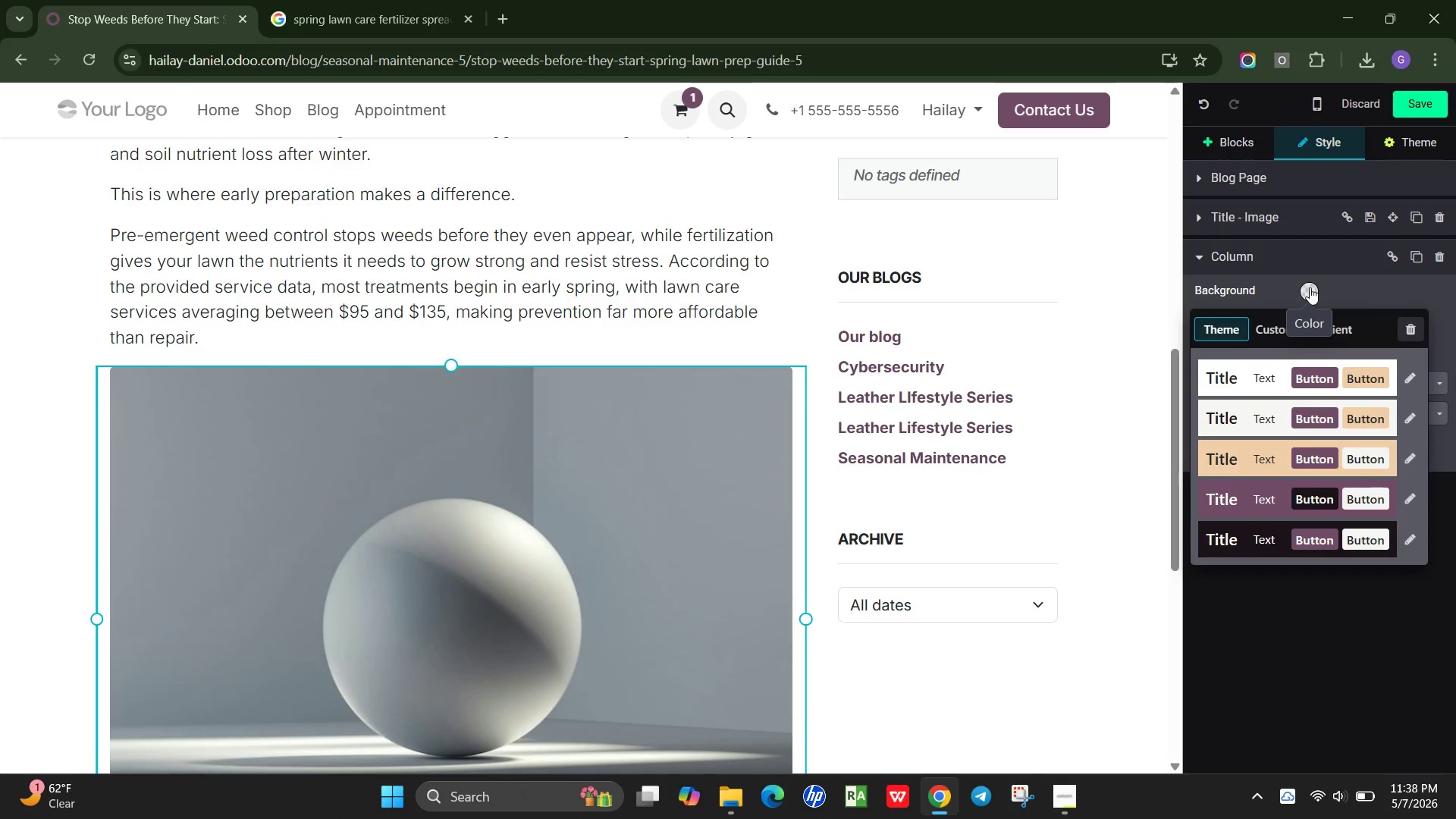 
double_click([661, 480])
 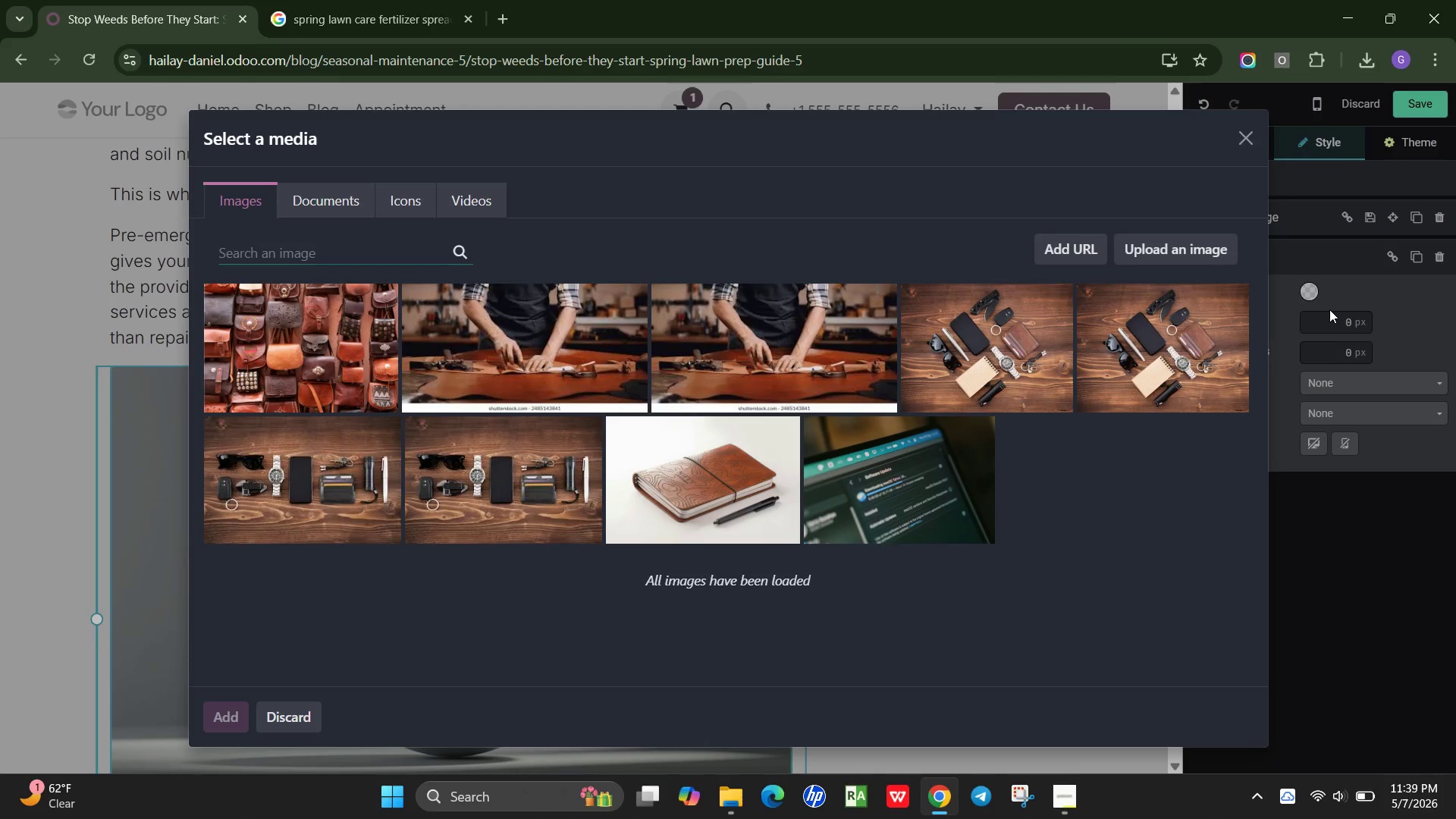 
type(close-i[NumLock][NumLock])
key(Backspace)
type(up lawn fertilizer granules l)
key(Backspace)
type(healthy grass)
 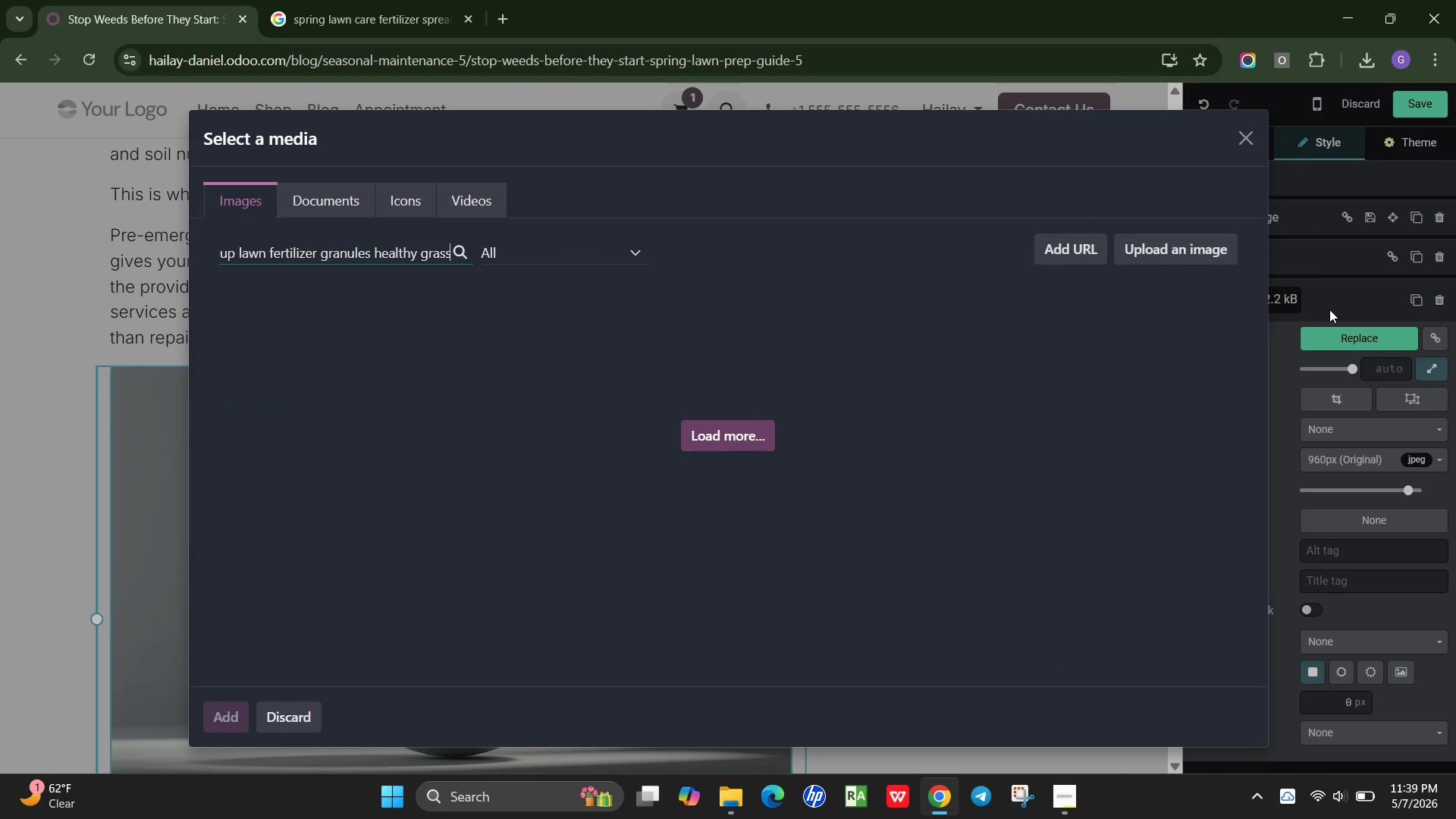 
wait(16.56)
 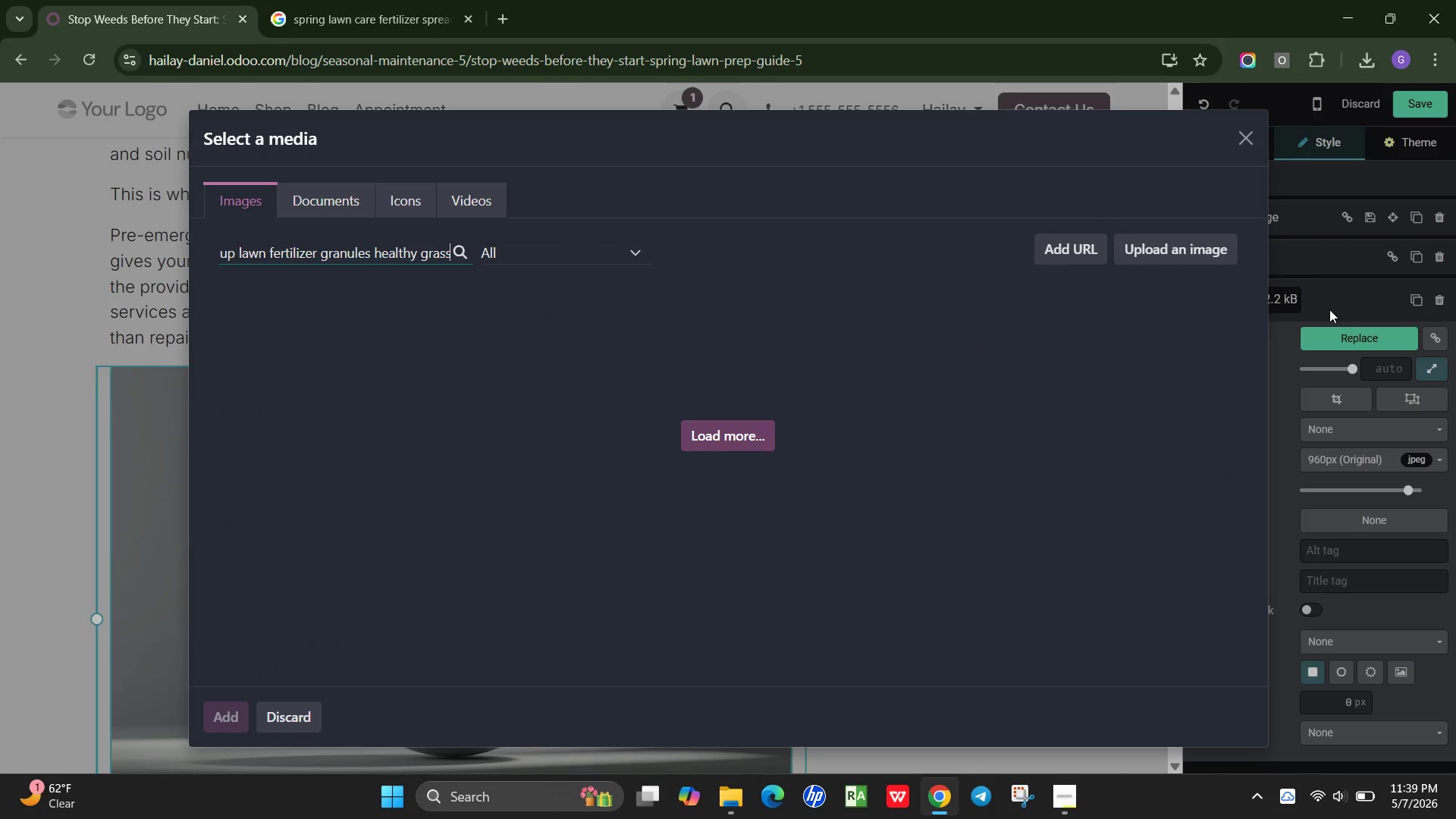 
type(ac)
key(Backspace)
key(Backspace)
 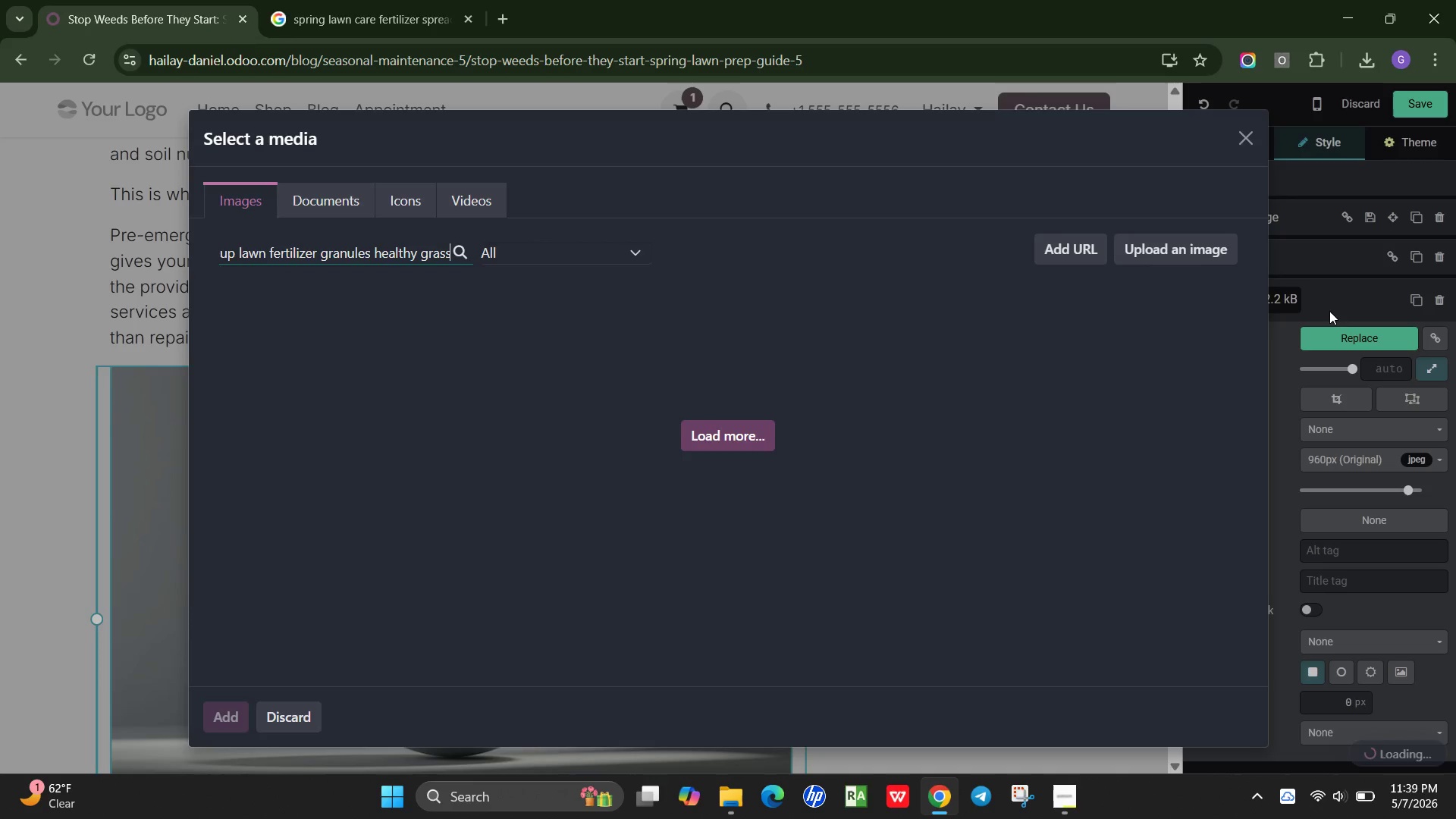 
key(Control+A)
 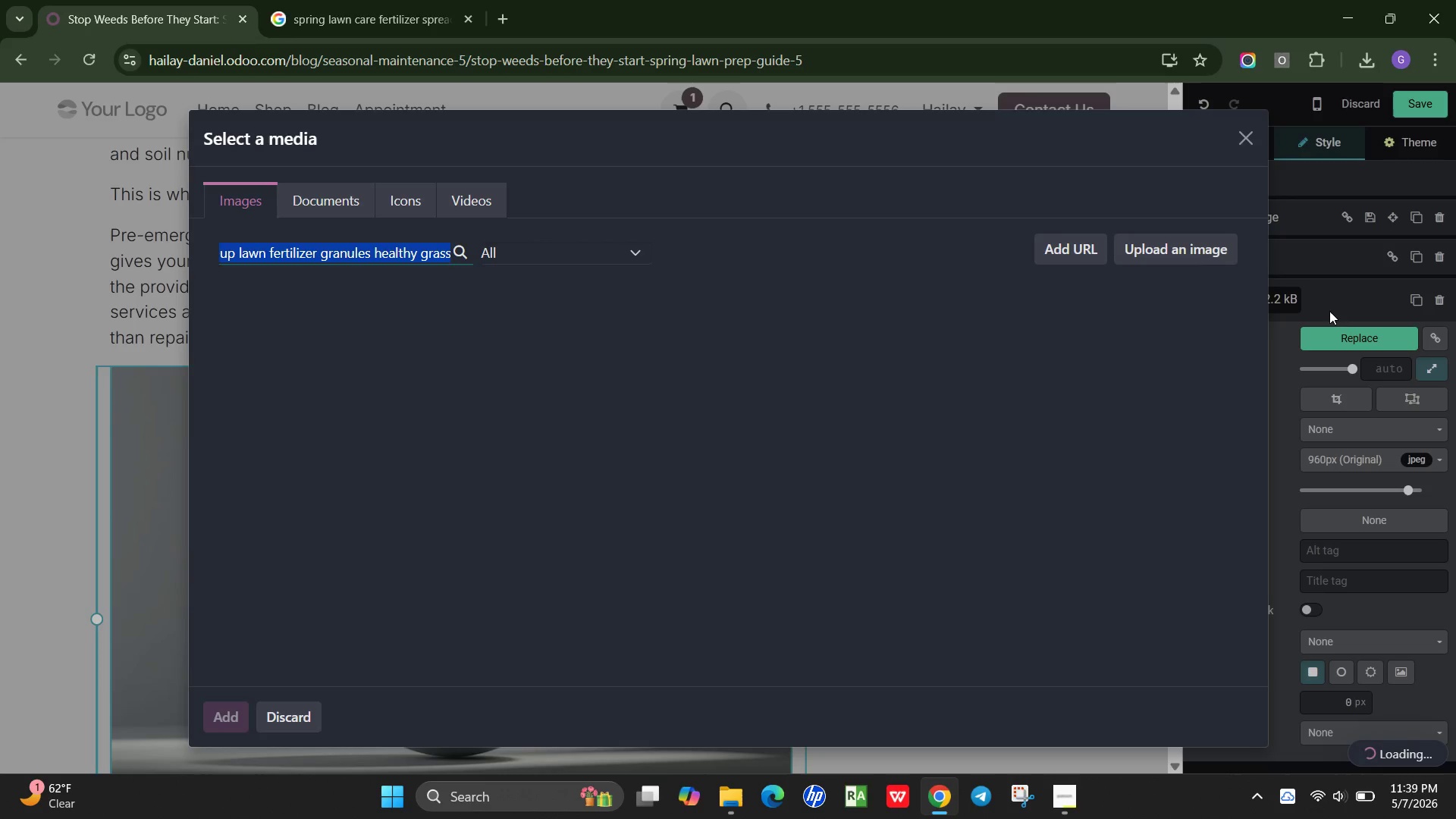 
key(Control+C)
 